 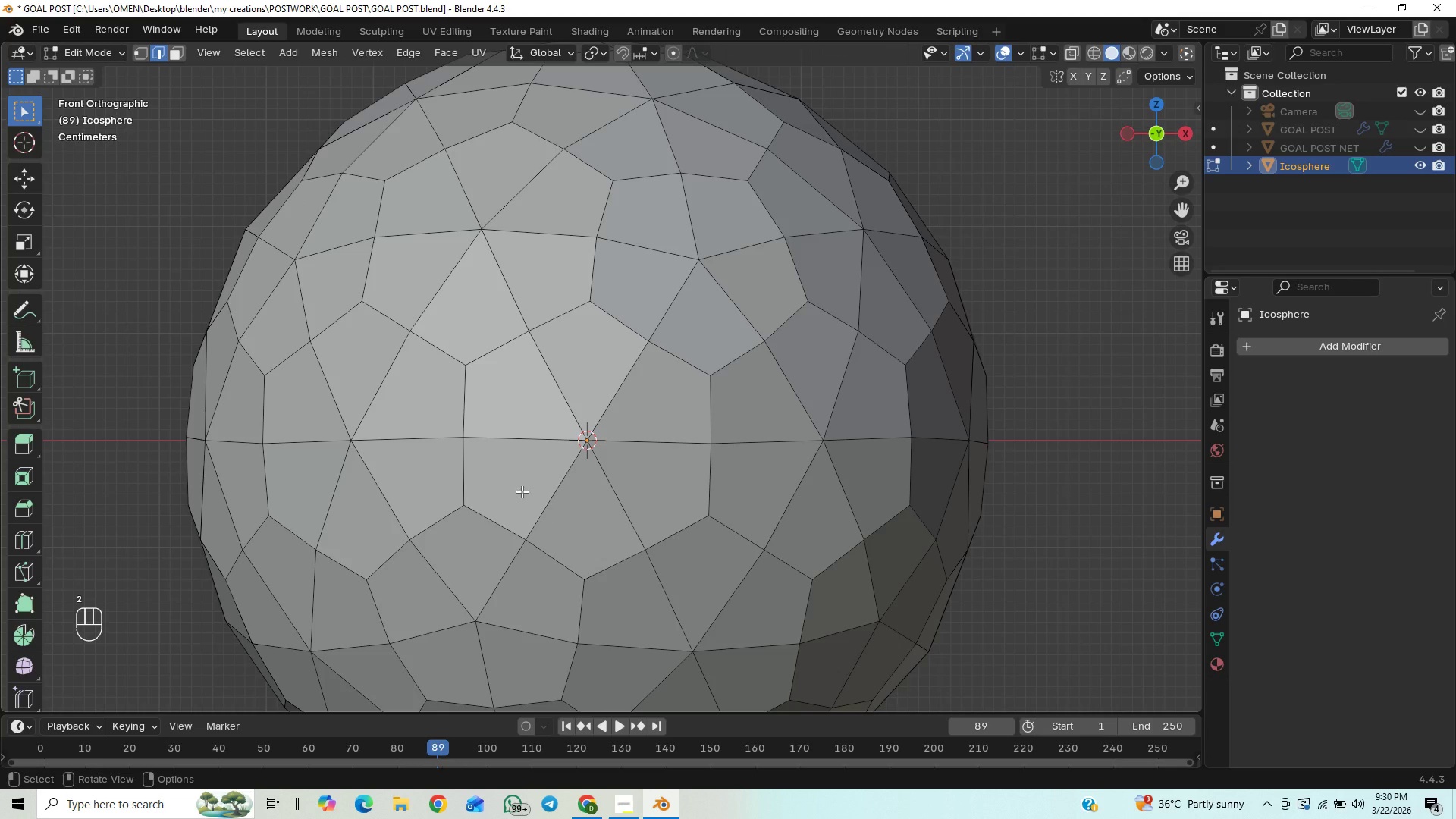 
hold_key(key=ShiftLeft, duration=6.16)
left_click([468, 476])
 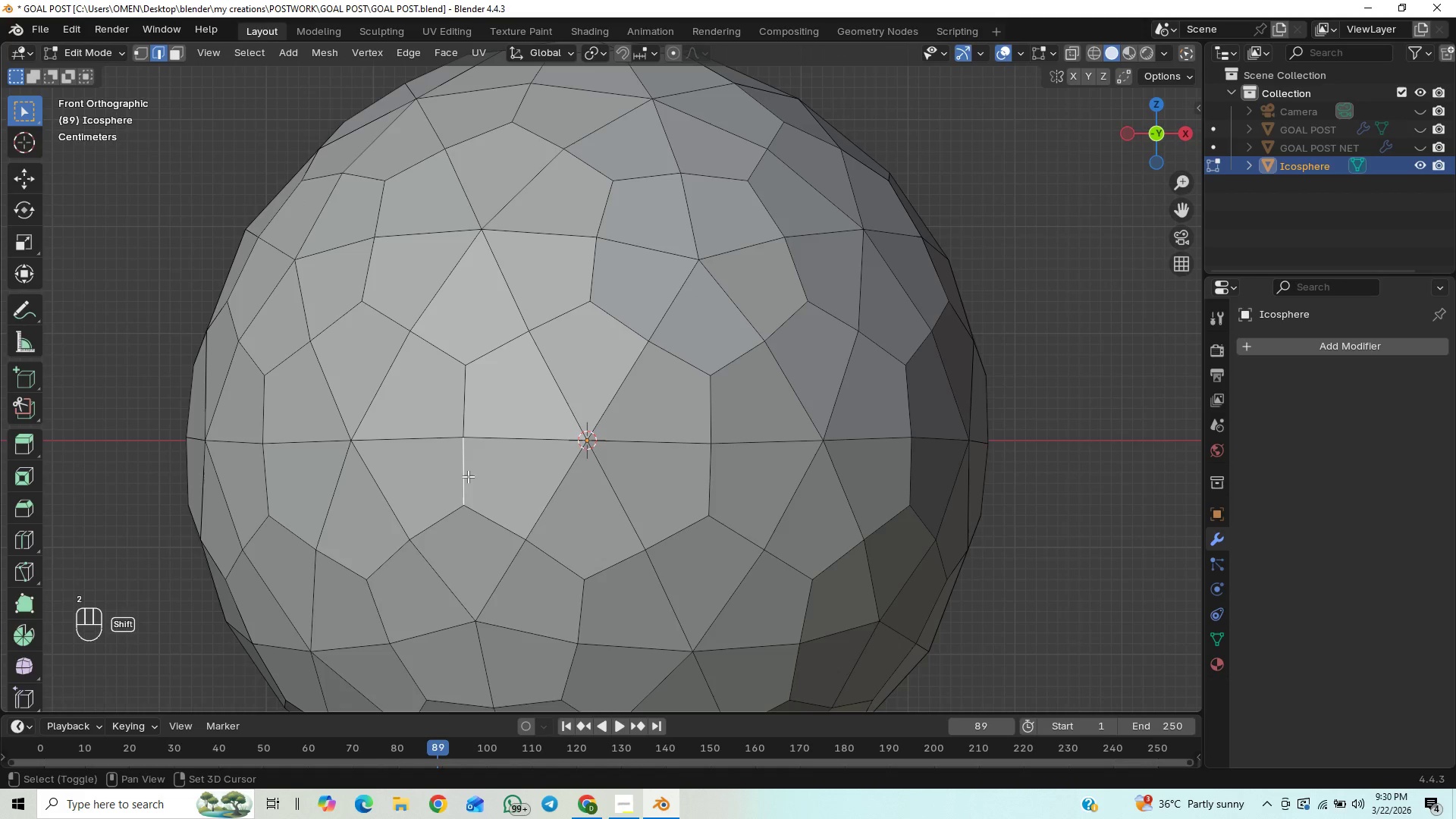 
hold_key(key=AltLeft, duration=1.5)
left_click([468, 476])
 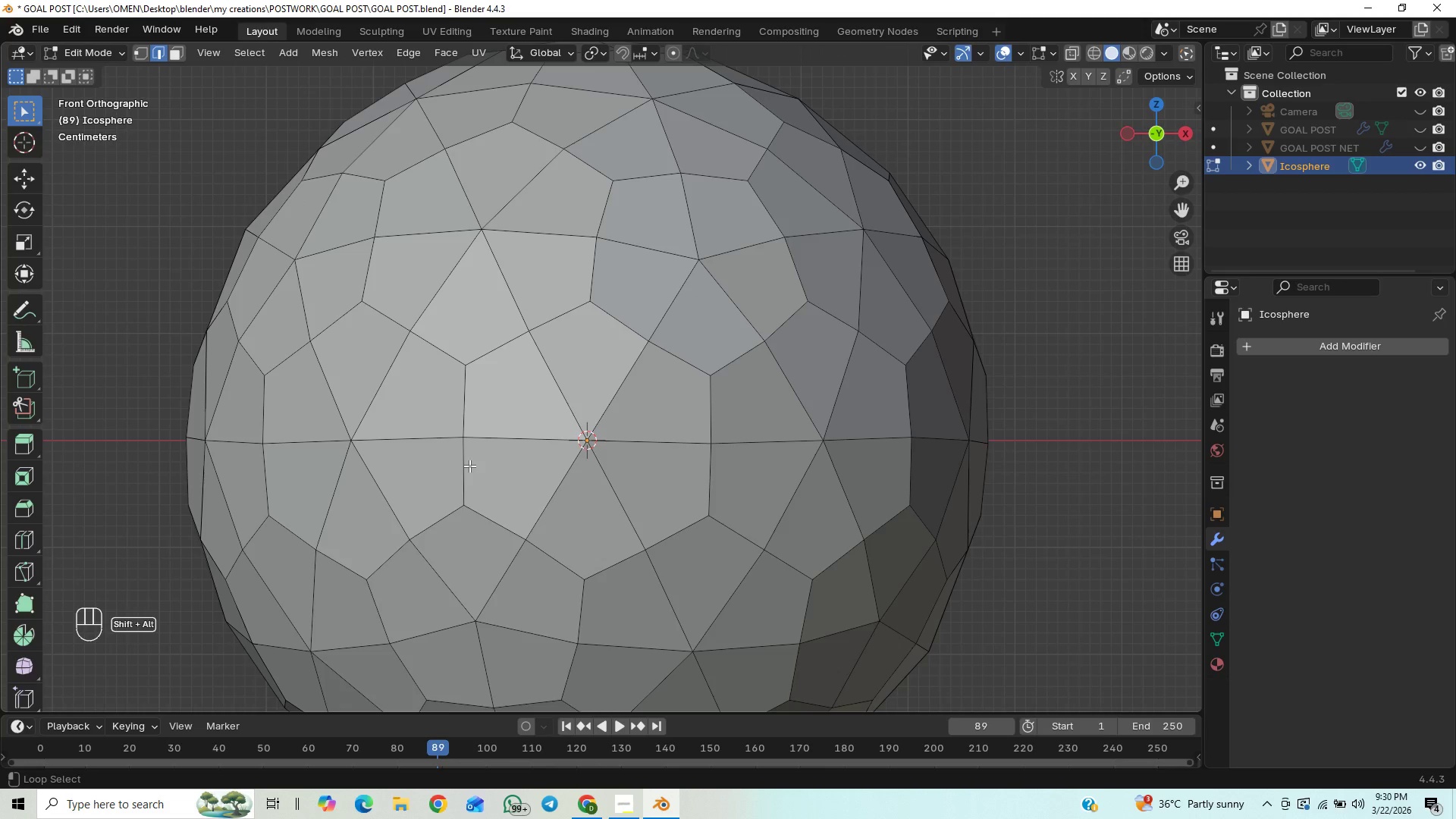 
left_click([469, 466])
 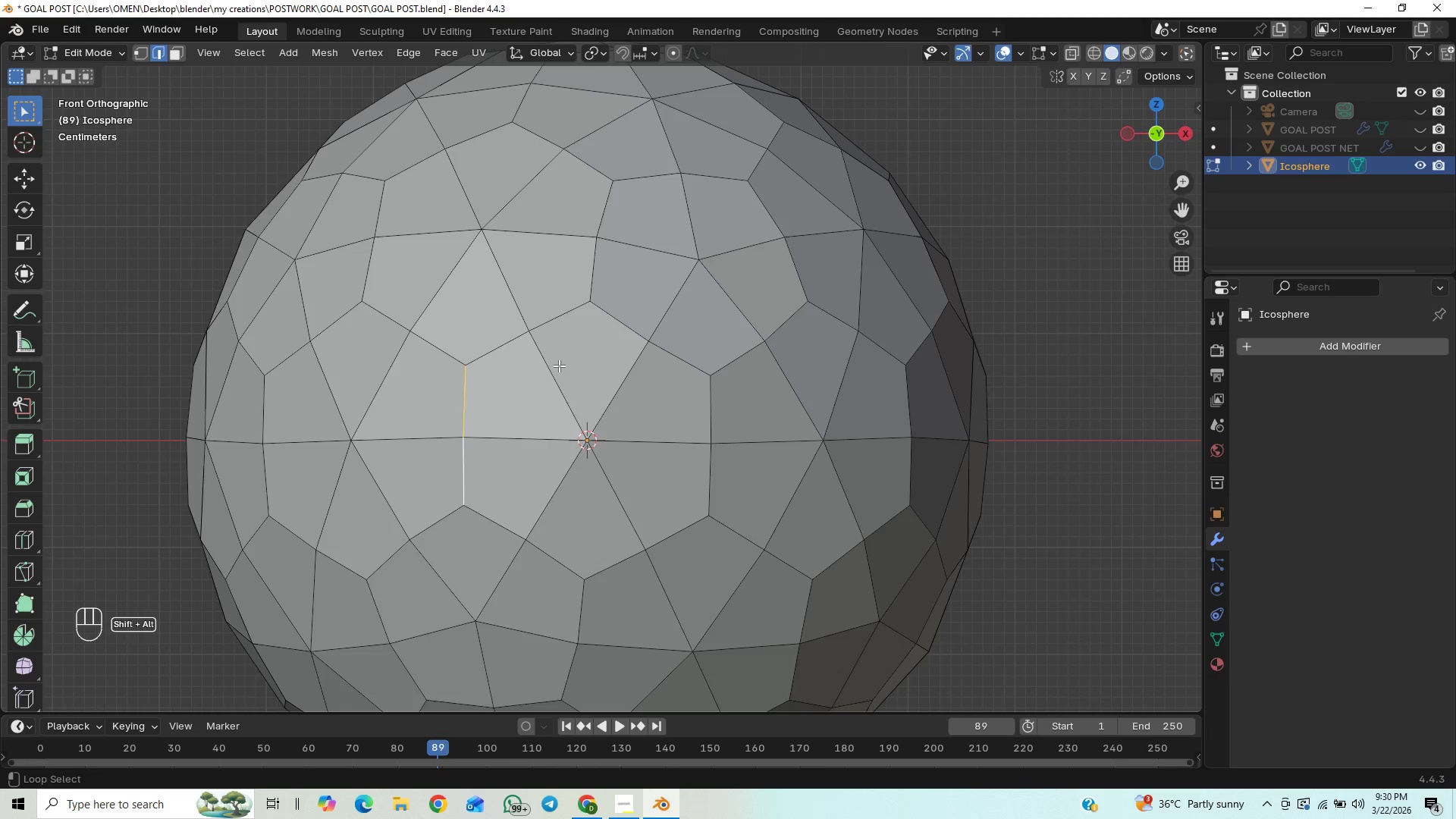 
hold_key(key=AltLeft, duration=1.52)
left_click([559, 313])
 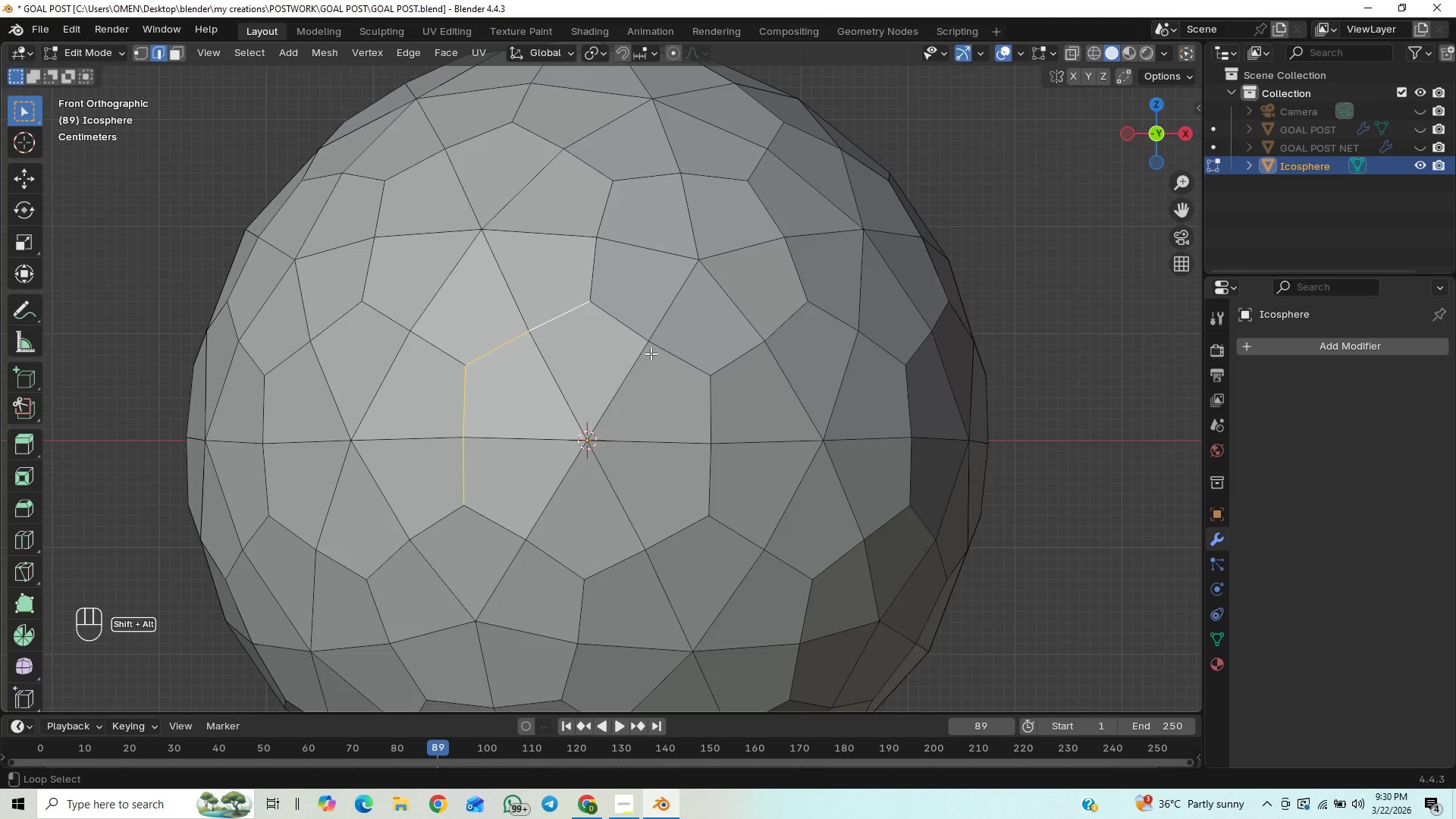 
hold_key(key=AltLeft, duration=1.5)
left_click([672, 352])
 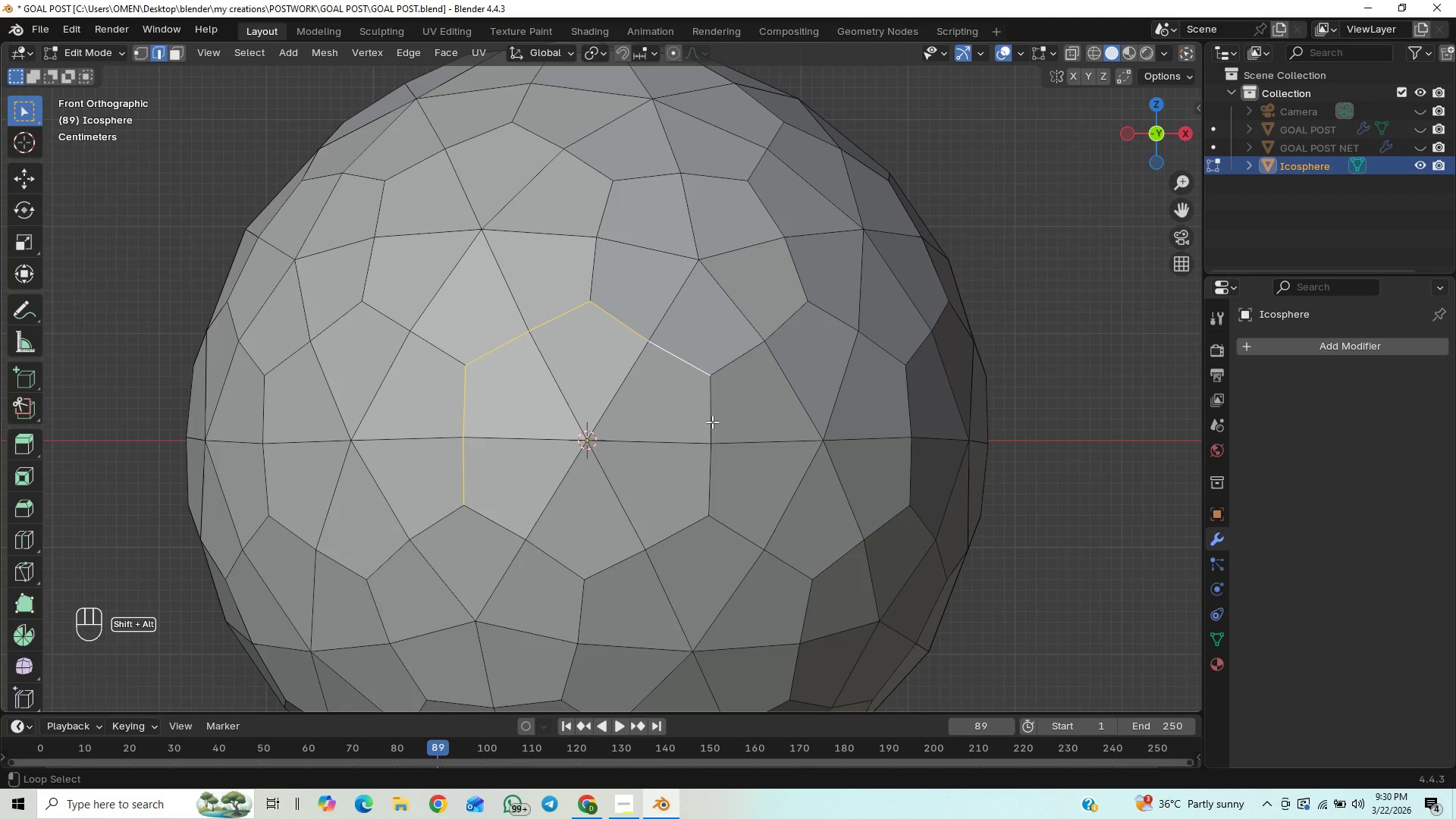 
left_click([712, 422])
 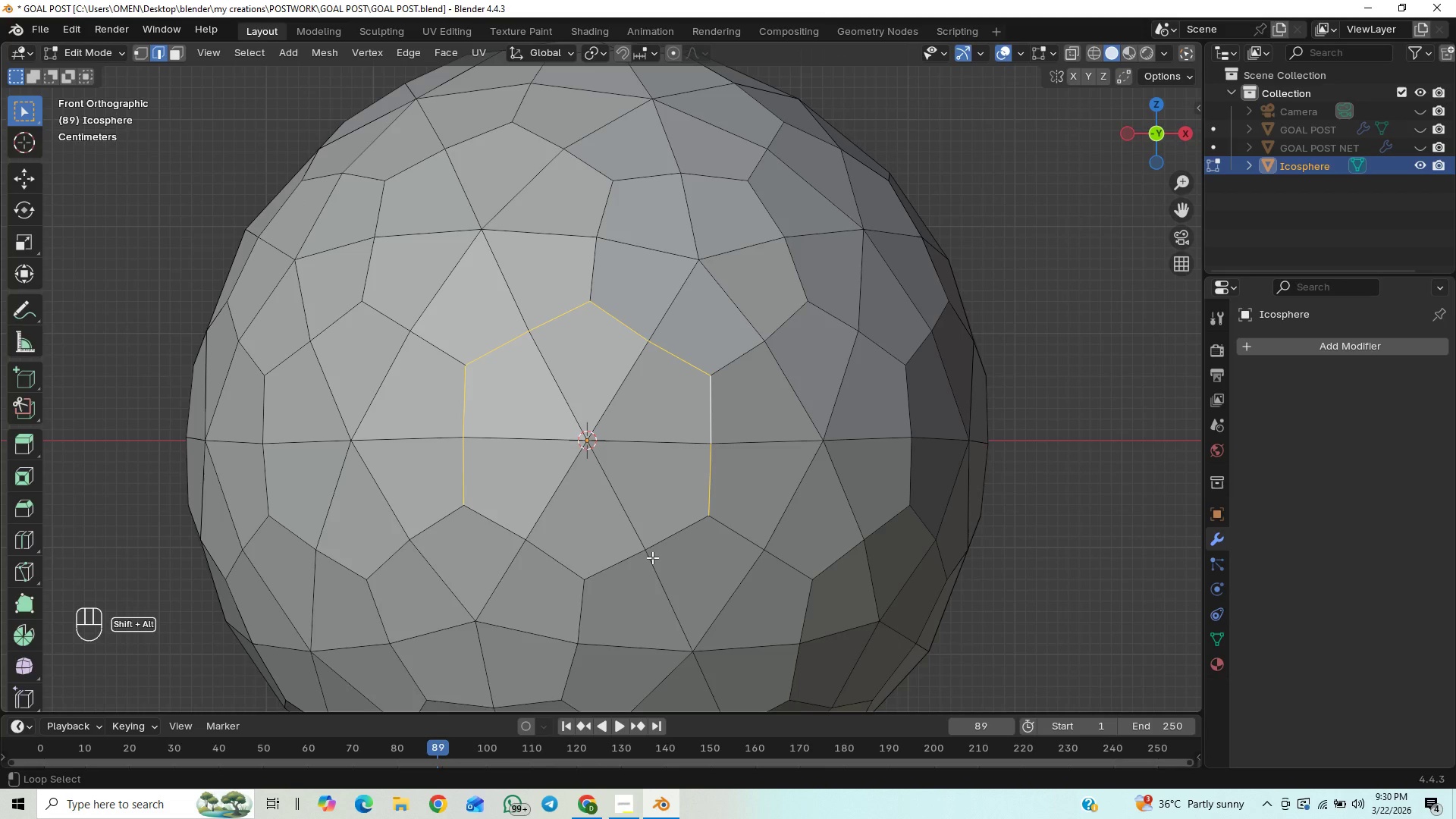 
hold_key(key=AltLeft, duration=0.62)
left_click([670, 533])
 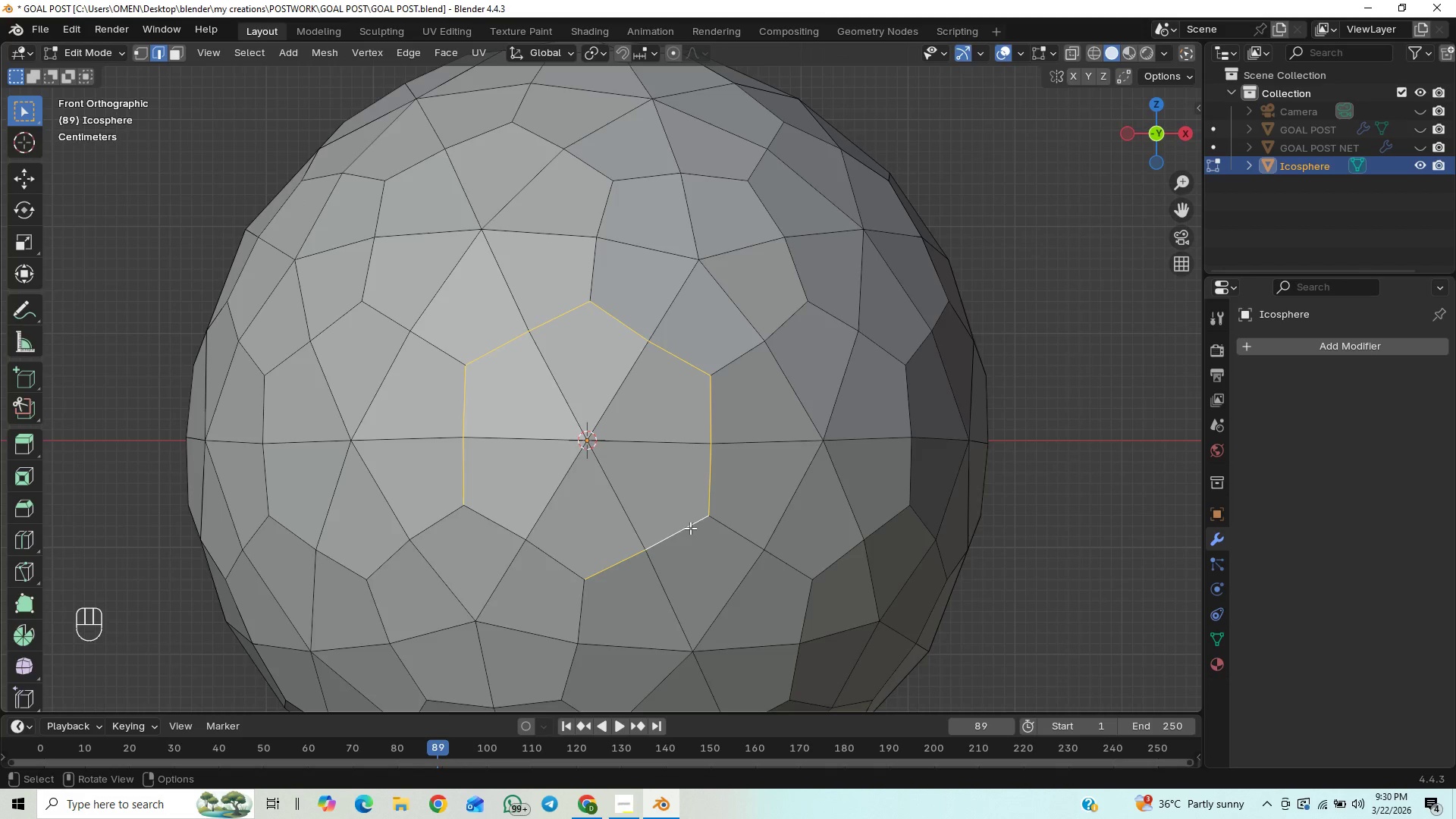 
scroll: coordinate [697, 522], scroll_direction: down, amount: 7.0
 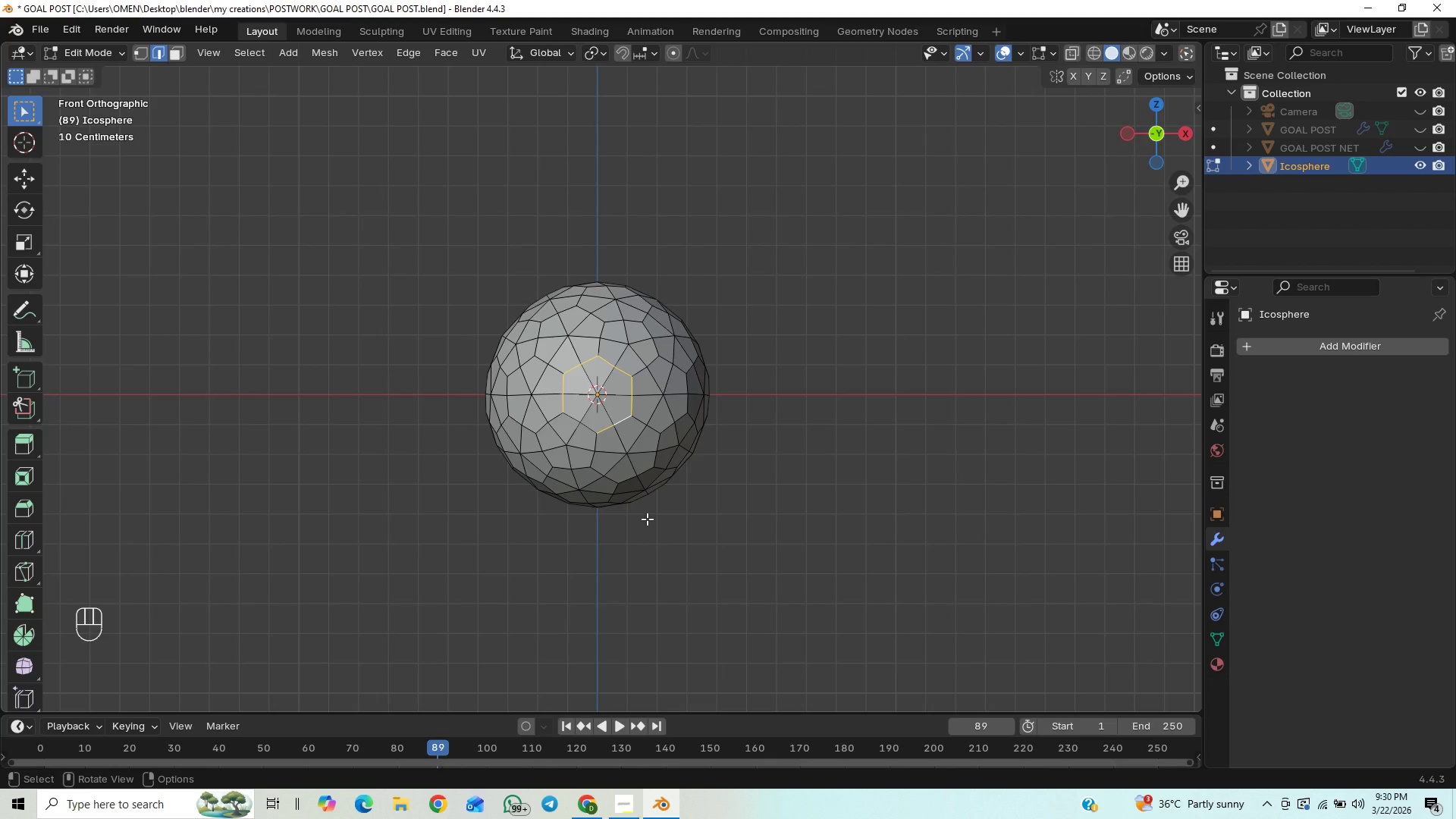 
hold_key(key=ShiftLeft, duration=1.91)
 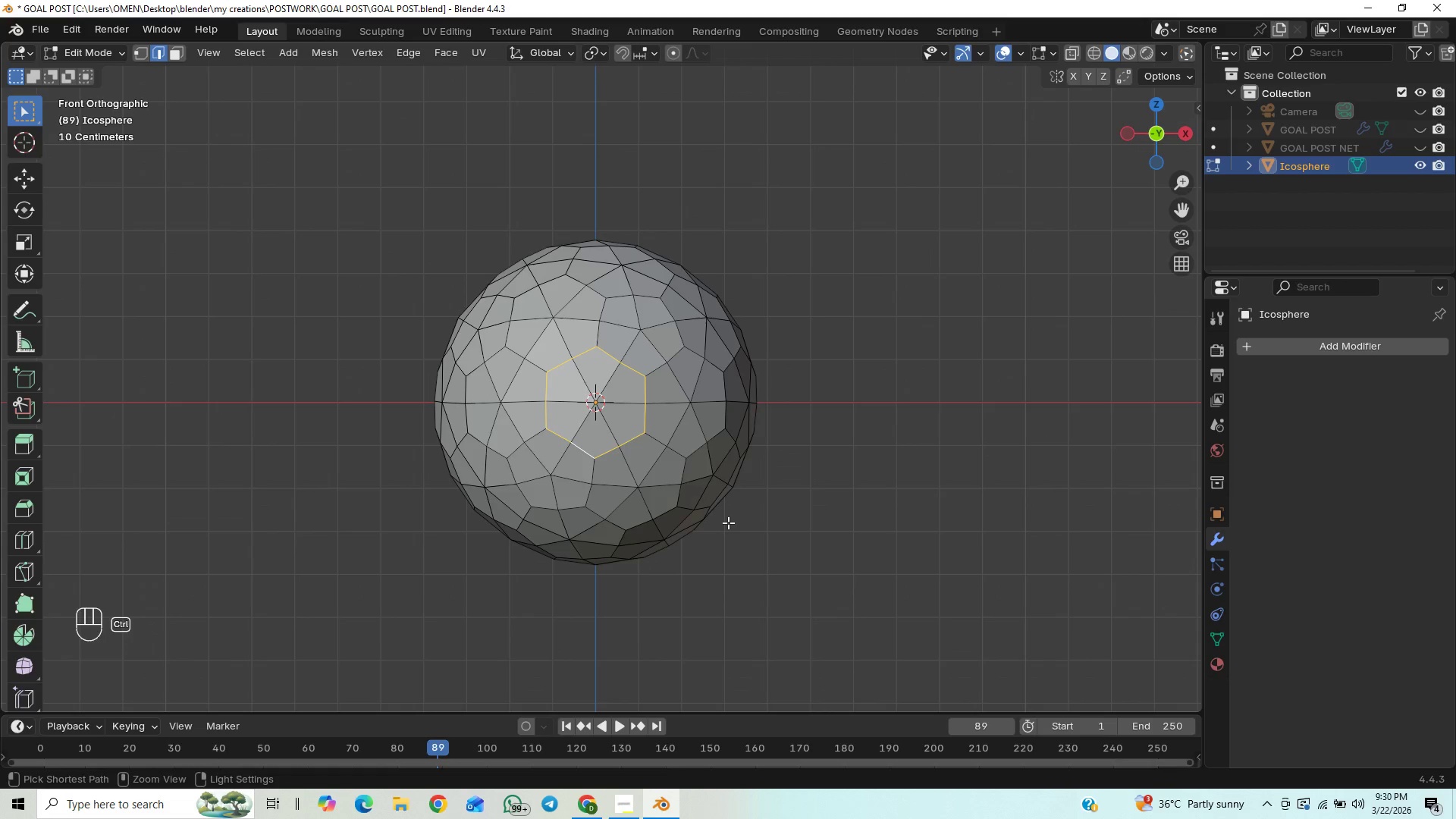 
scroll: coordinate [646, 519], scroll_direction: up, amount: 2.0
 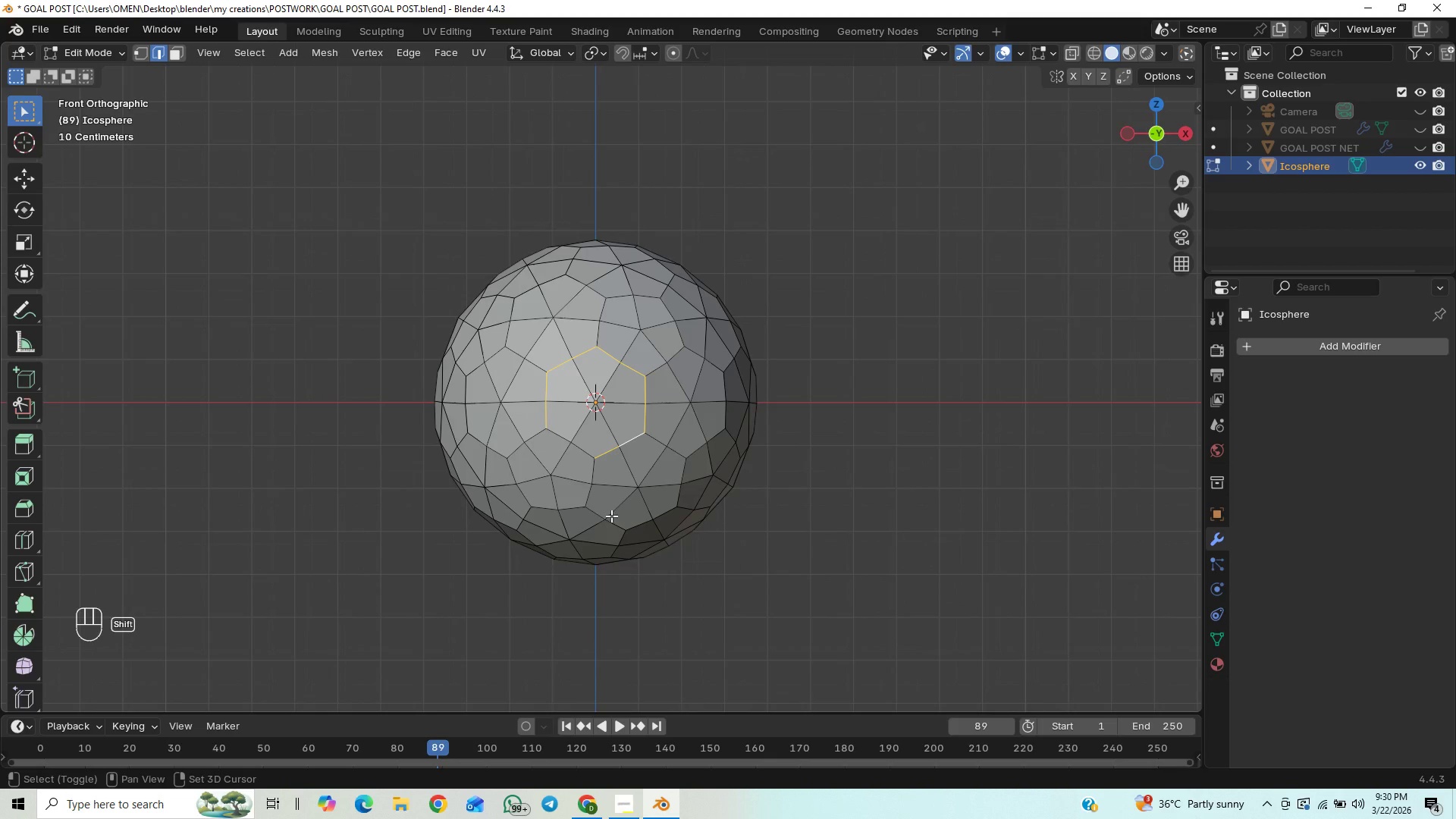 
hold_key(key=AltLeft, duration=1.34)
left_click([585, 447])
 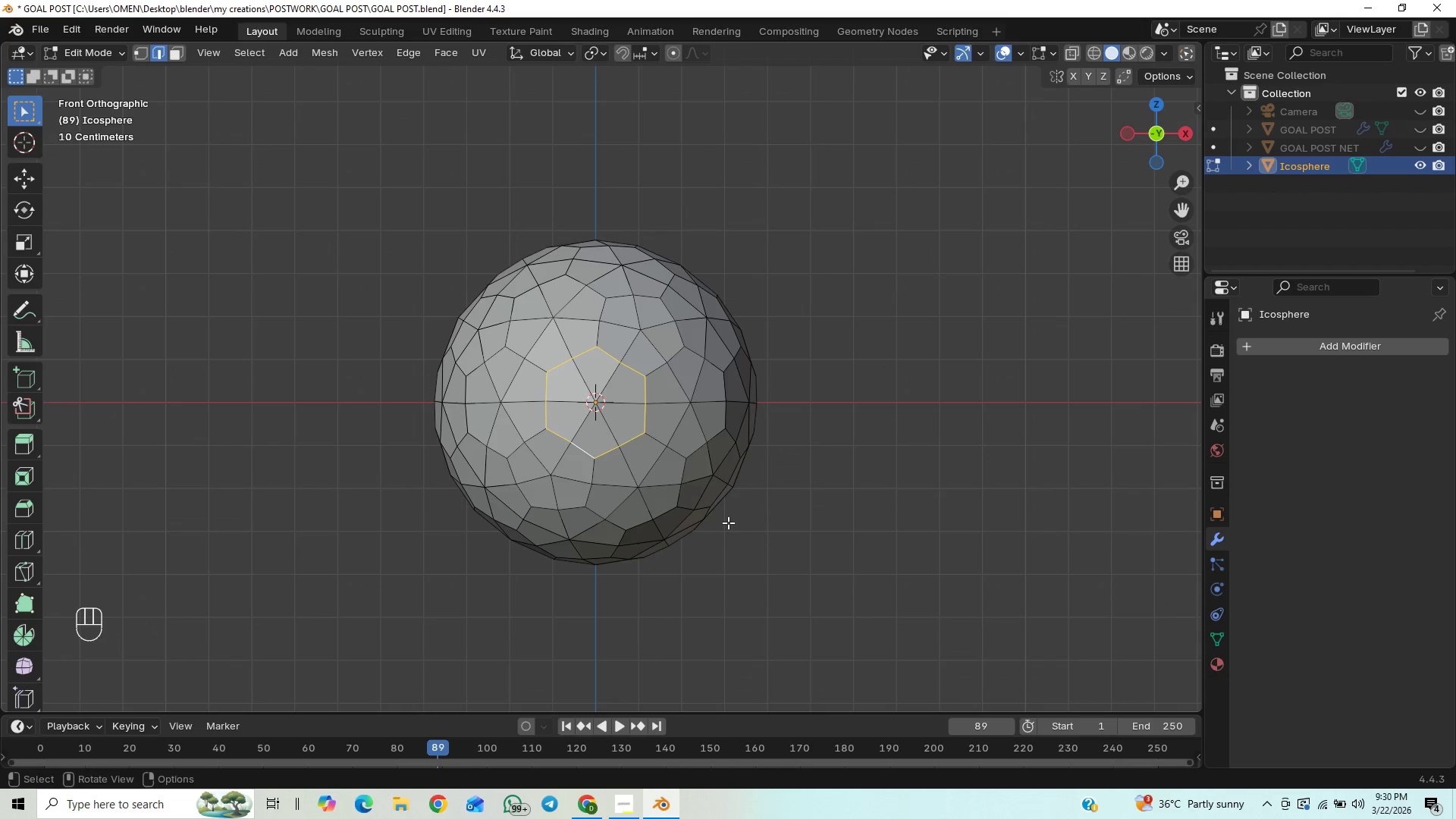 
hold_key(key=ControlLeft, duration=0.42)
 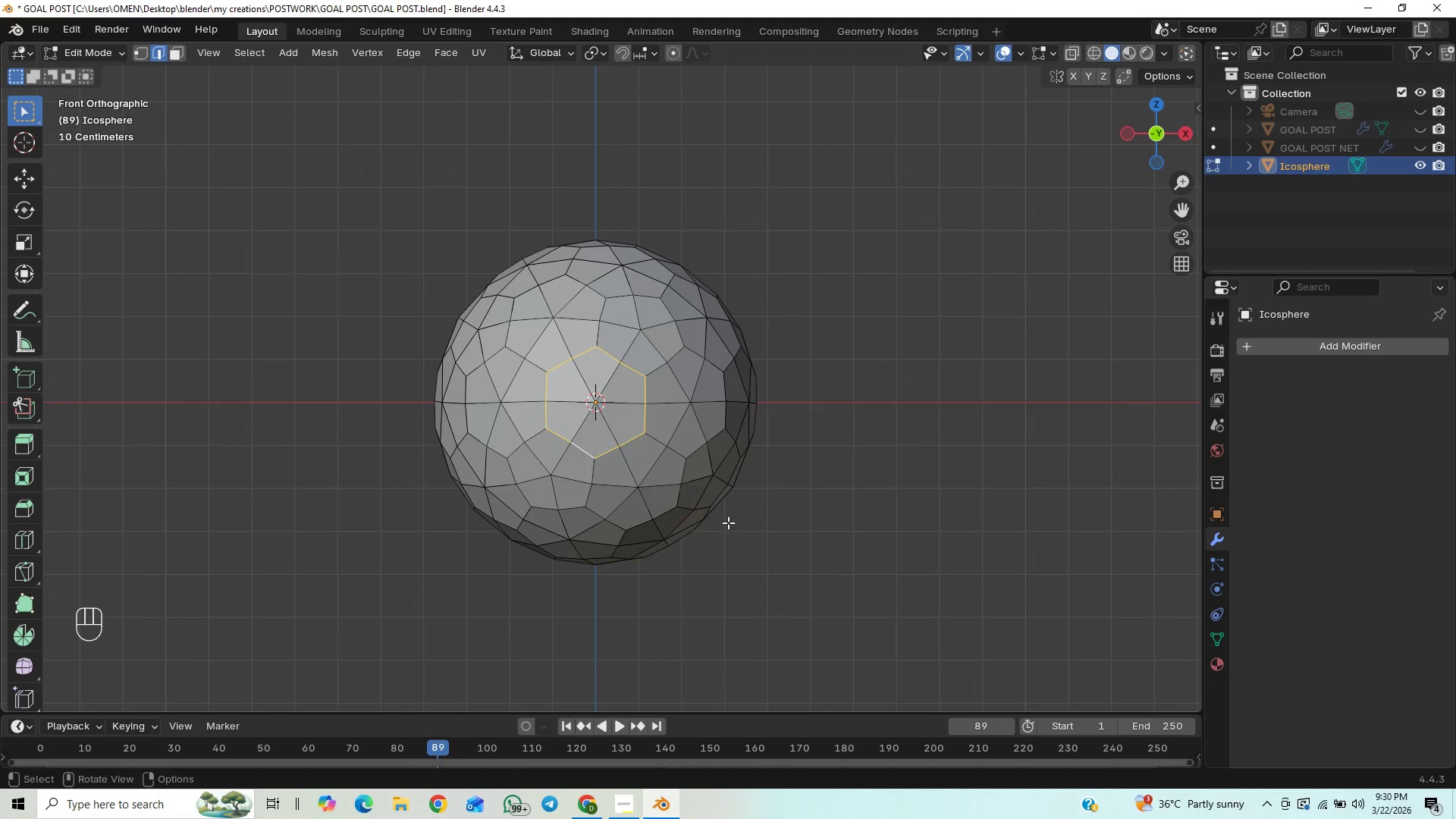 
key(Control+S)
 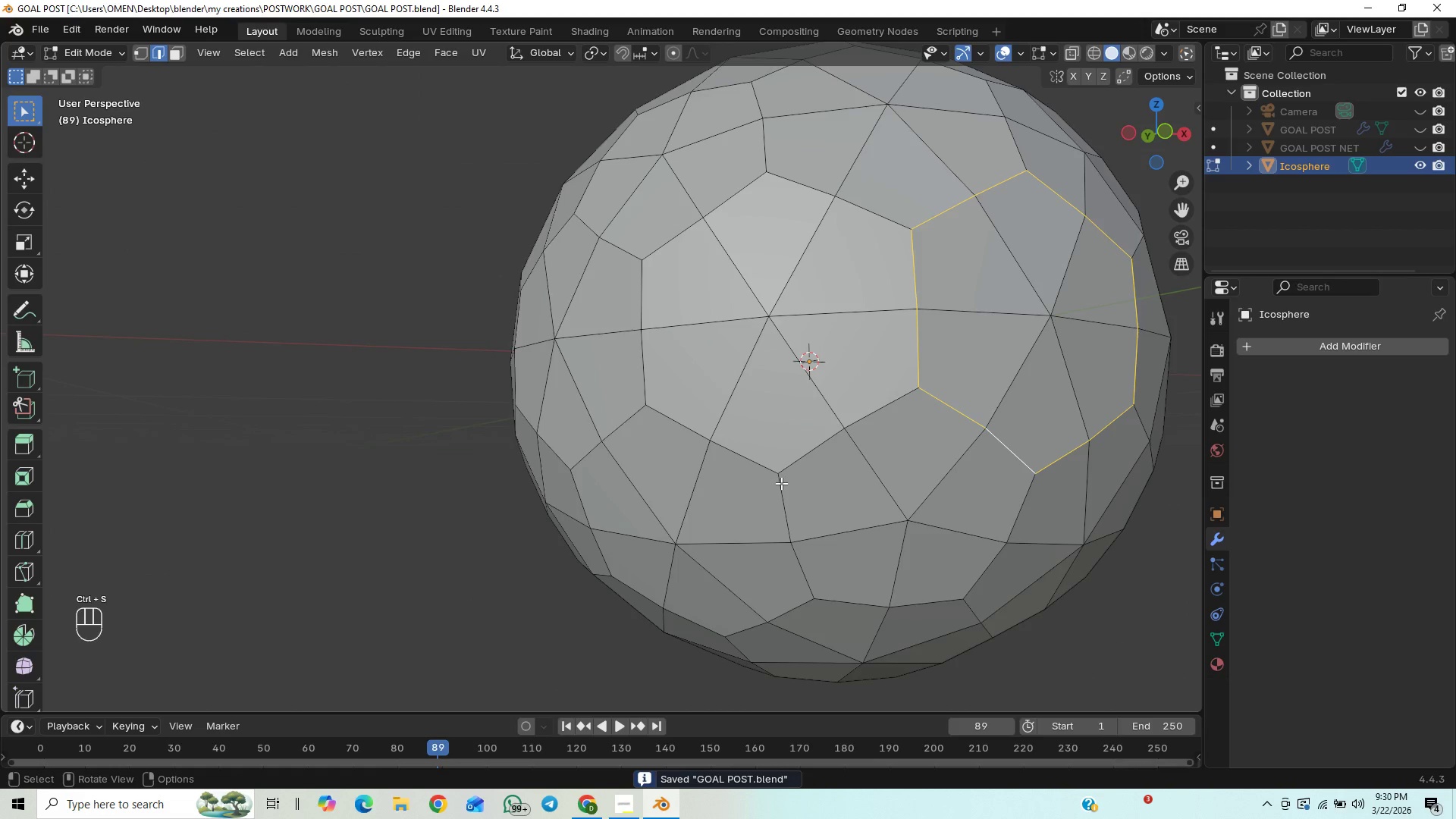 
scroll: coordinate [781, 483], scroll_direction: down, amount: 1.0
 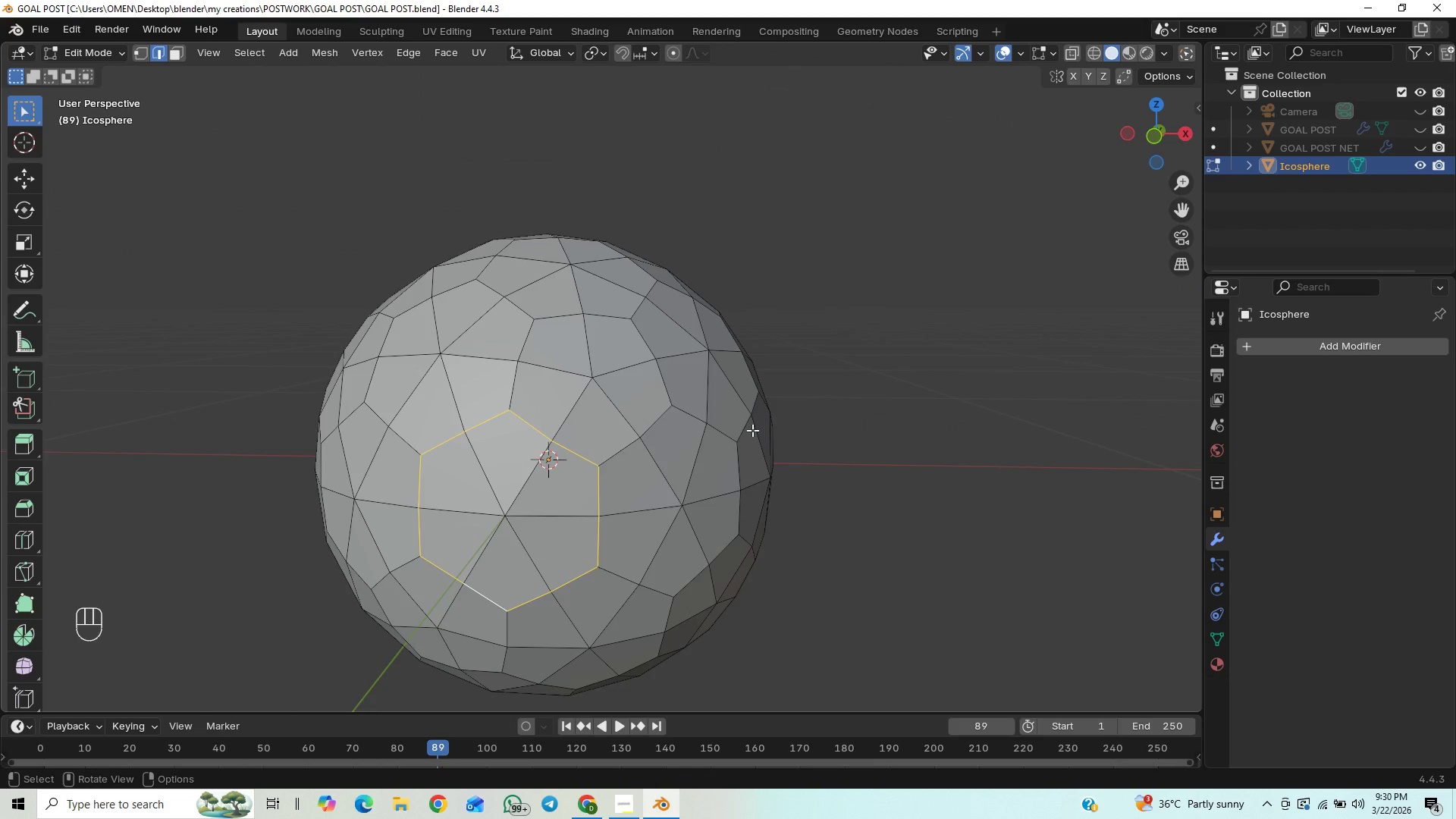 
key(Numpad1)
 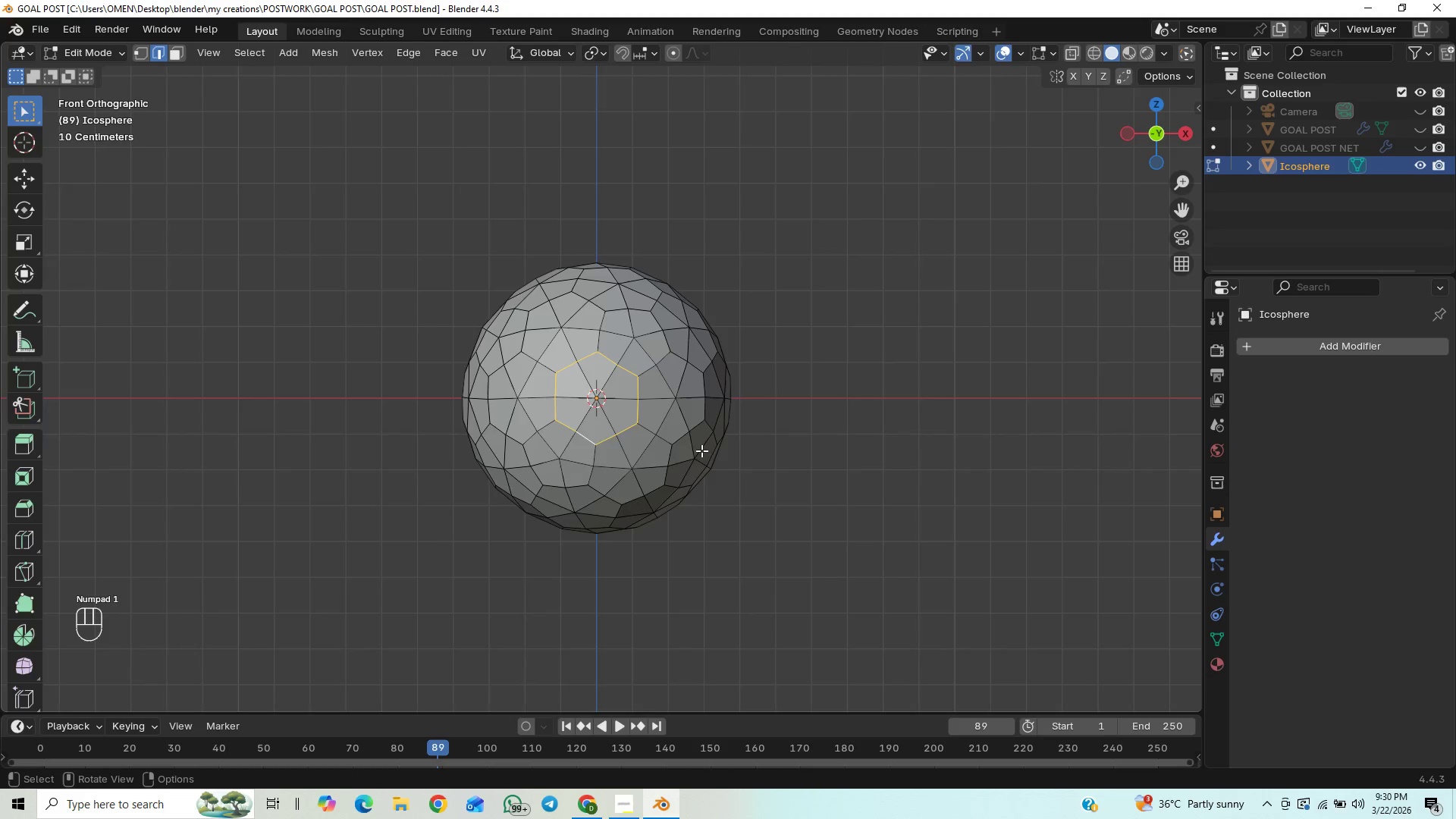 
scroll: coordinate [698, 461], scroll_direction: up, amount: 3.0
 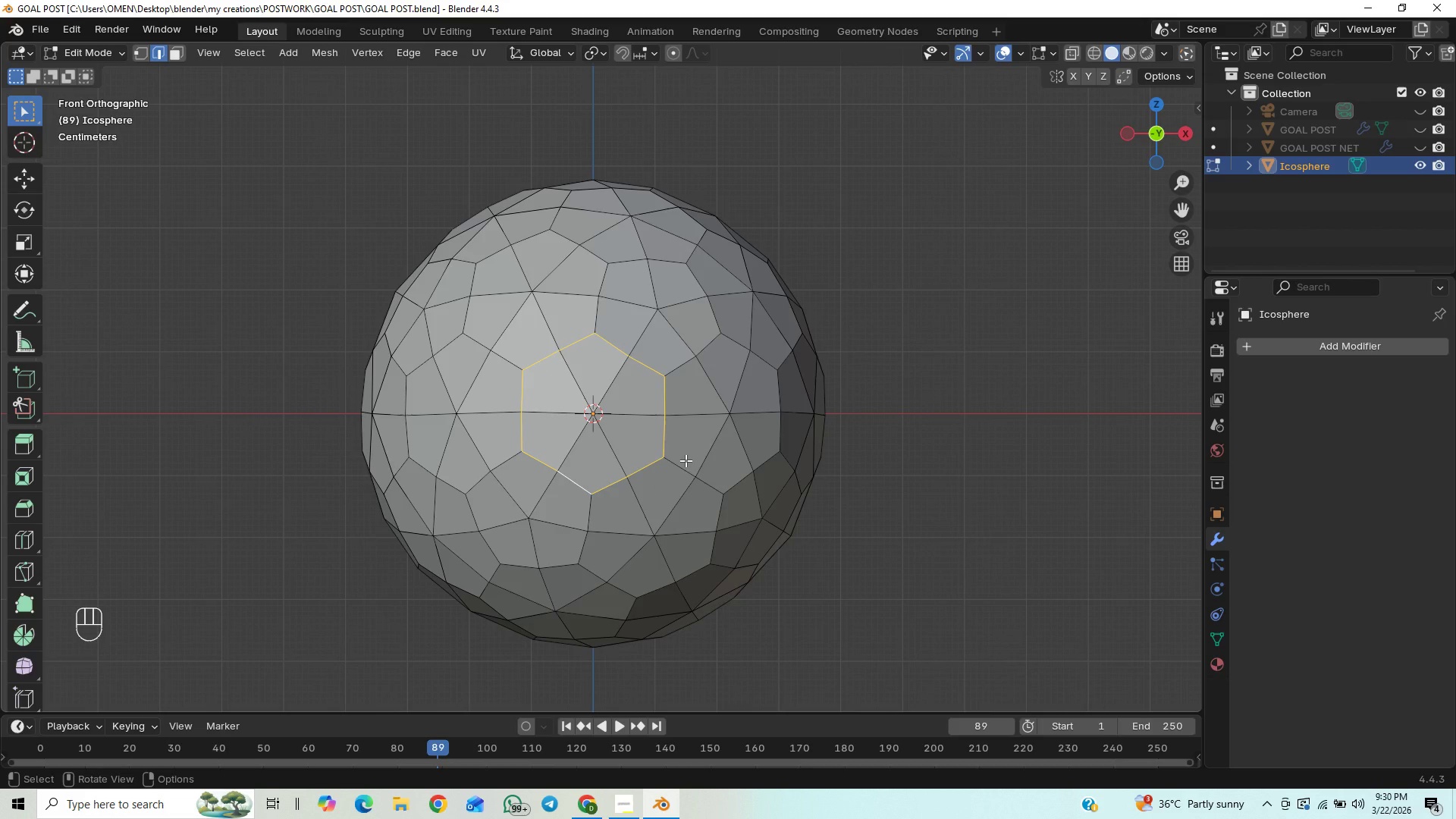 
wait(5.35)
 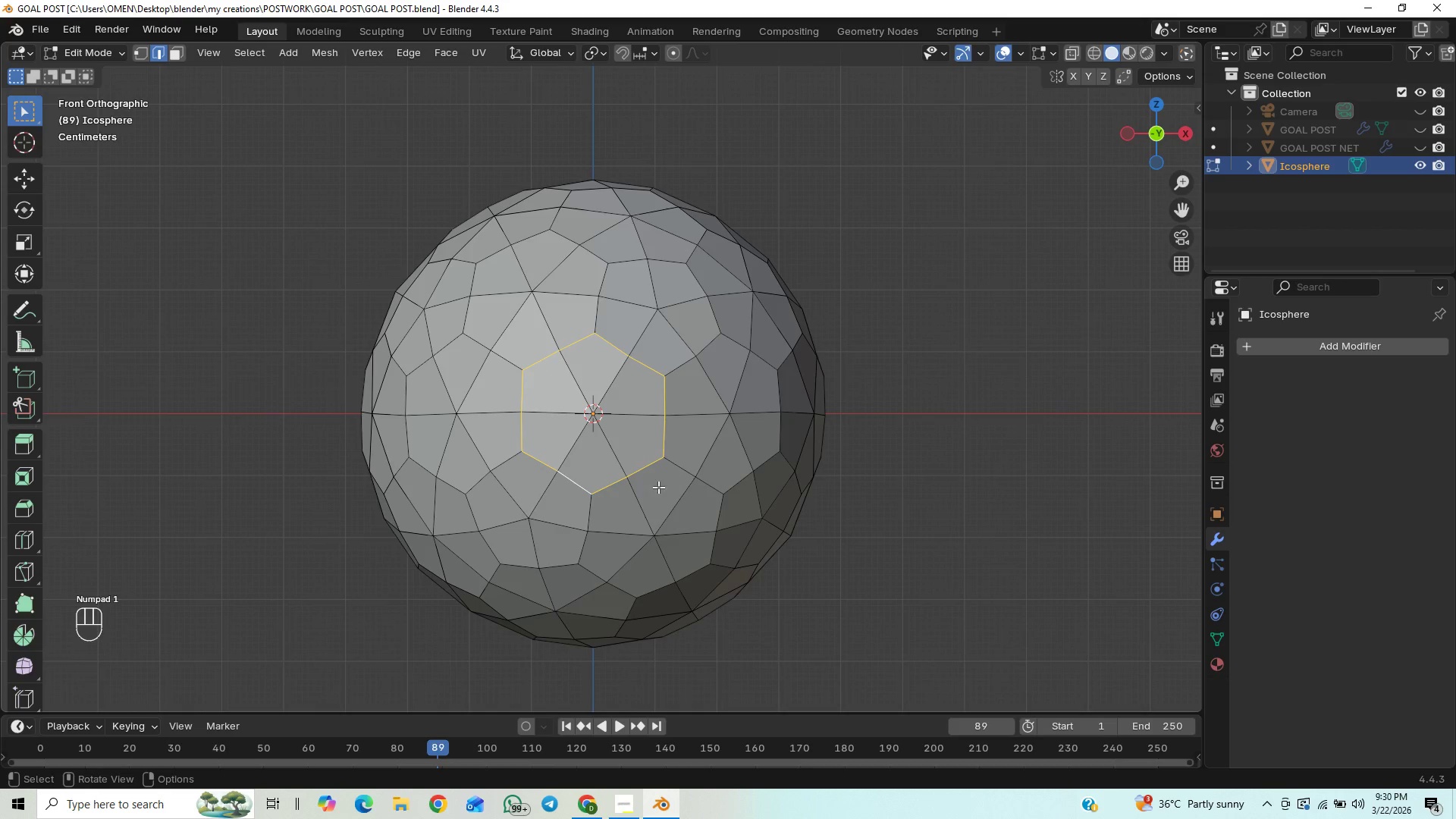 
scroll: coordinate [645, 470], scroll_direction: down, amount: 2.0
 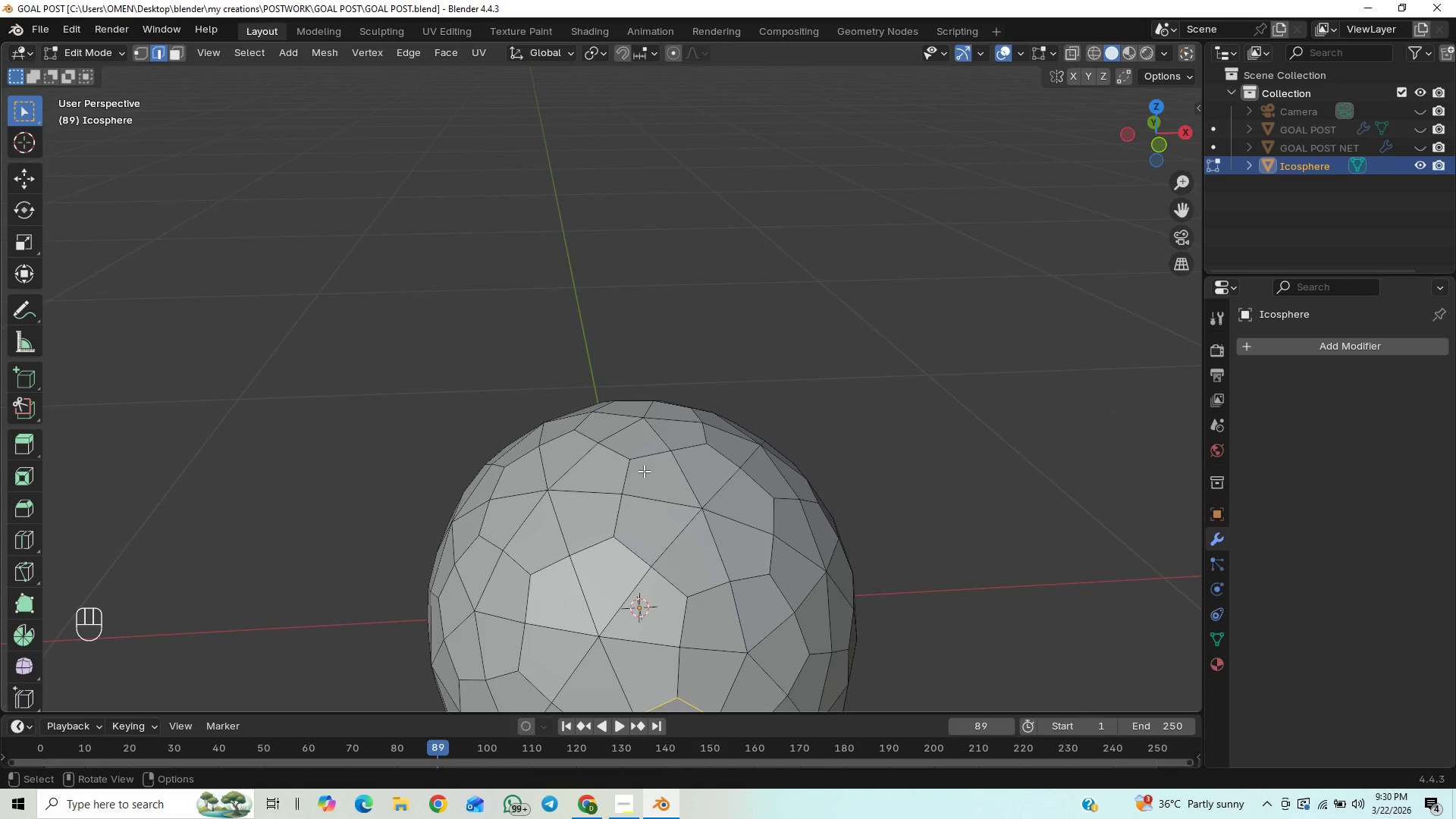 
hold_key(key=ShiftLeft, duration=0.77)
 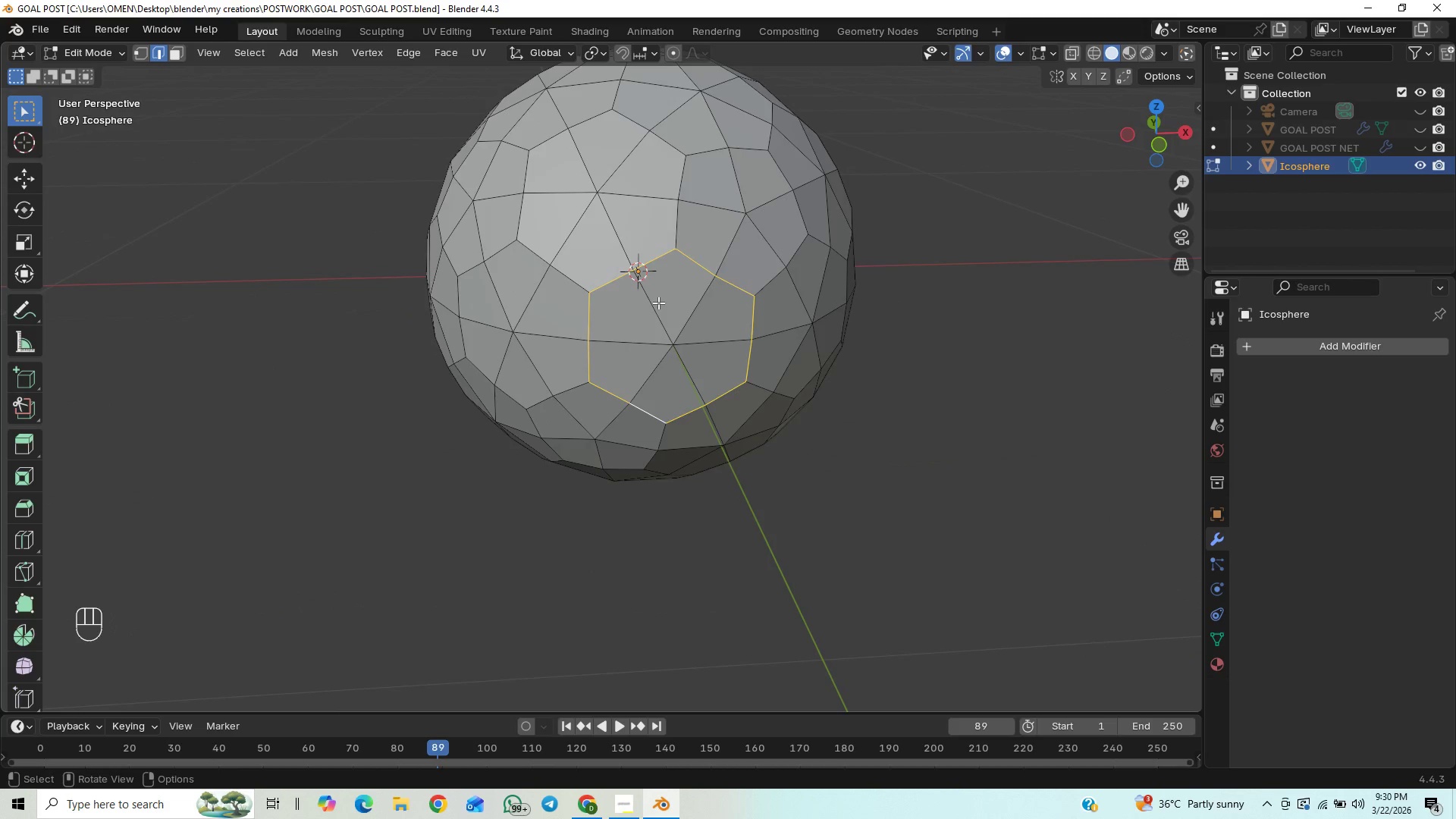 
hold_key(key=ShiftLeft, duration=3.5)
 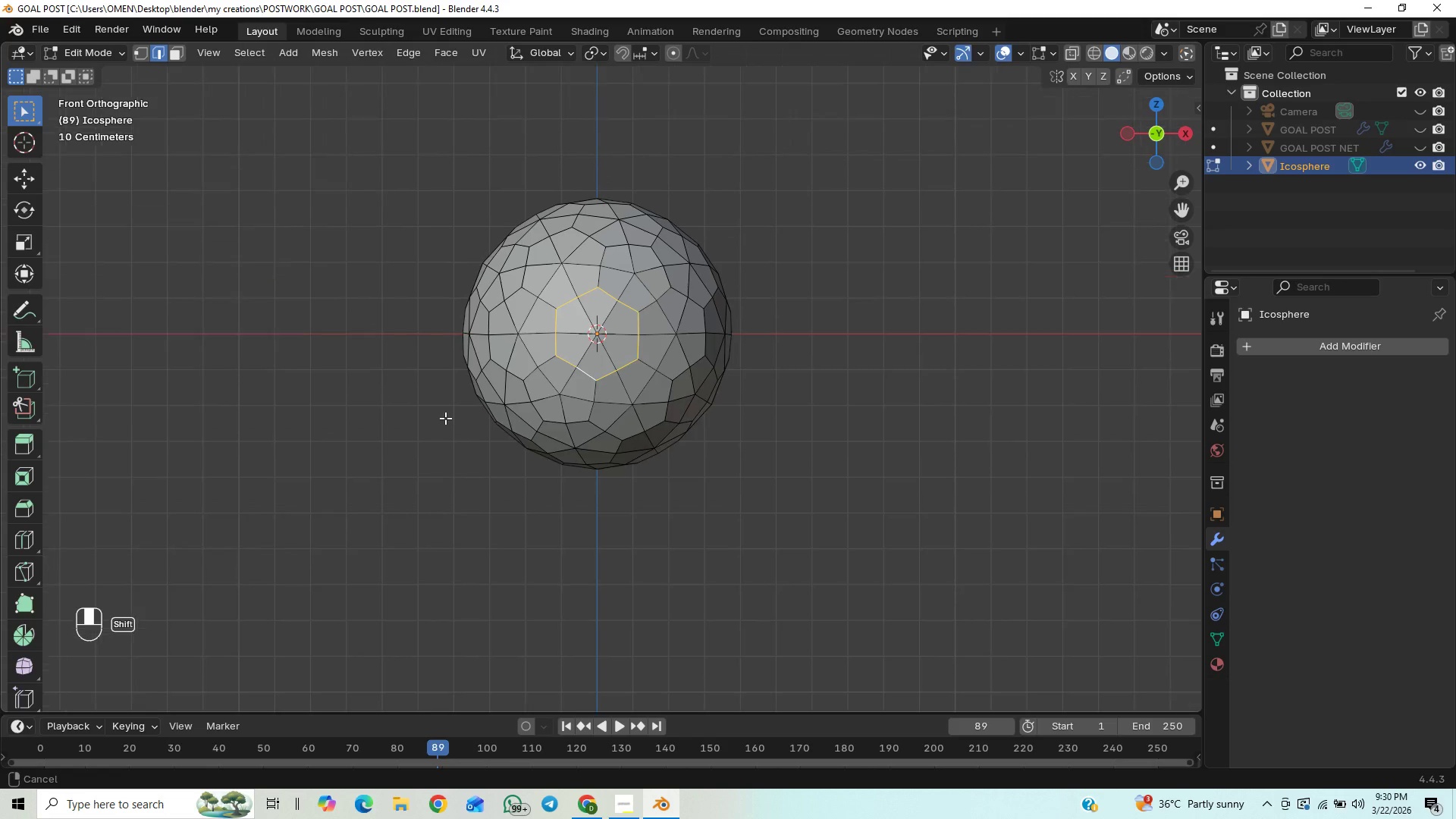 
key(Numpad1)
 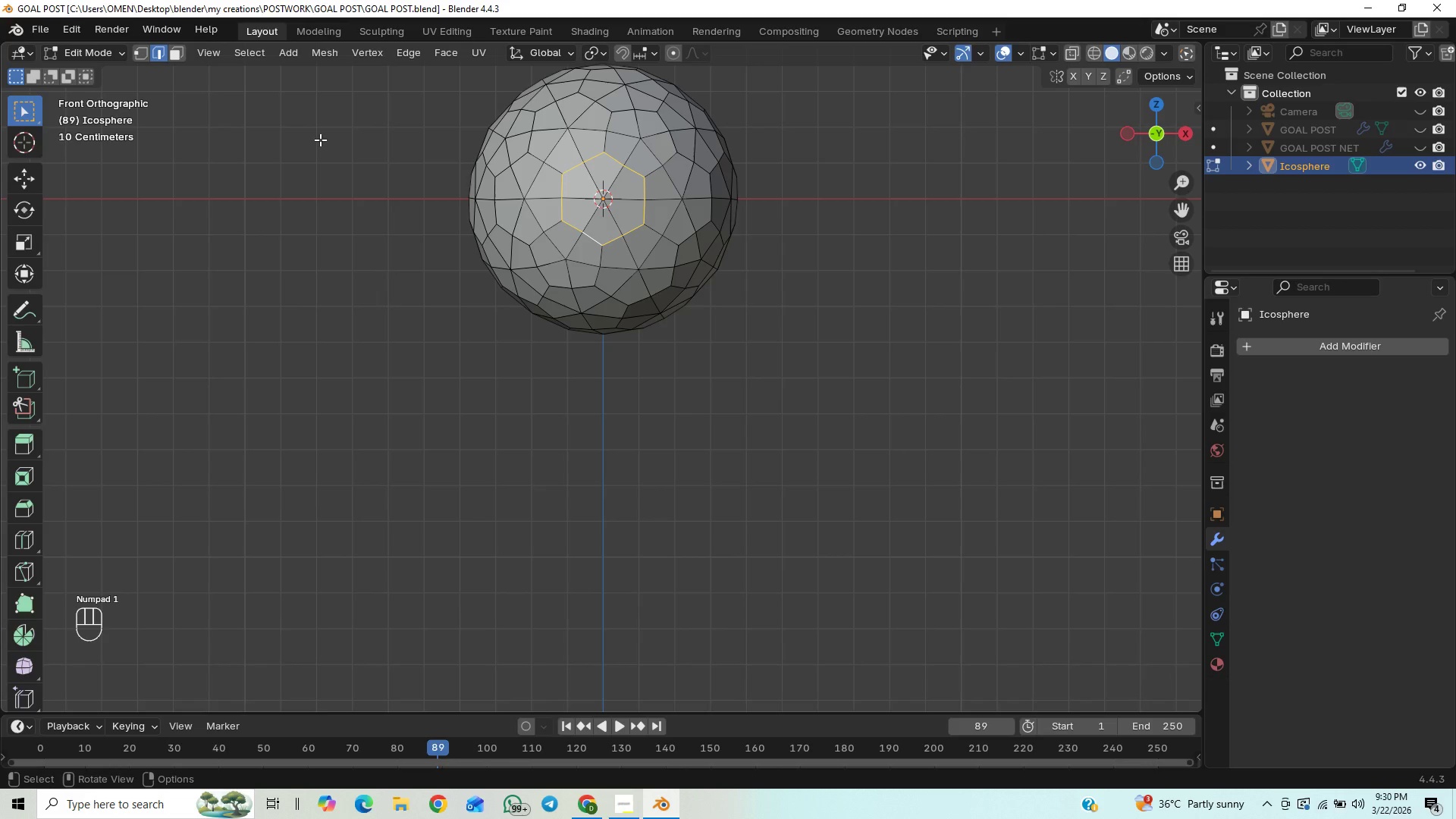 
hold_key(key=ShiftLeft, duration=0.69)
 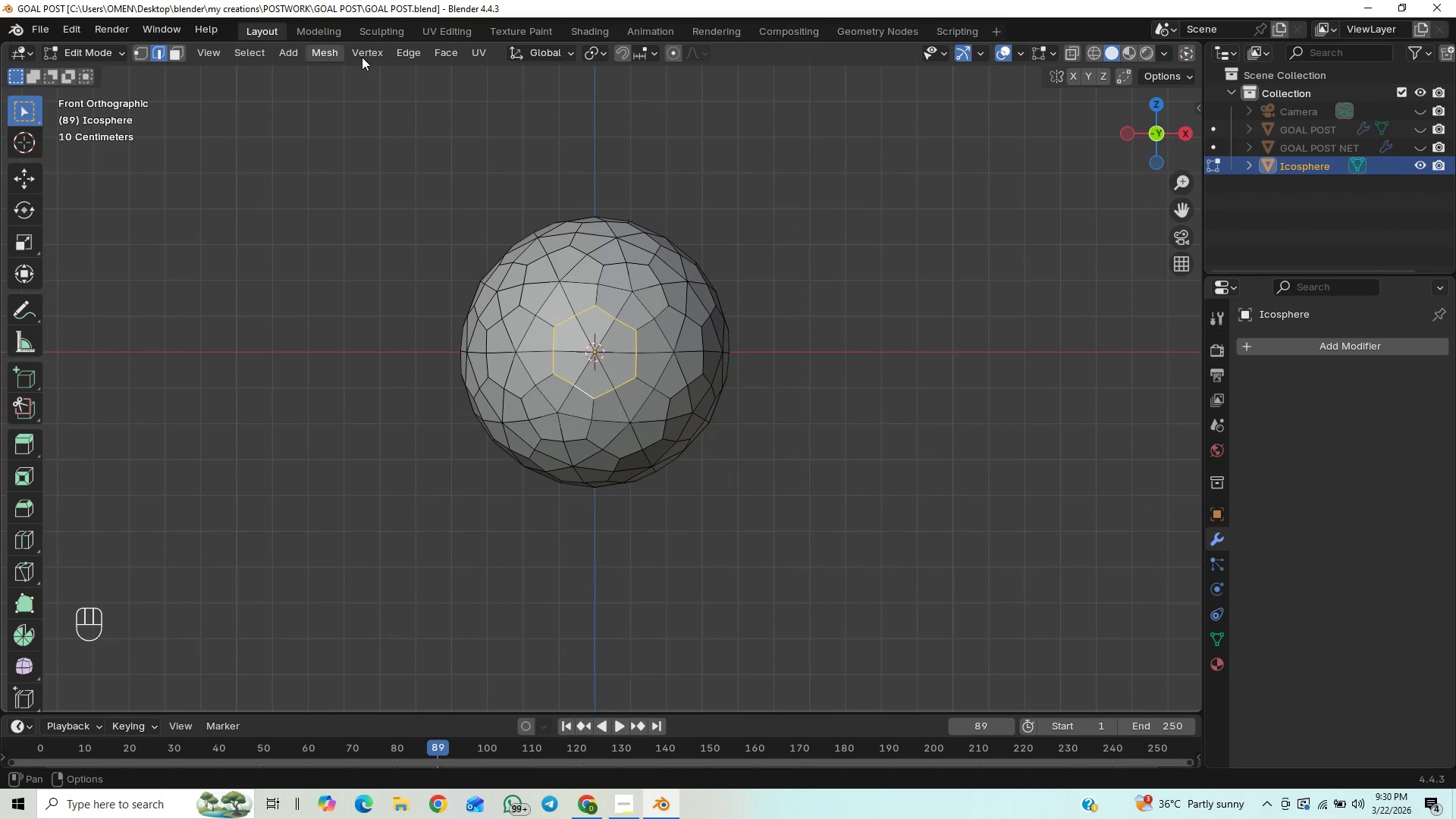 
wait(6.19)
 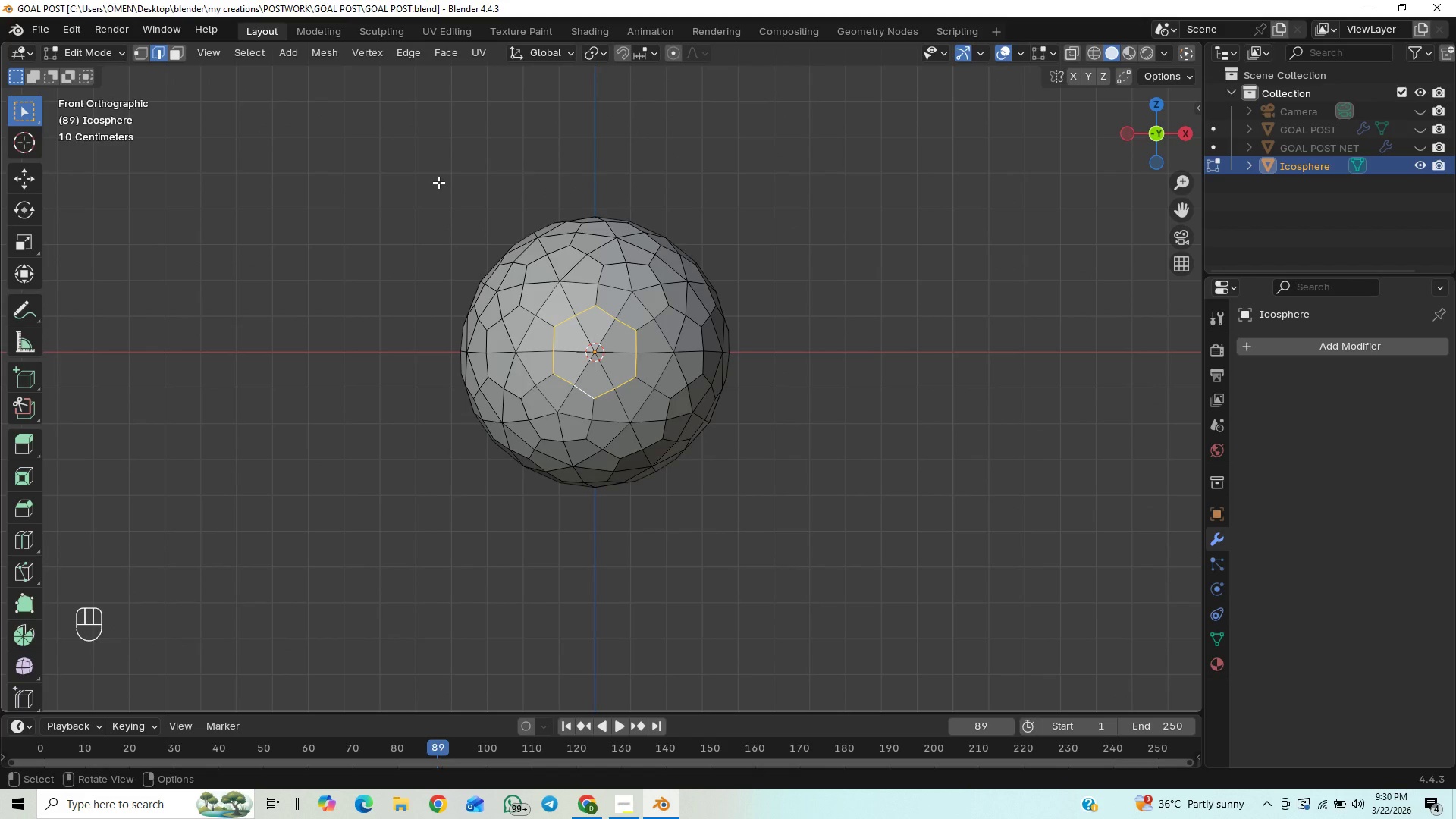 
left_click([247, 53])
 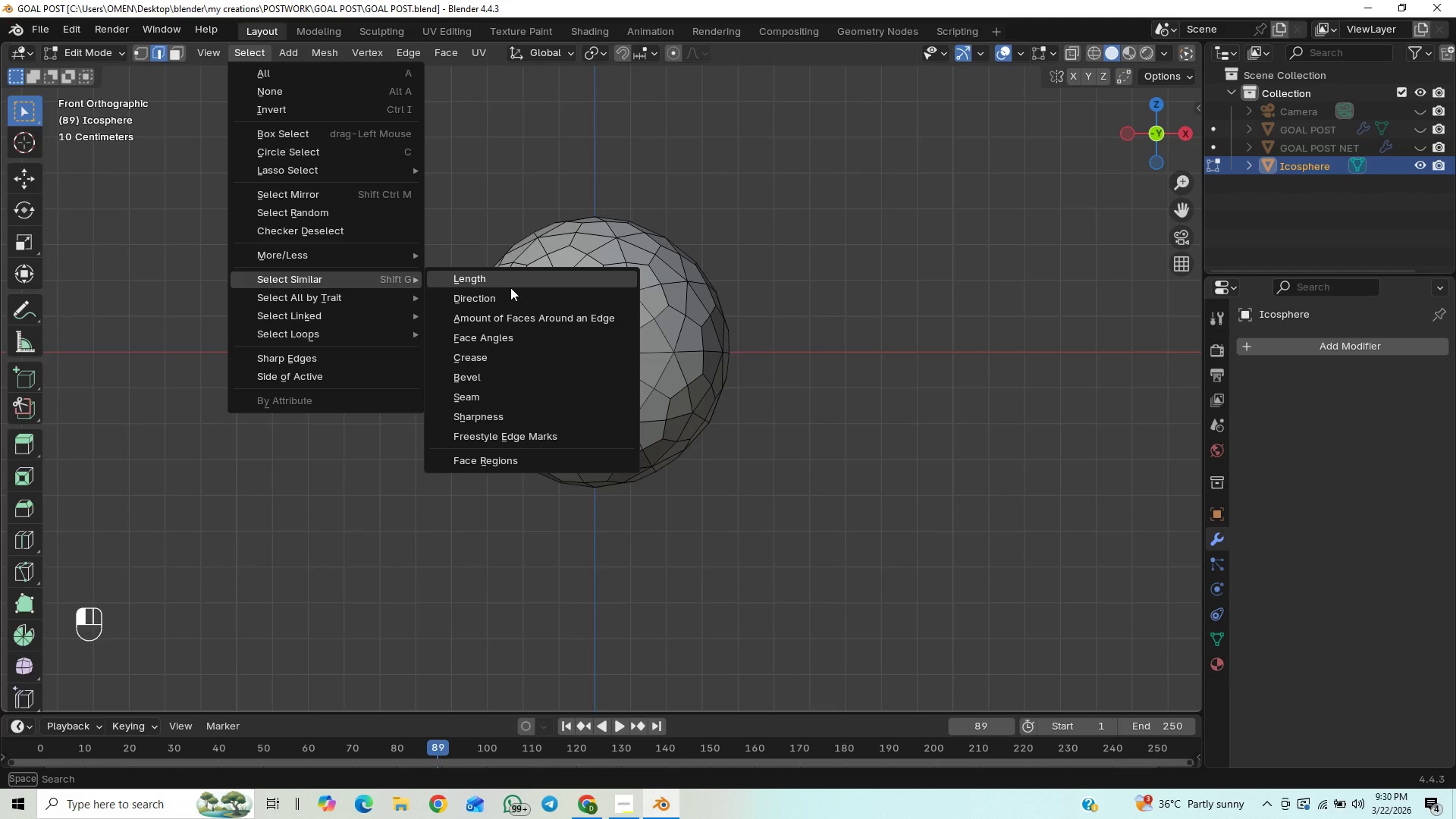 
mouse_move([520, 308])
 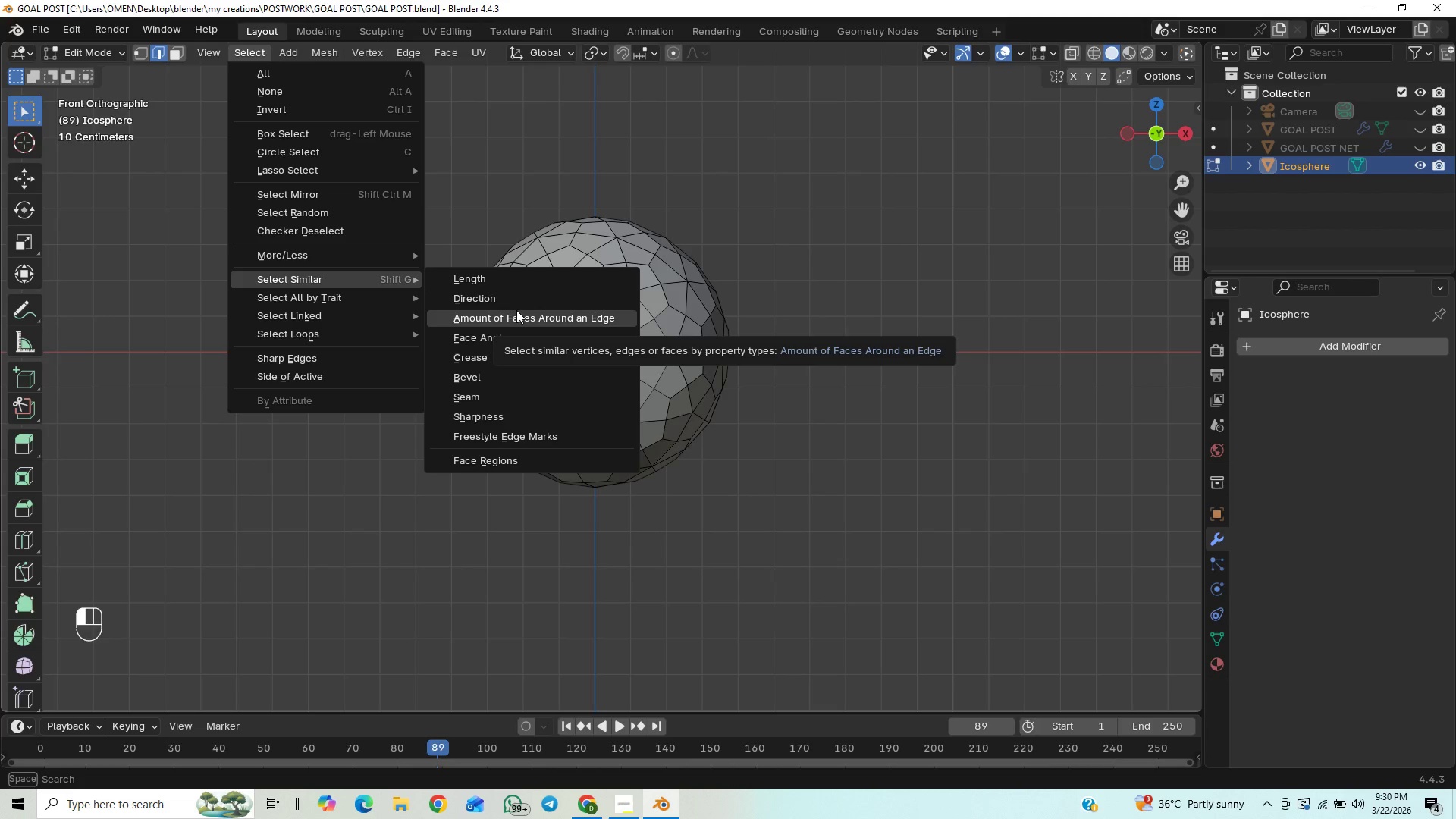 
mouse_move([539, 359])
 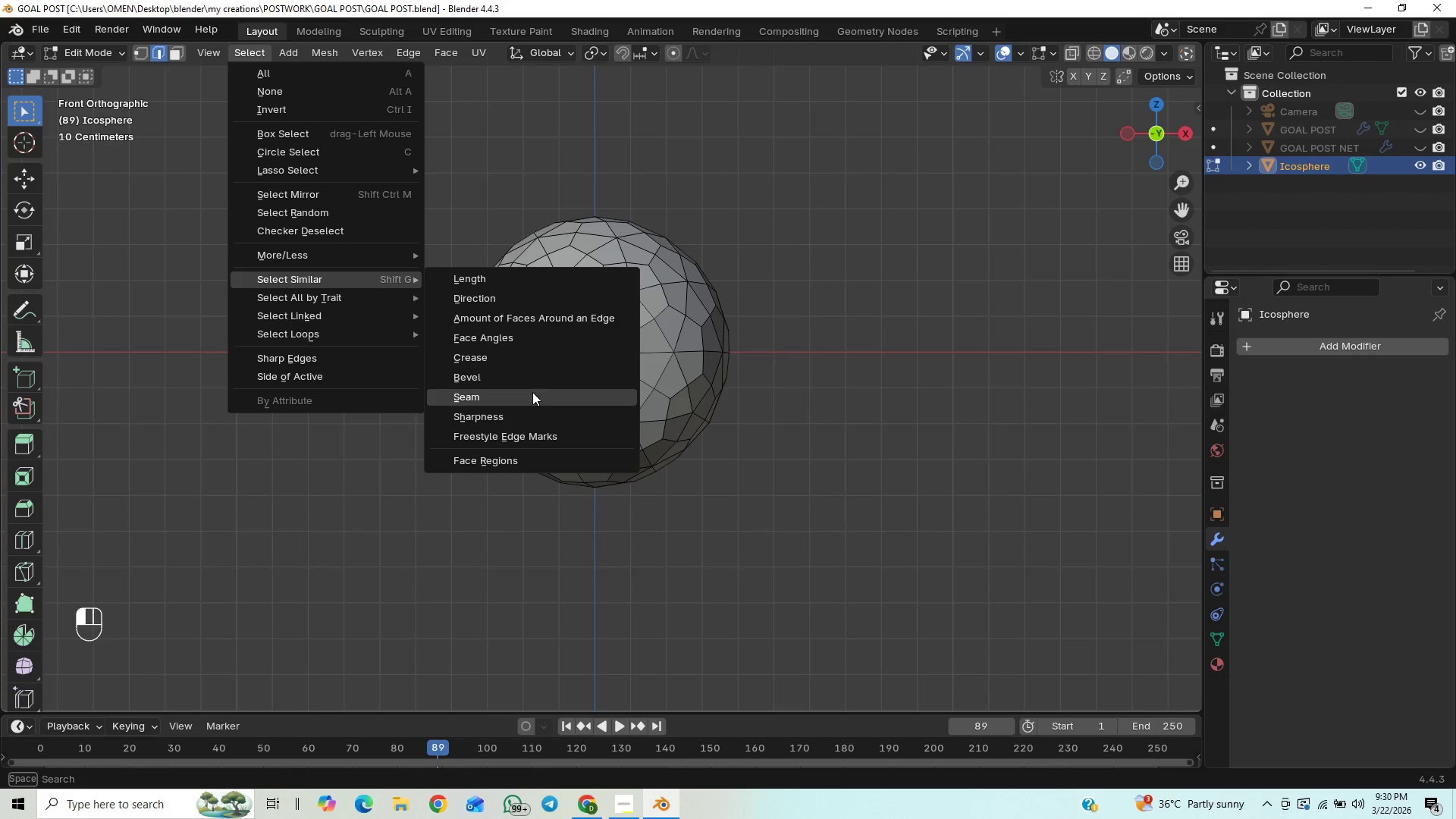 
mouse_move([529, 407])
 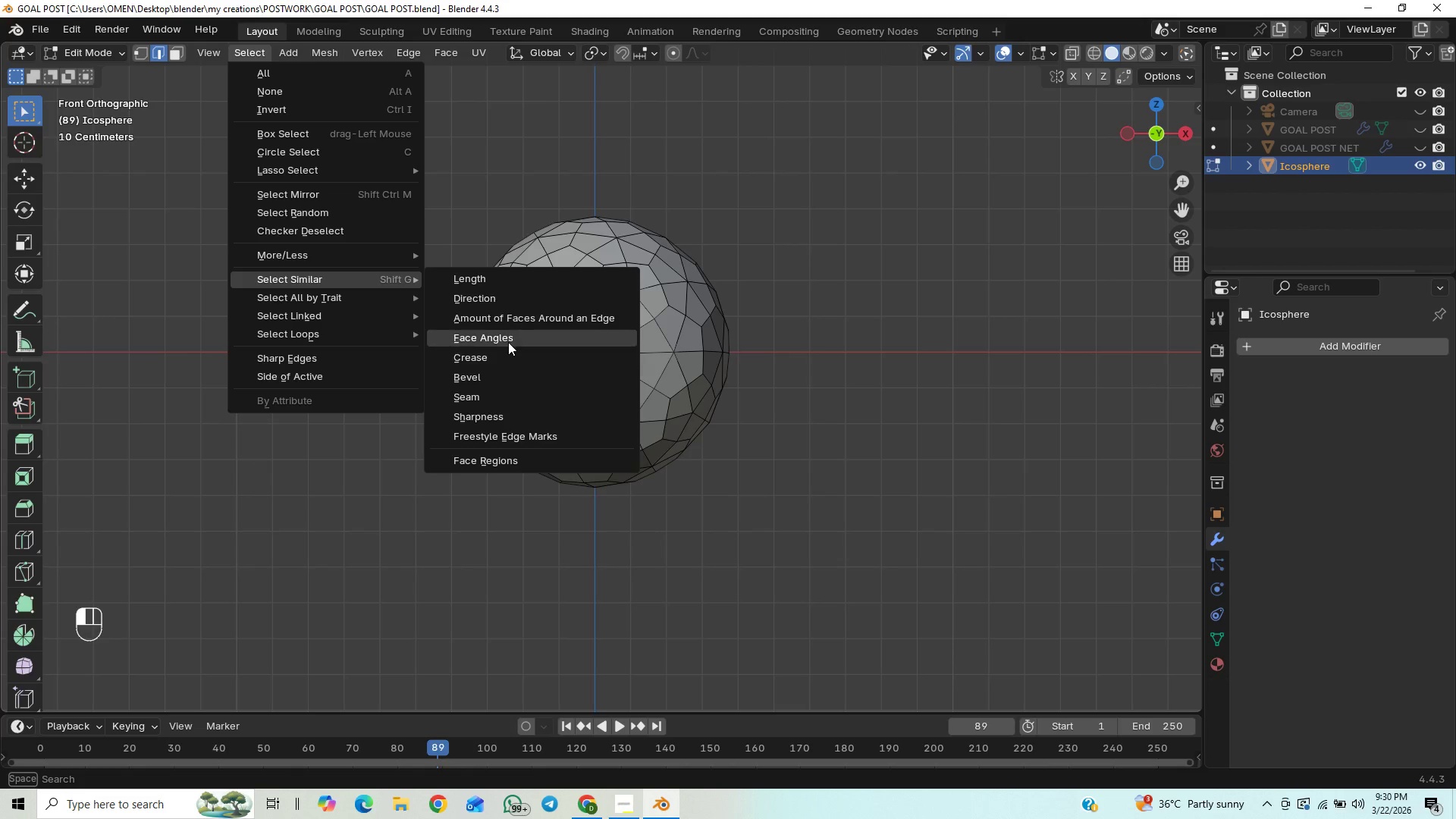 
left_click([508, 340])
 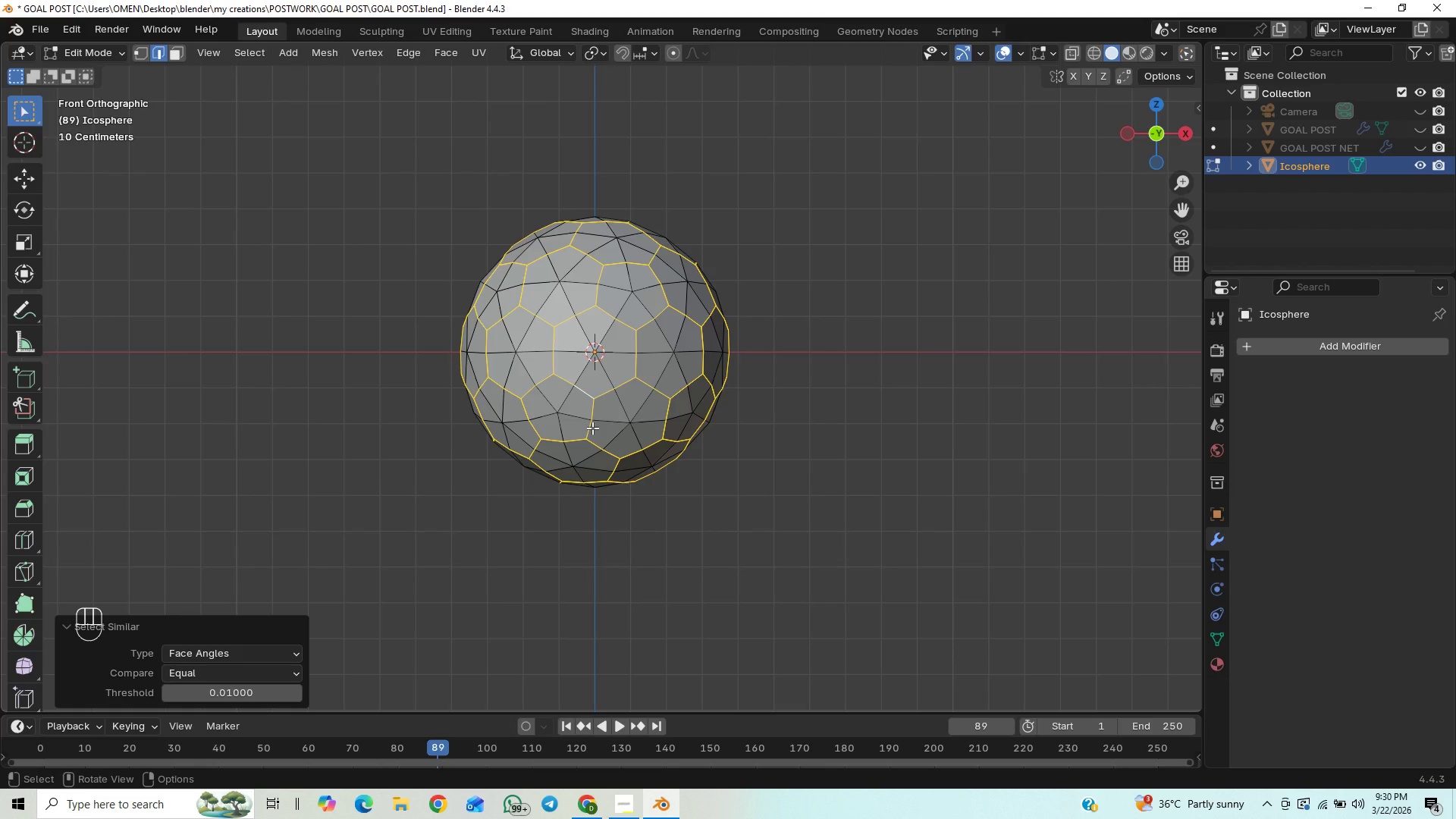 
key(Control+S)
 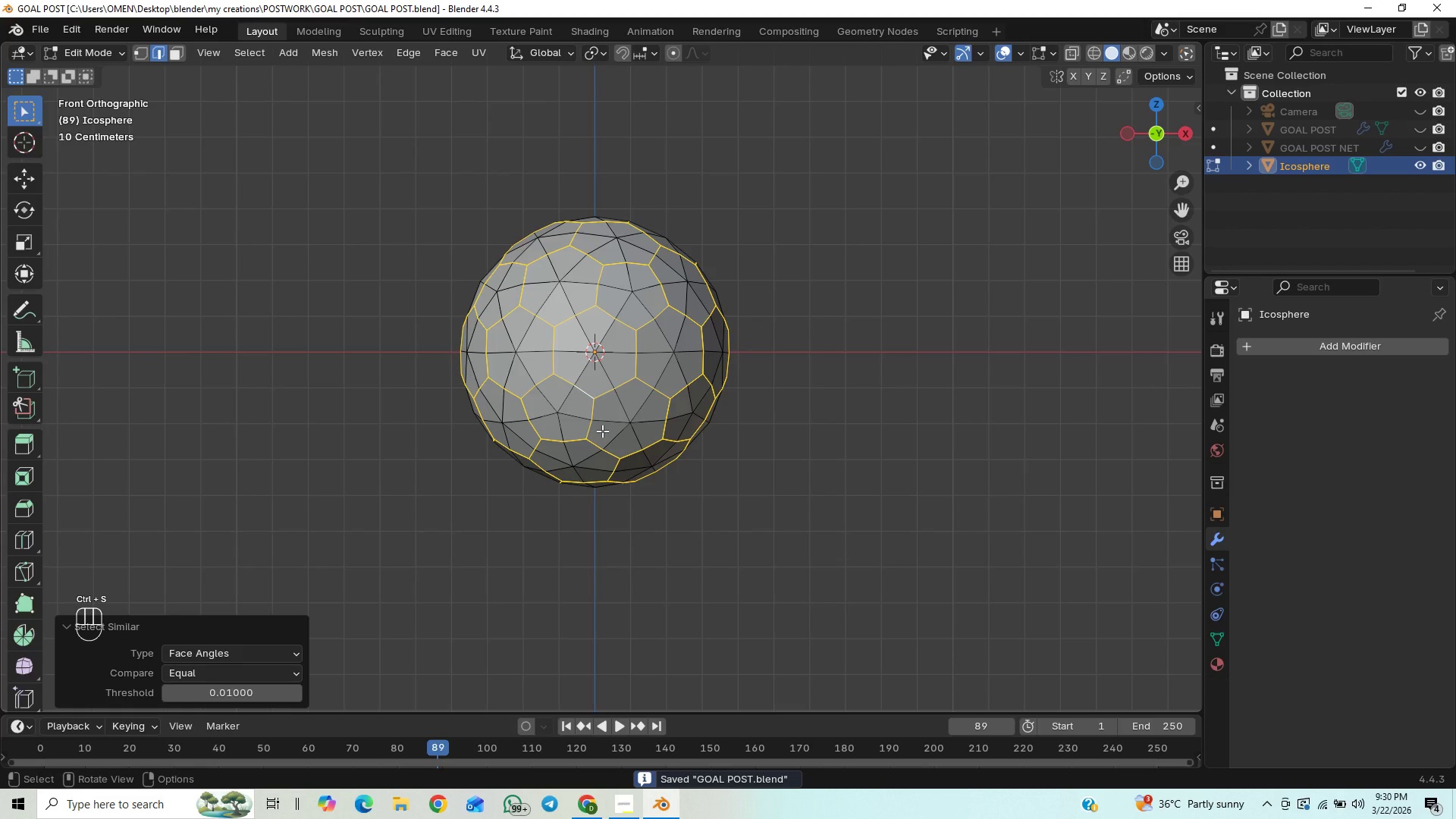 
hold_key(key=ShiftLeft, duration=0.55)
 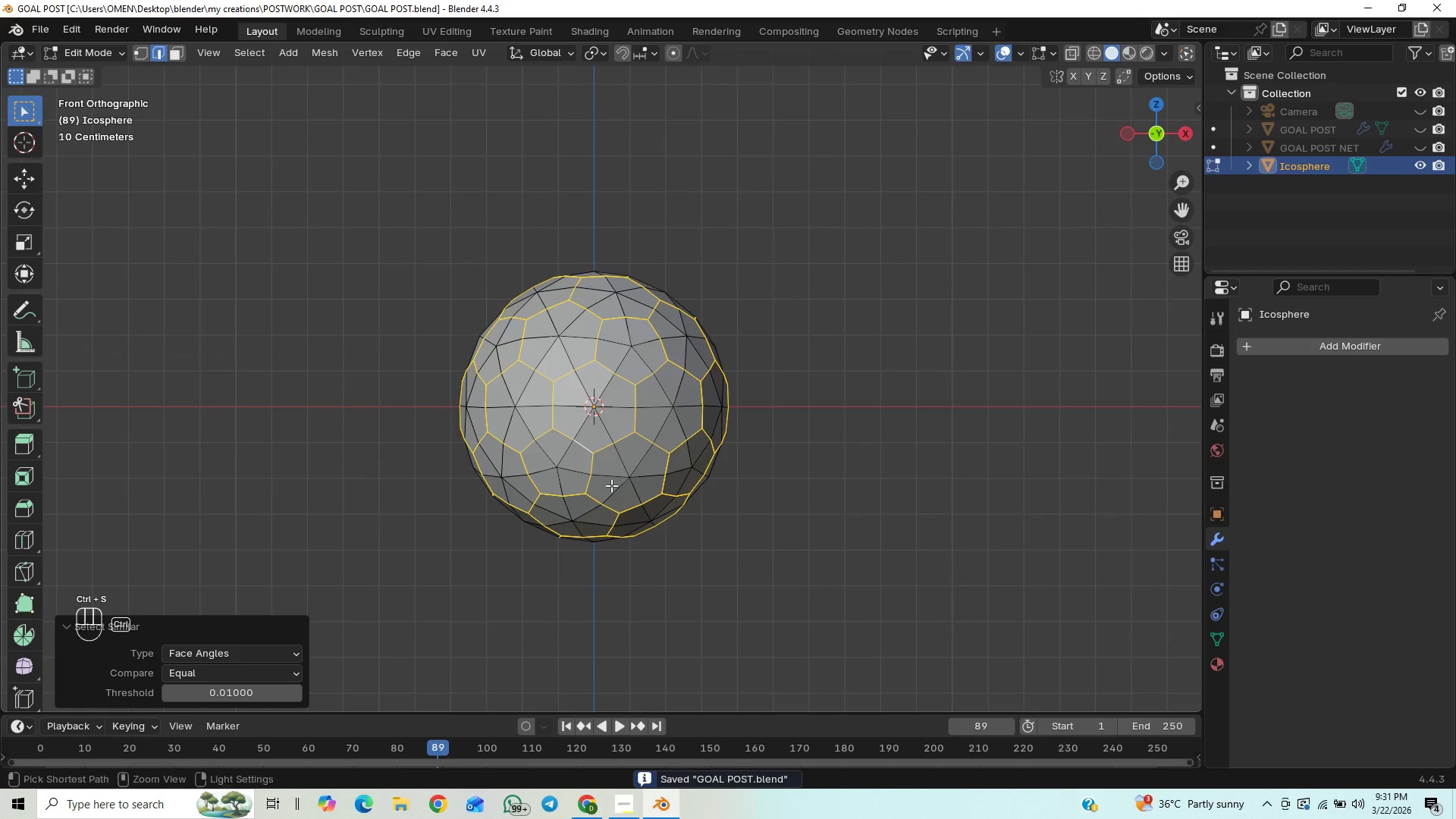 
hold_key(key=ControlLeft, duration=0.91)
 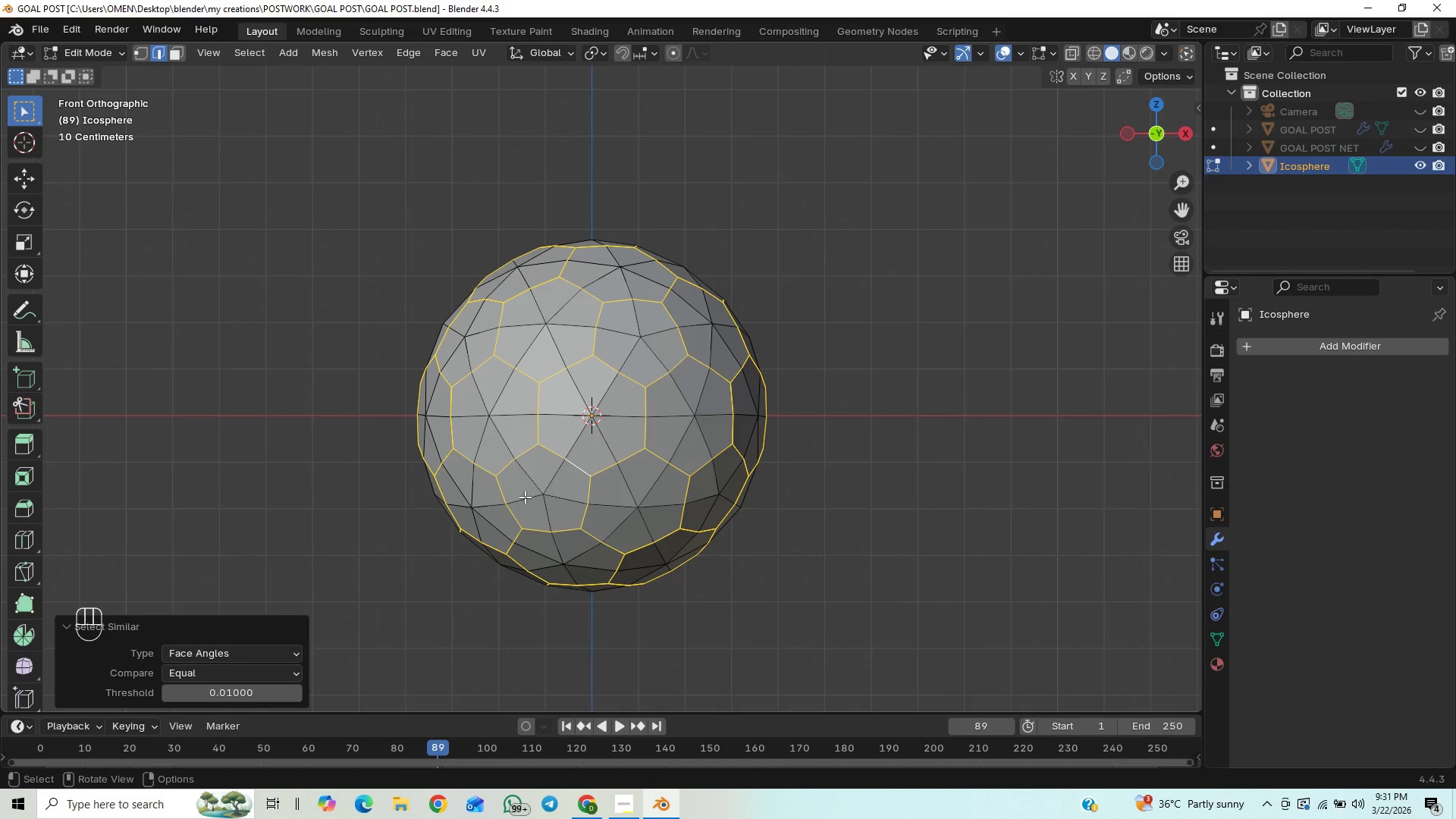 
wait(9.8)
 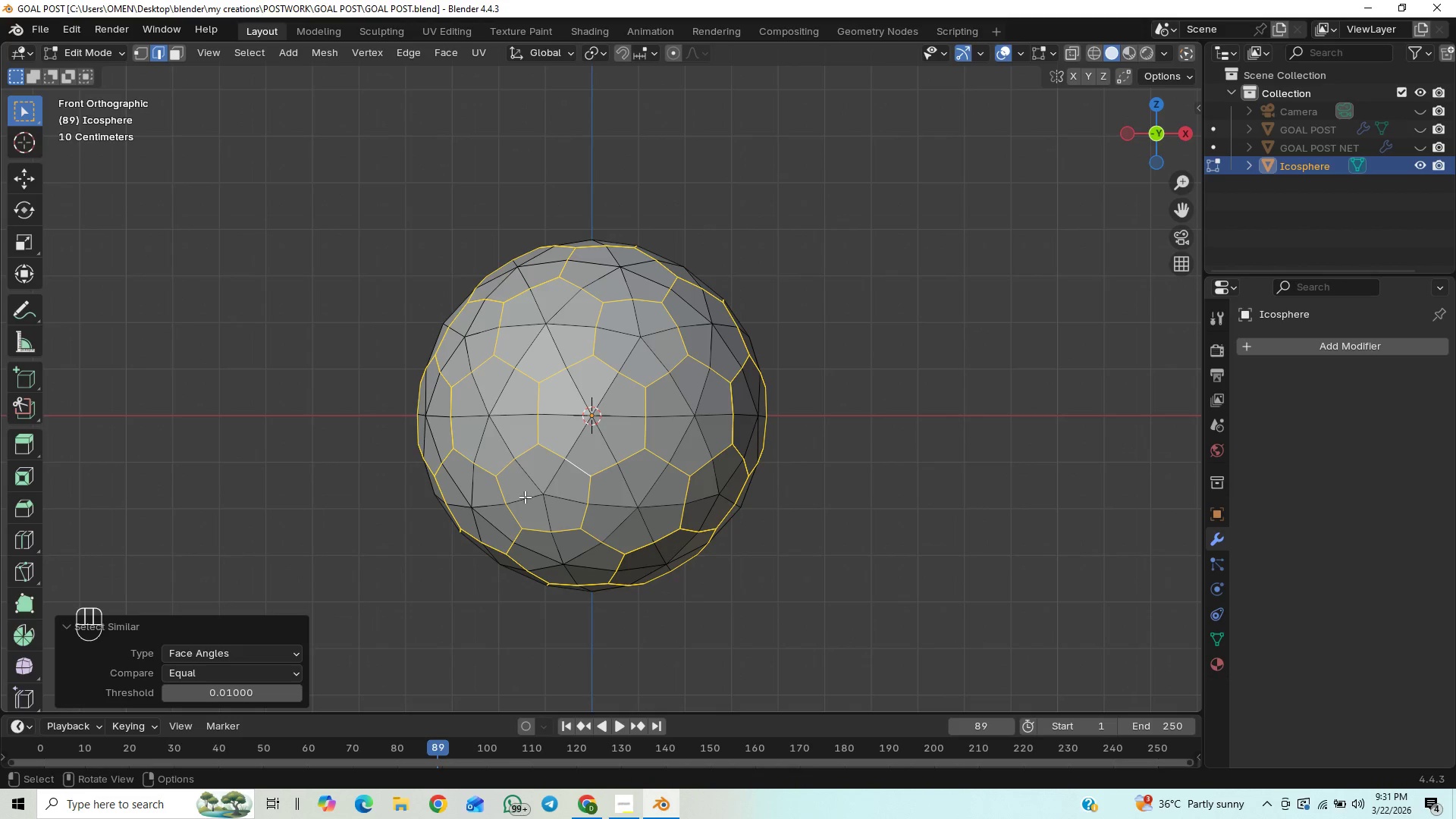 
hold_key(key=ShiftLeft, duration=0.69)
 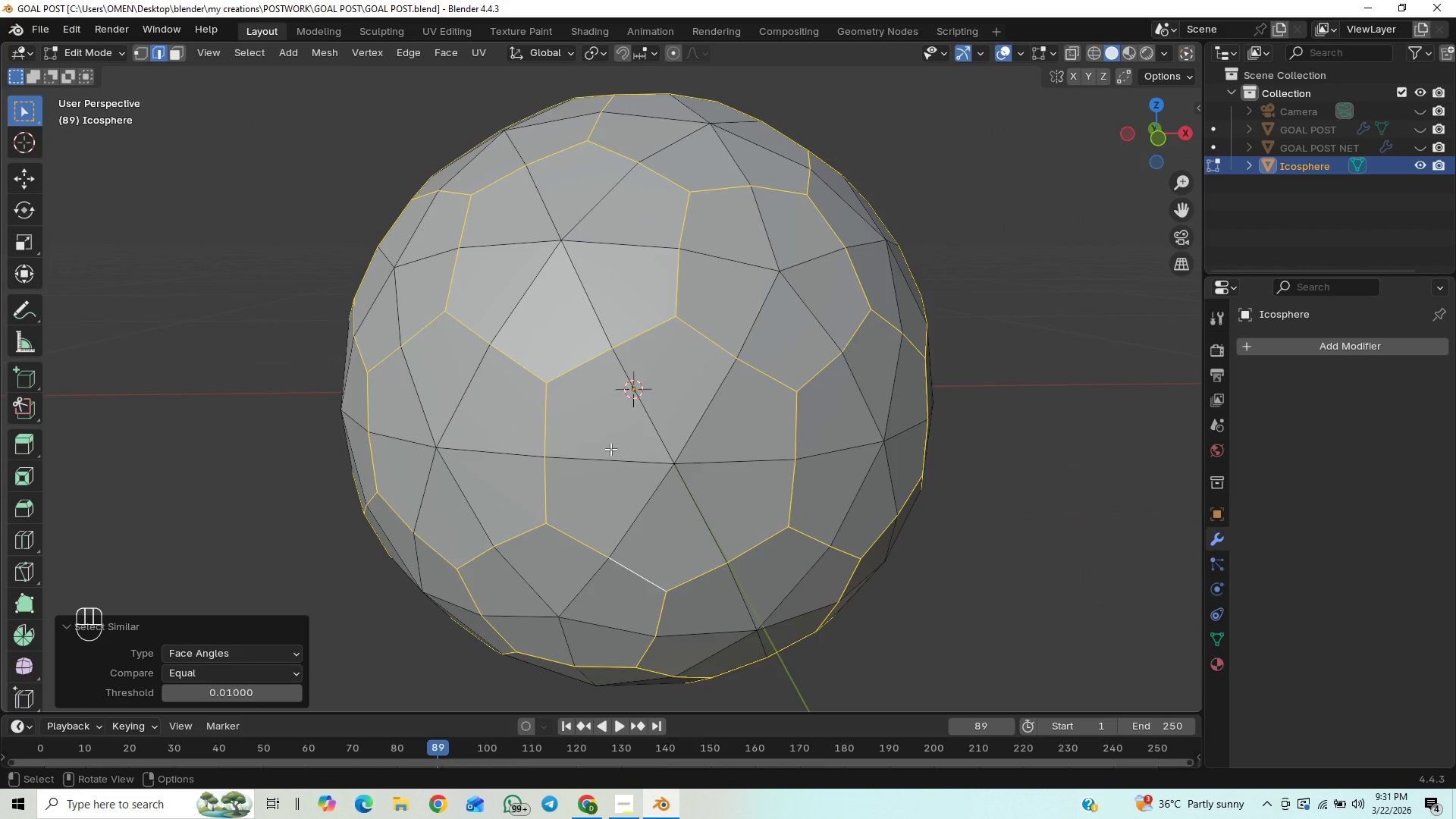 
scroll: coordinate [612, 451], scroll_direction: down, amount: 5.0
 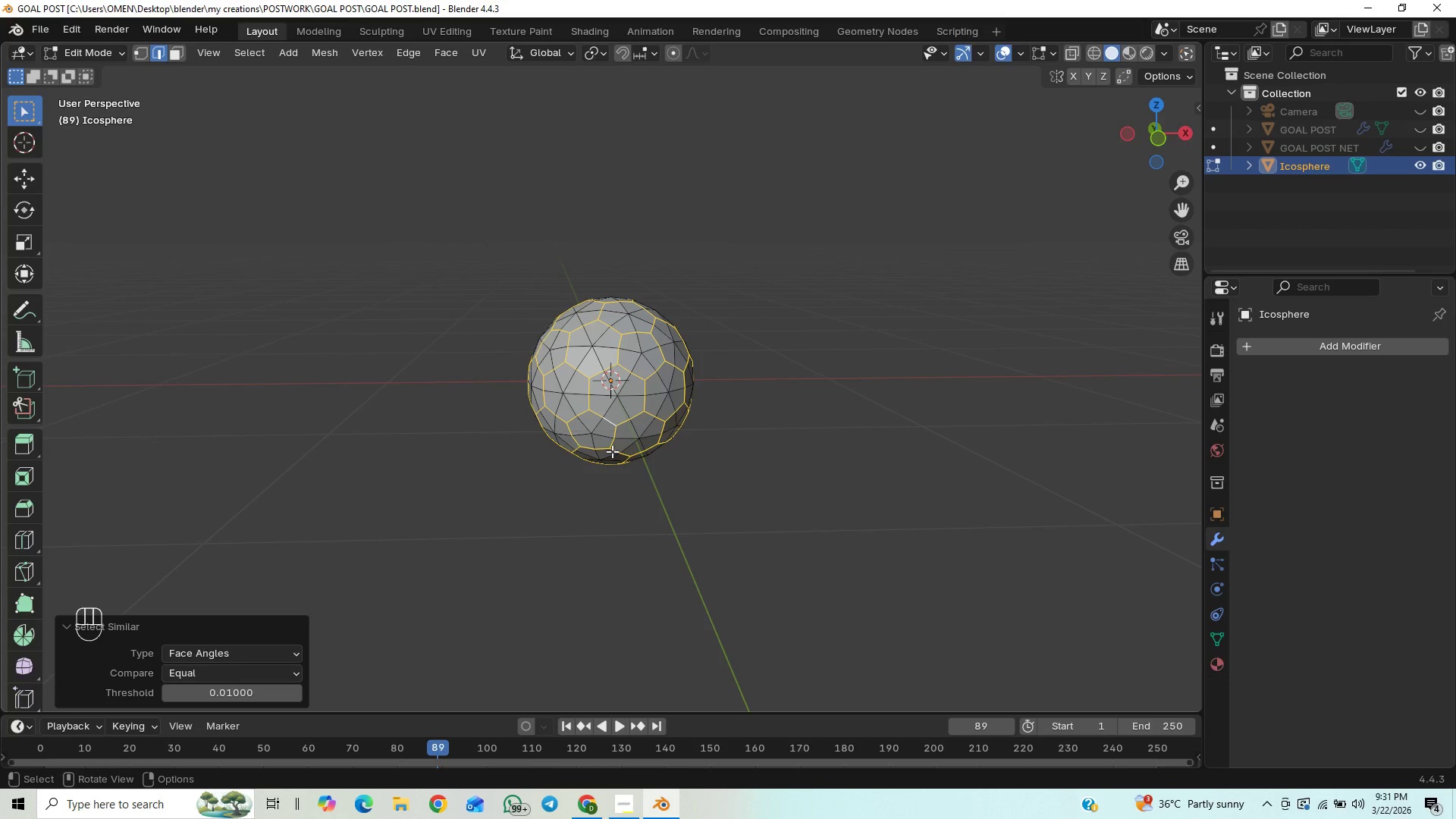 
scroll: coordinate [612, 451], scroll_direction: up, amount: 1.0
 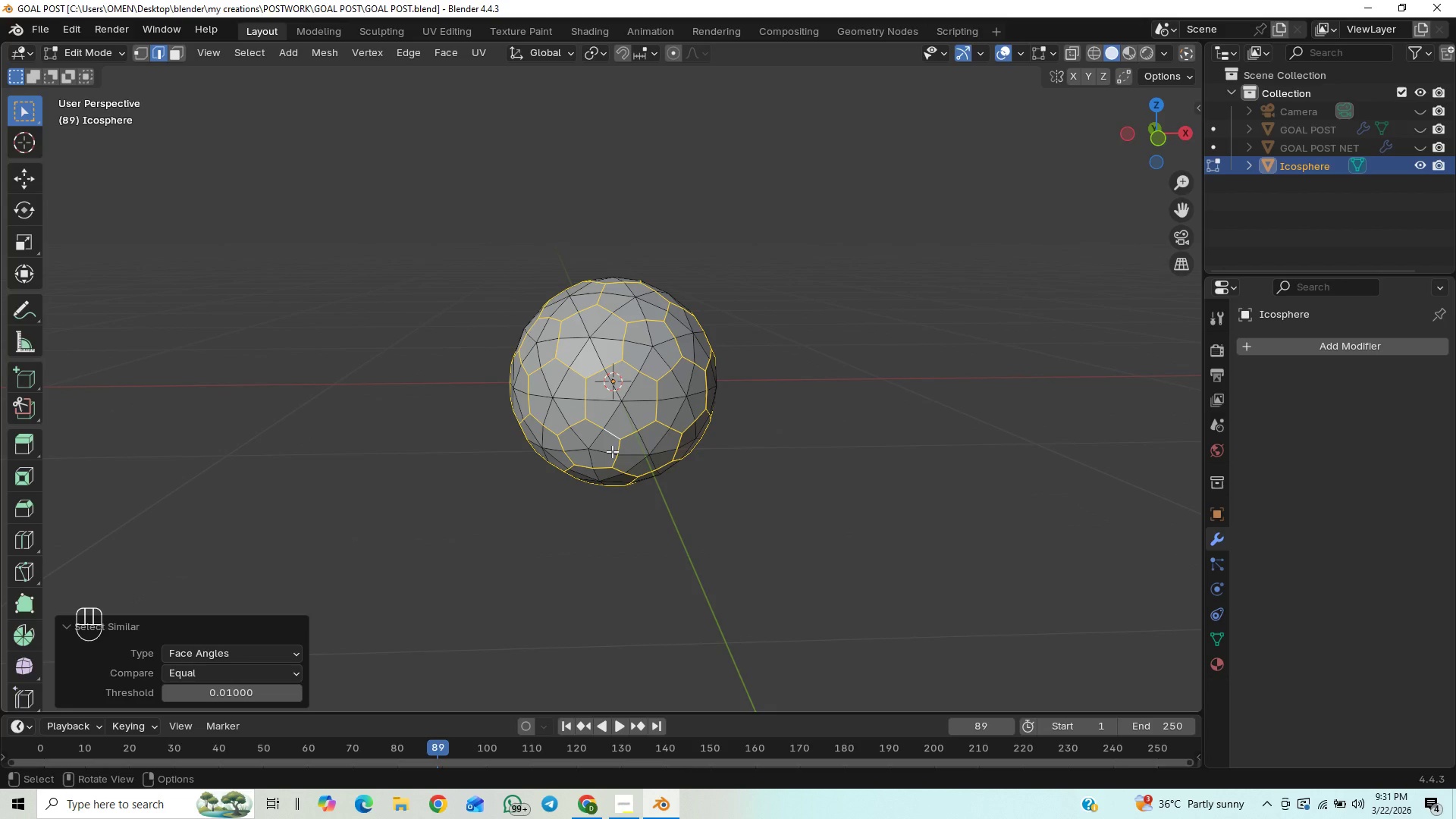 
key(Control+B)
 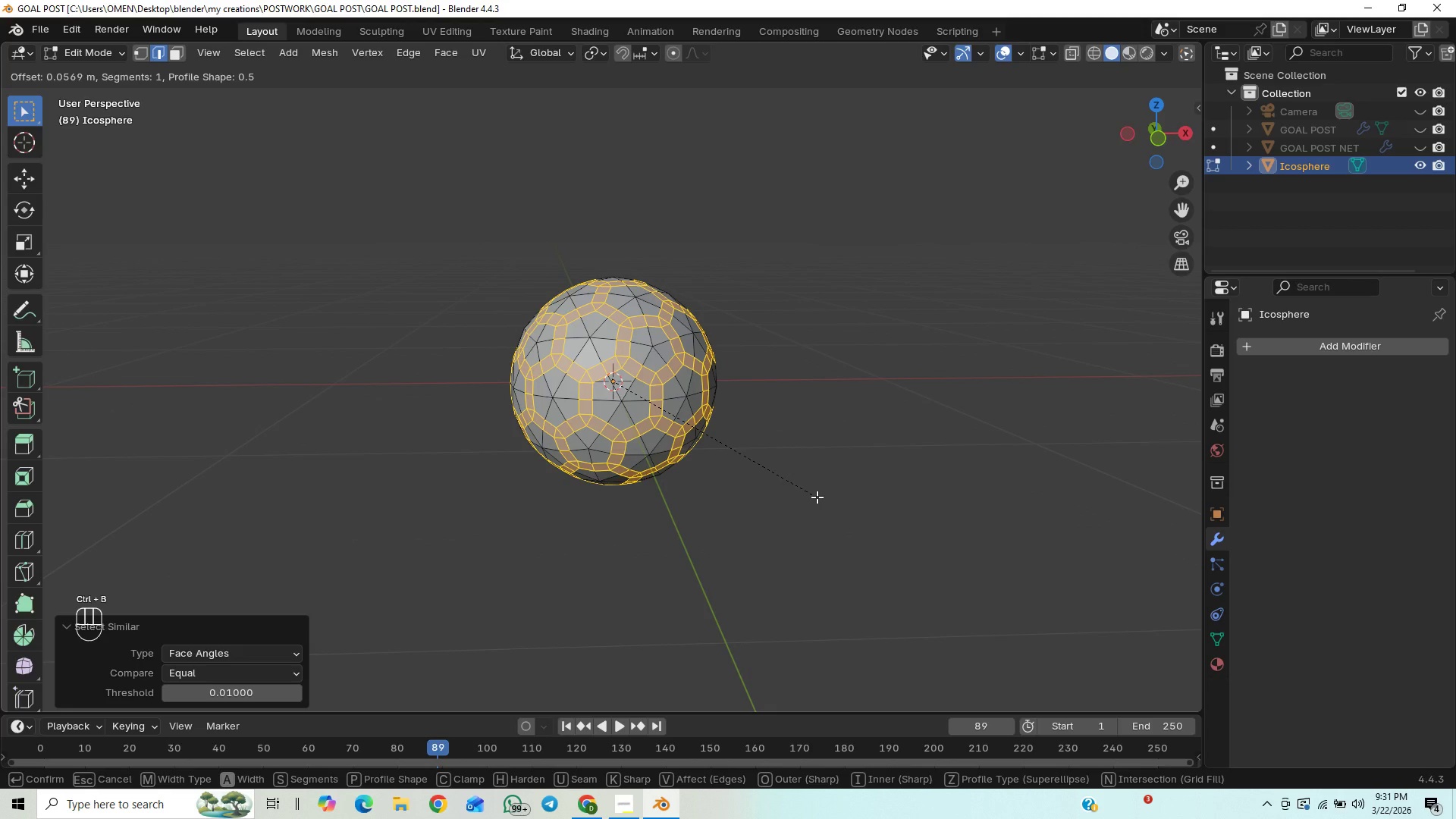 
hold_key(key=ShiftLeft, duration=1.5)
 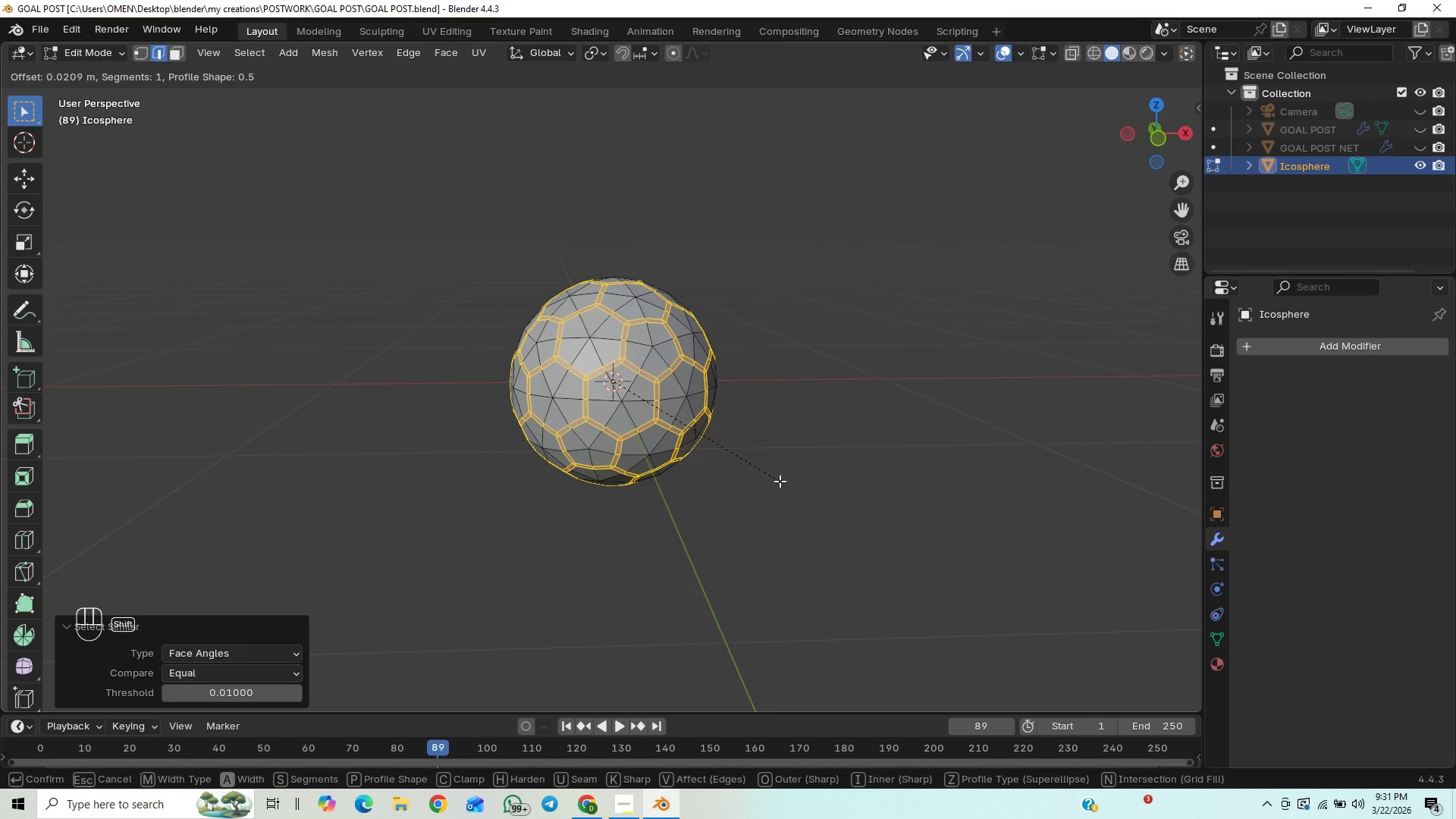 
hold_key(key=ShiftLeft, duration=1.5)
 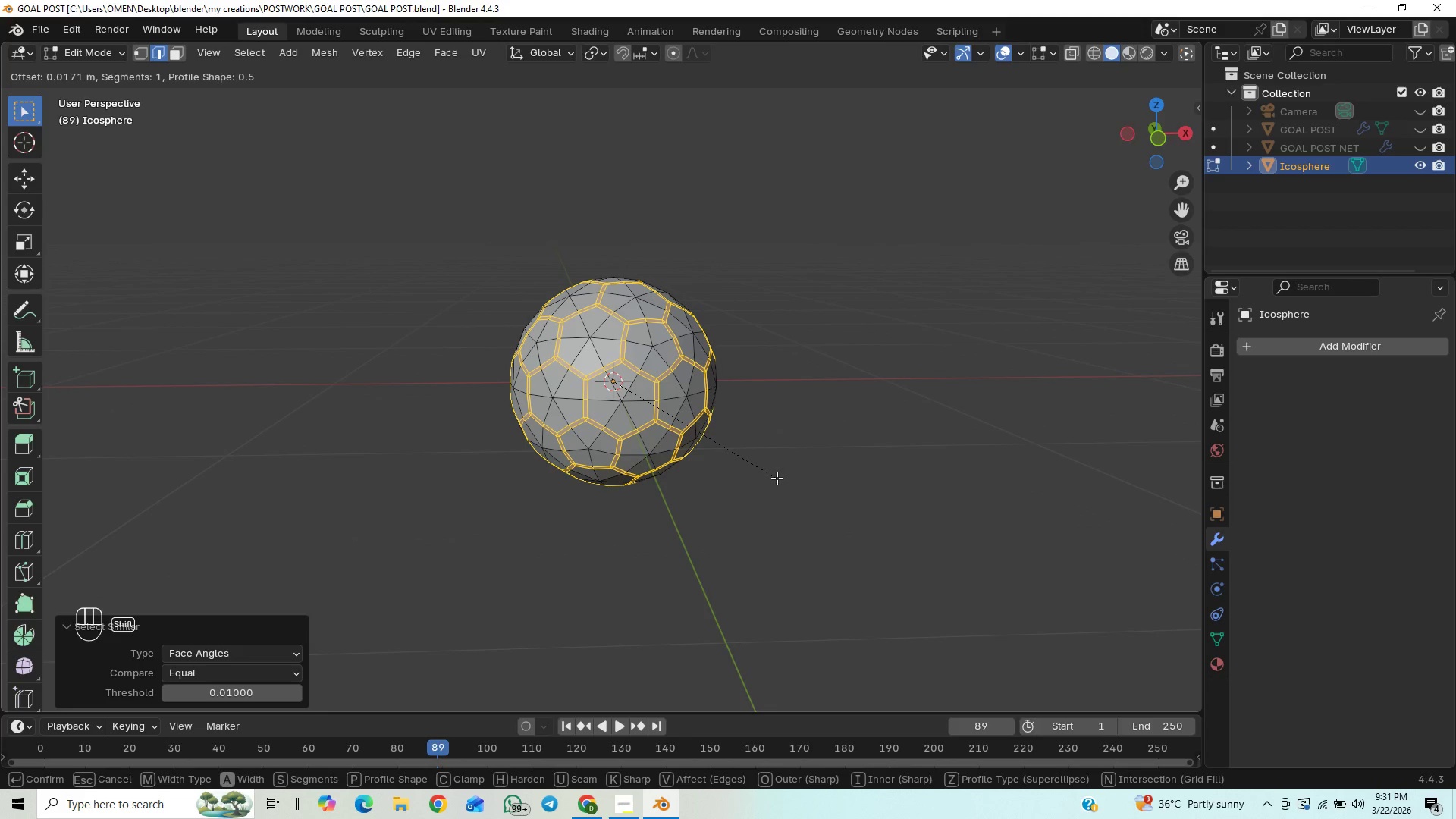 
hold_key(key=ShiftLeft, duration=1.52)
left_click([777, 480])
 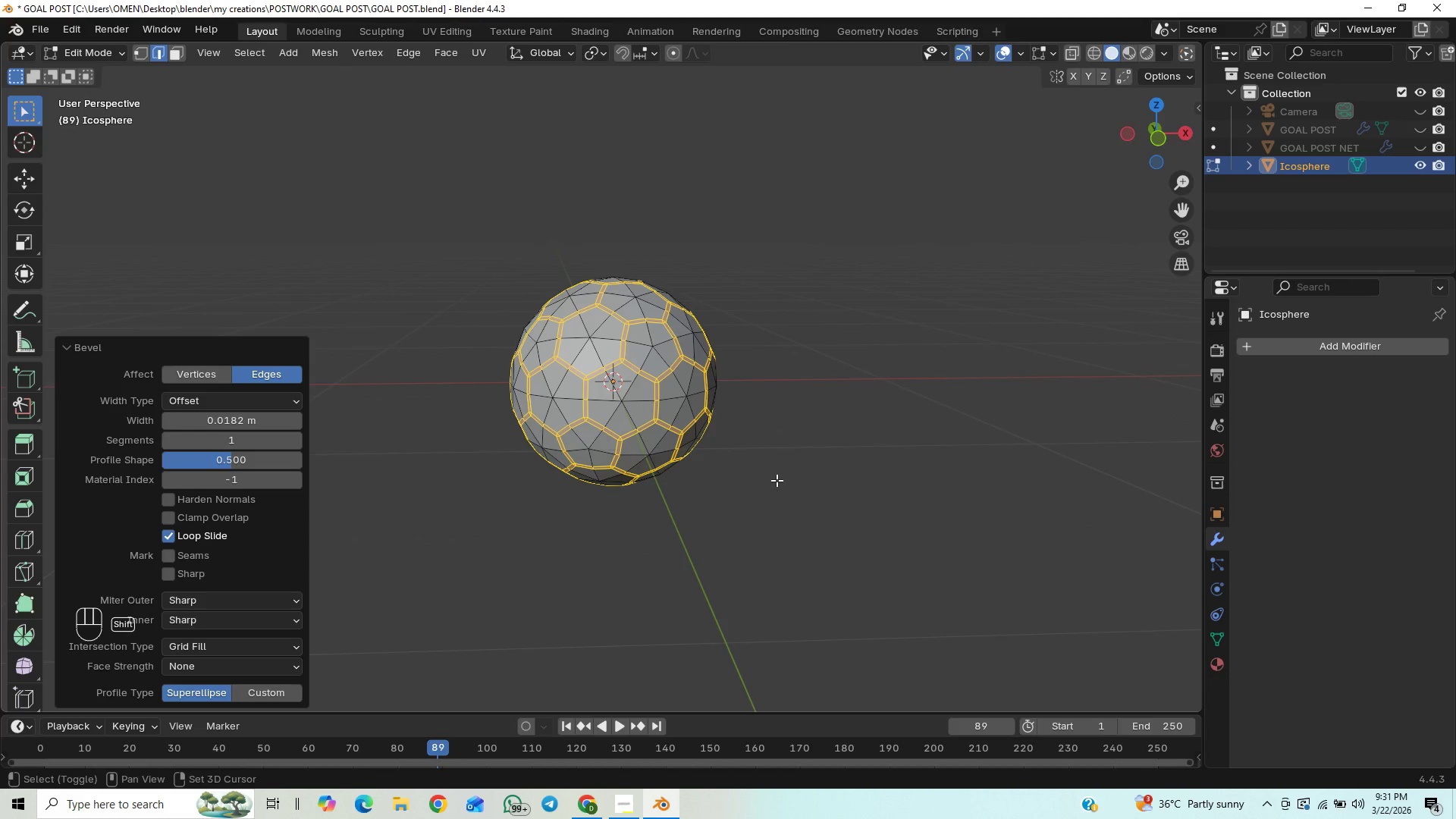 
key(Shift+ShiftLeft)
 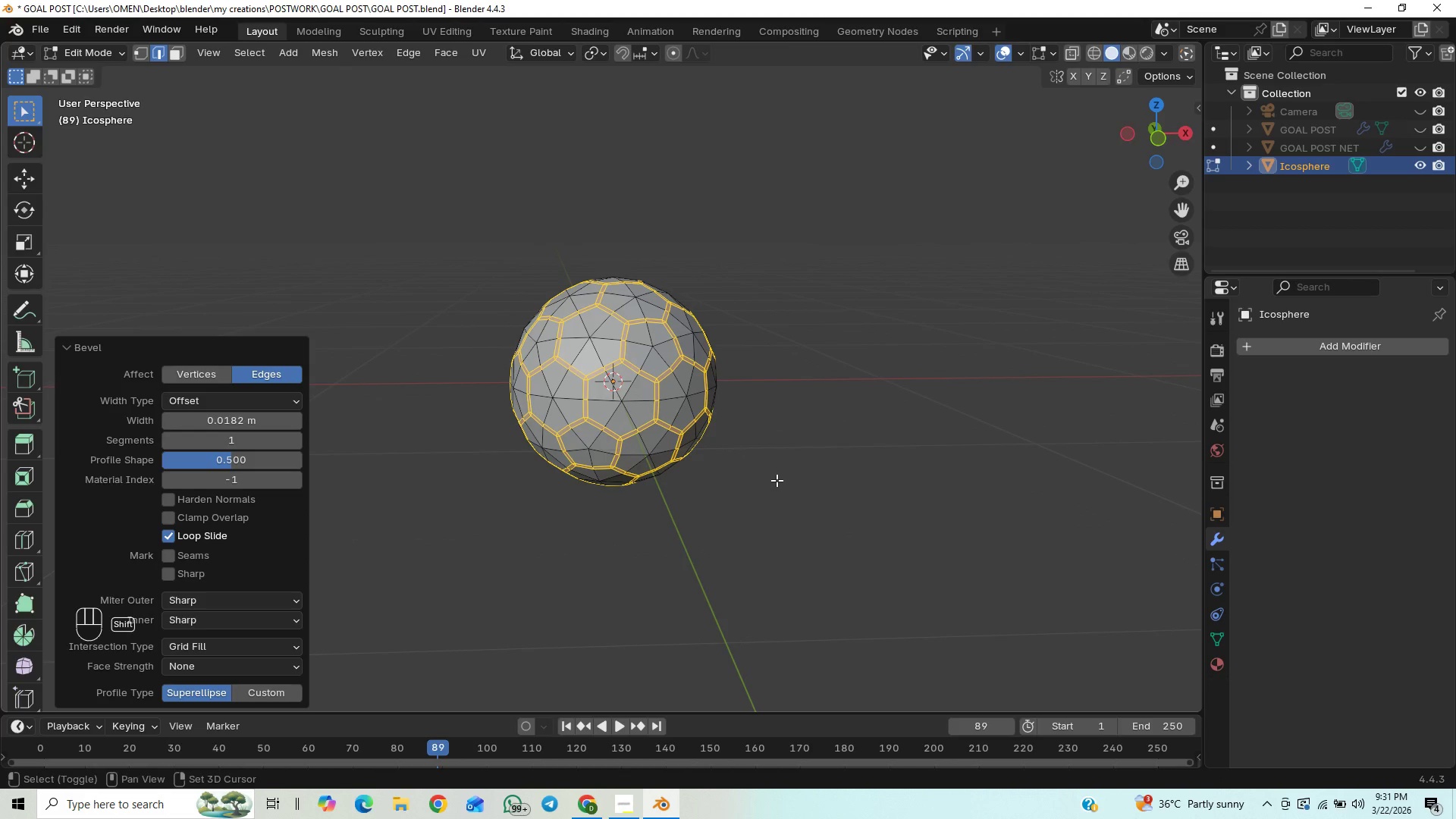 
key(Shift+ShiftLeft)
 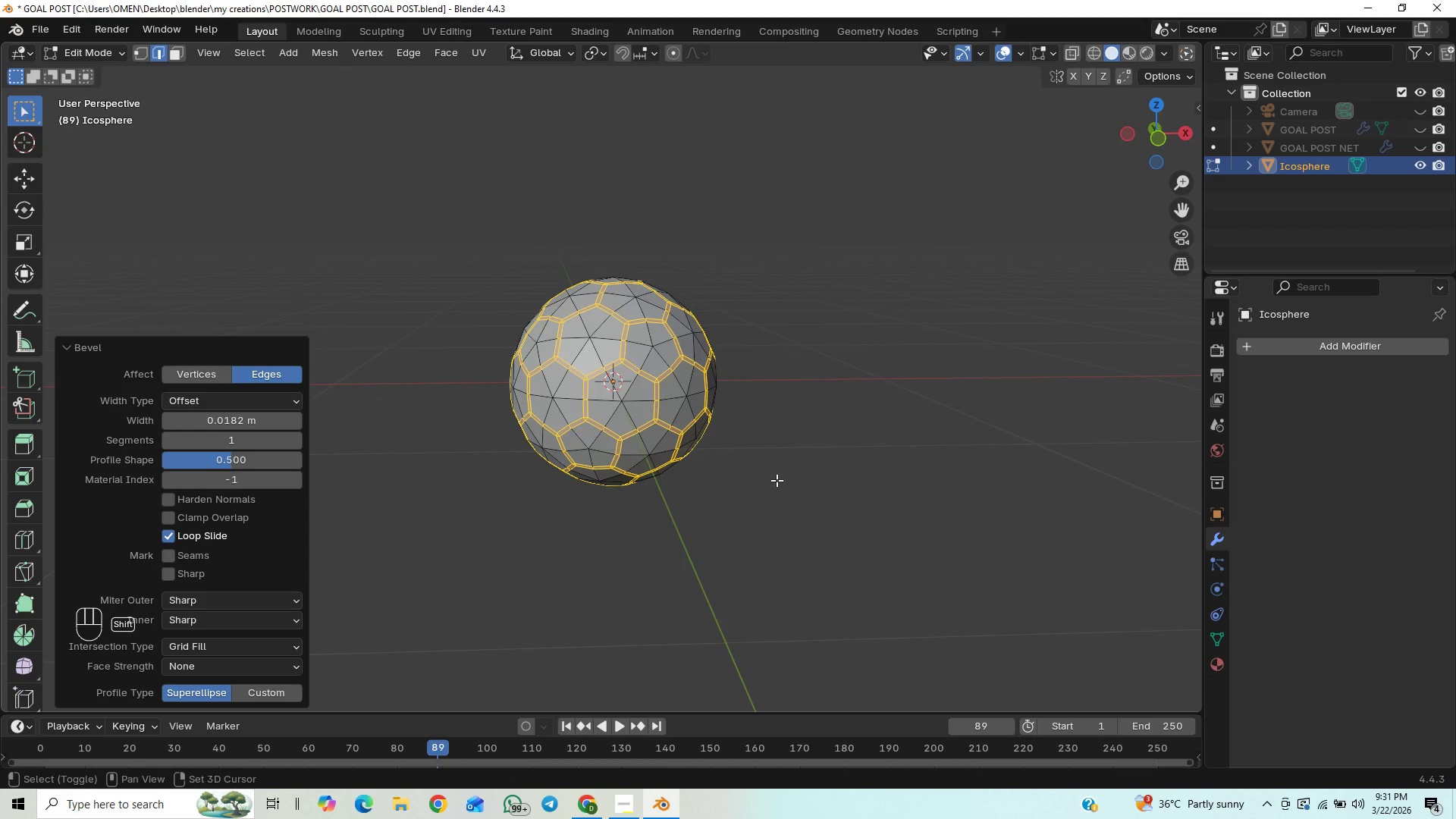 
key(Shift+ShiftLeft)
 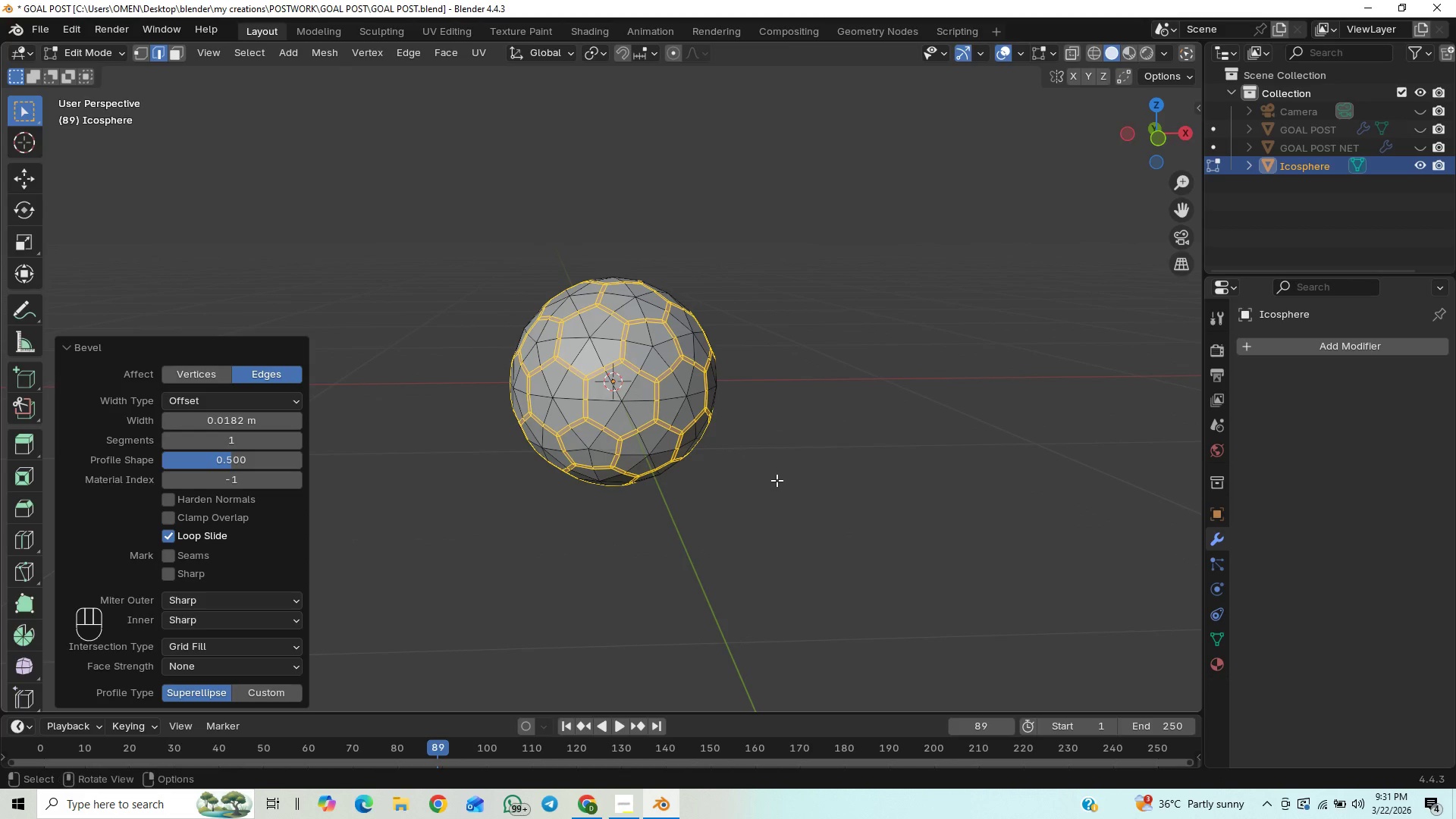 
key(Shift+ShiftLeft)
 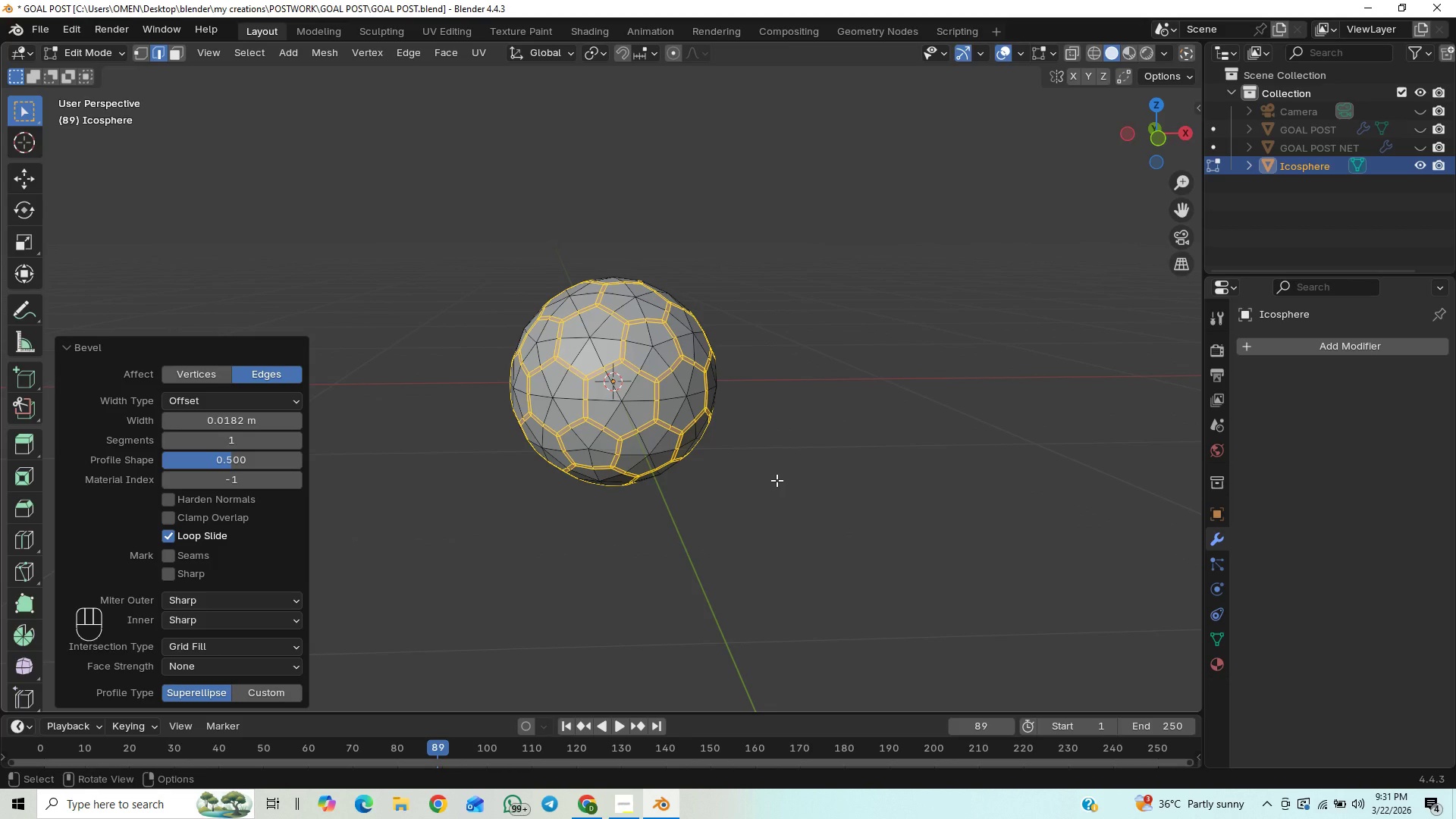 
key(Shift+ShiftLeft)
 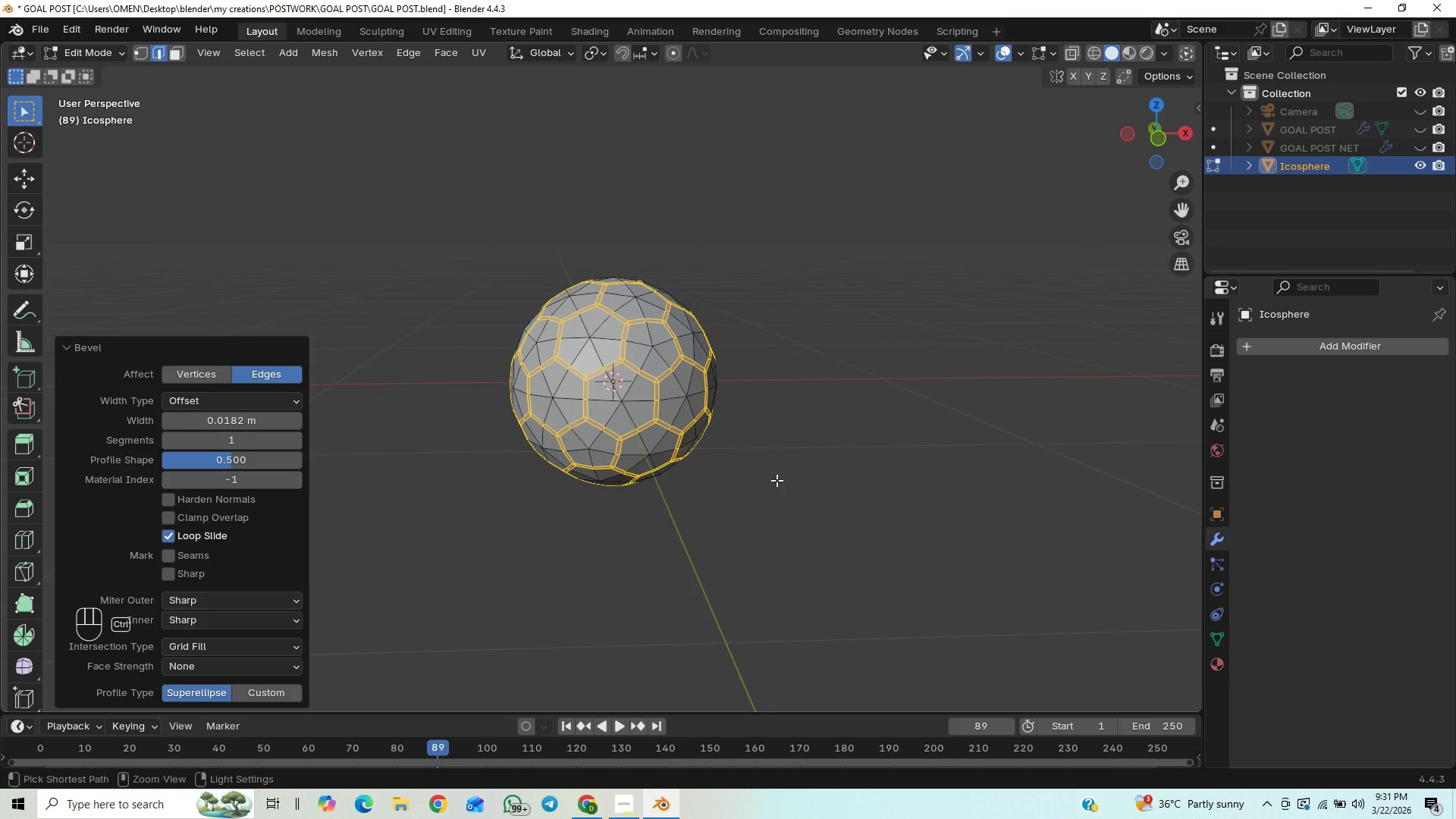 
hold_key(key=ControlLeft, duration=0.91)
scroll: coordinate [795, 416], scroll_direction: up, amount: 1.0
 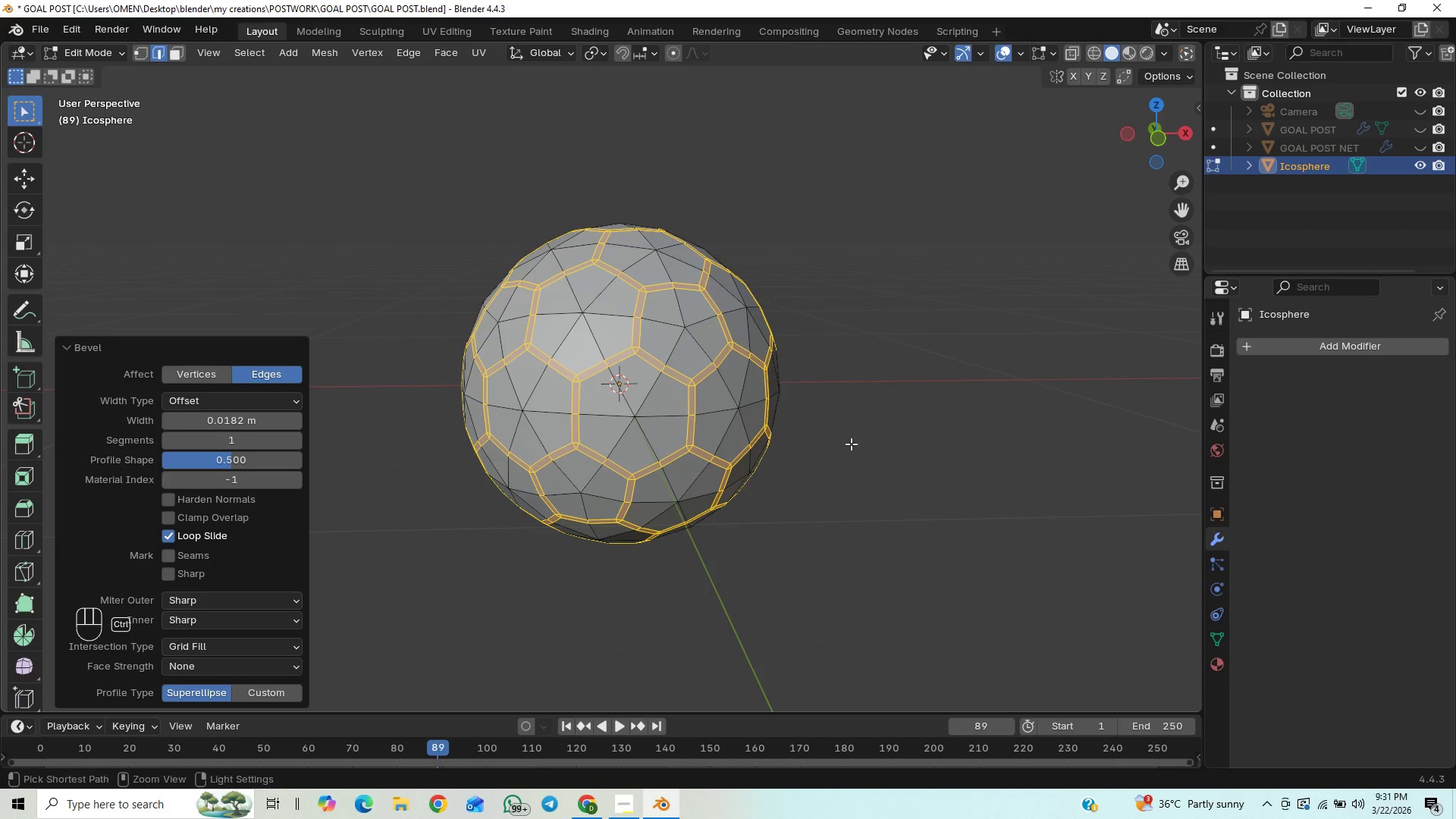 
key(Control+S)
 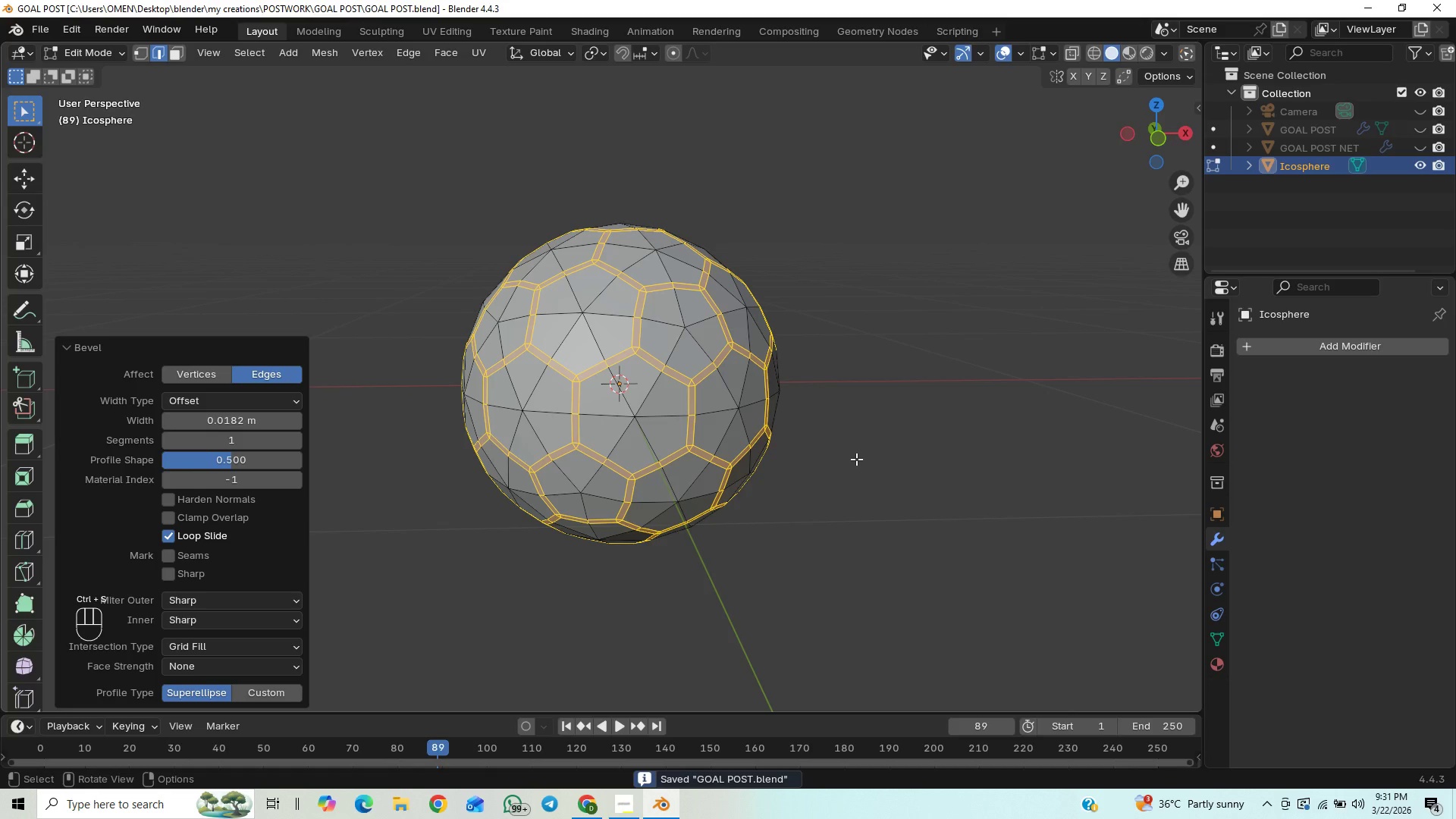 
key(Control+Z)
 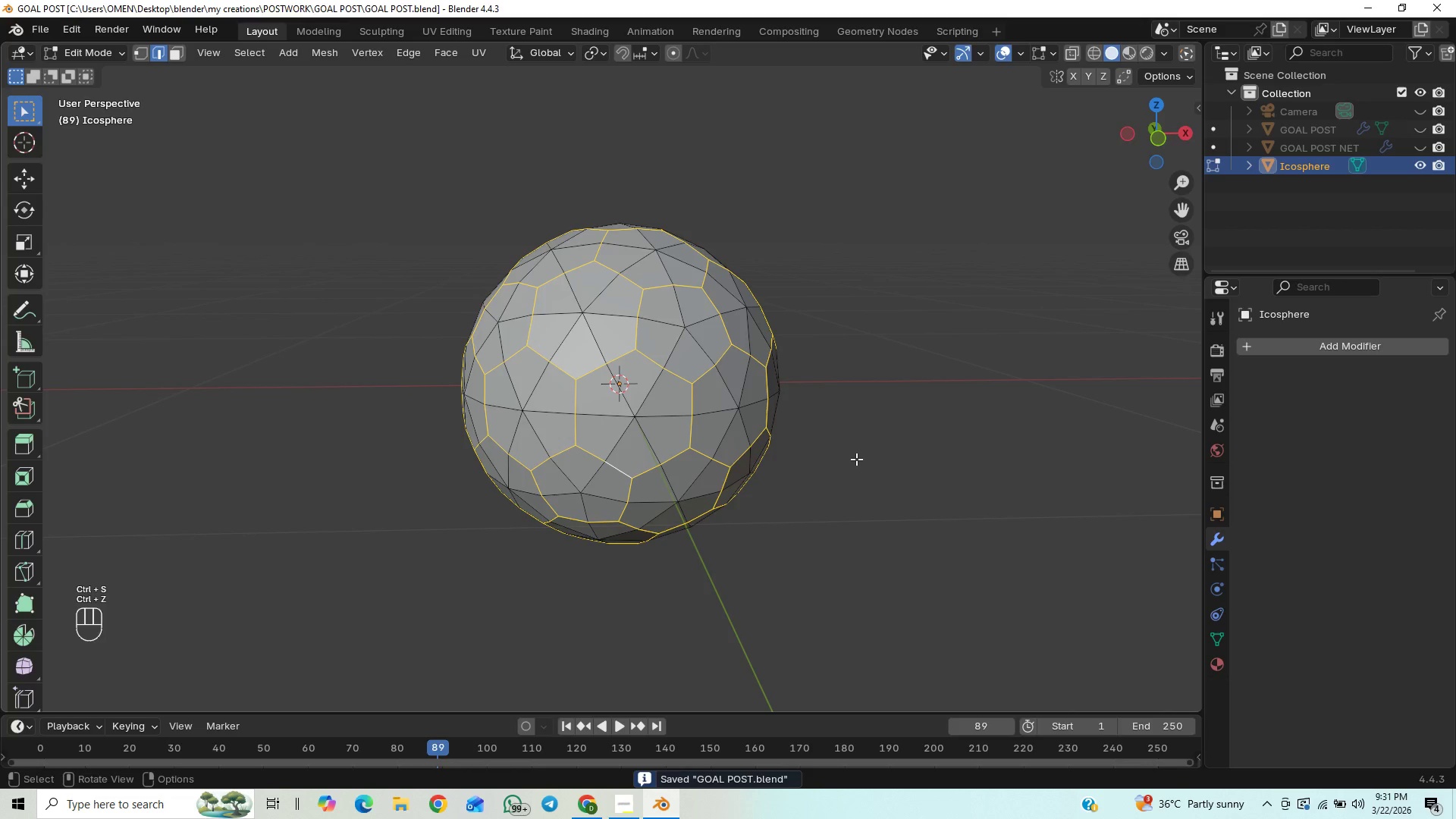 
key(Control+B)
 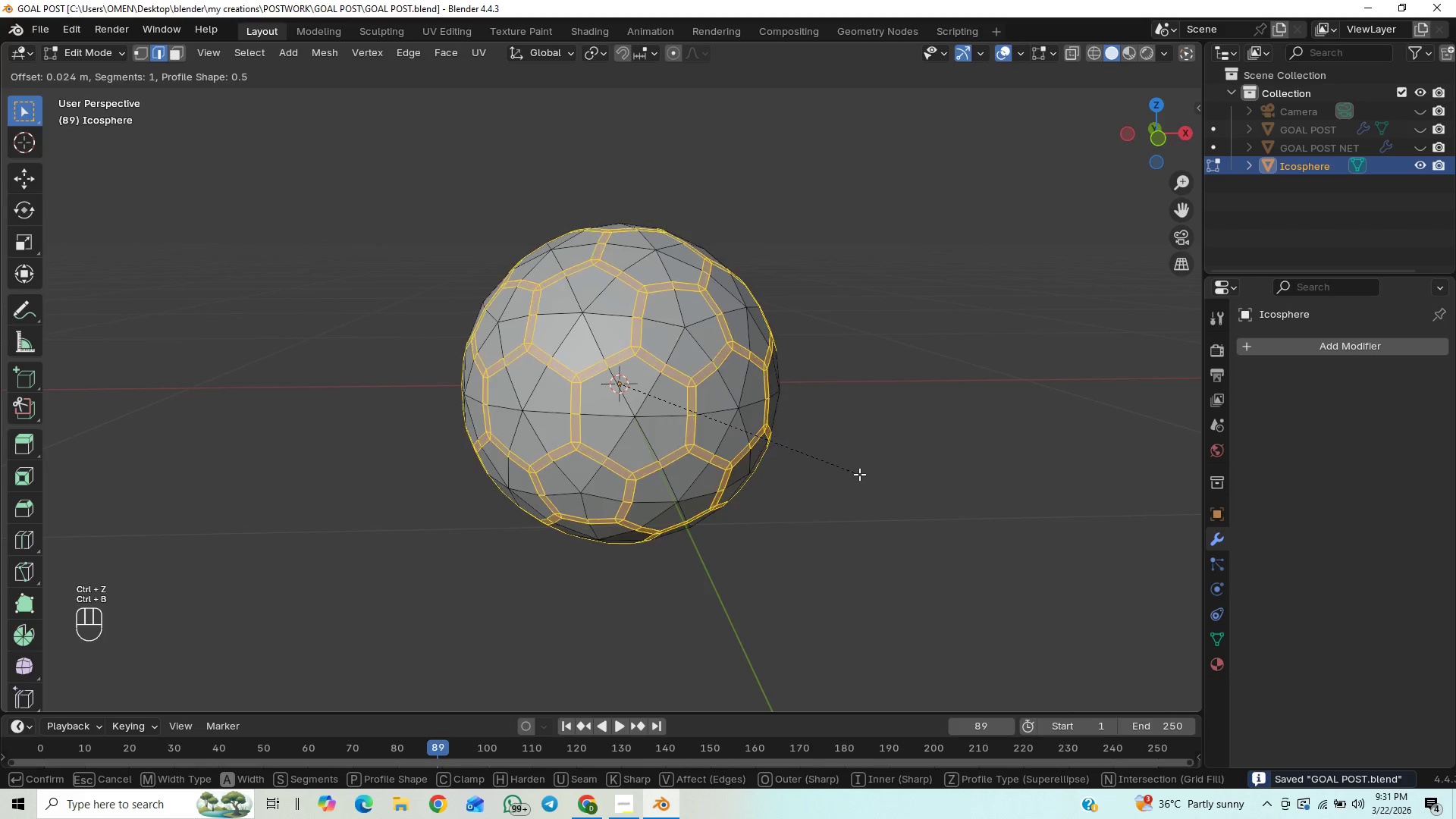 
hold_key(key=ShiftLeft, duration=1.5)
scroll: coordinate [850, 458], scroll_direction: up, amount: 1.0
 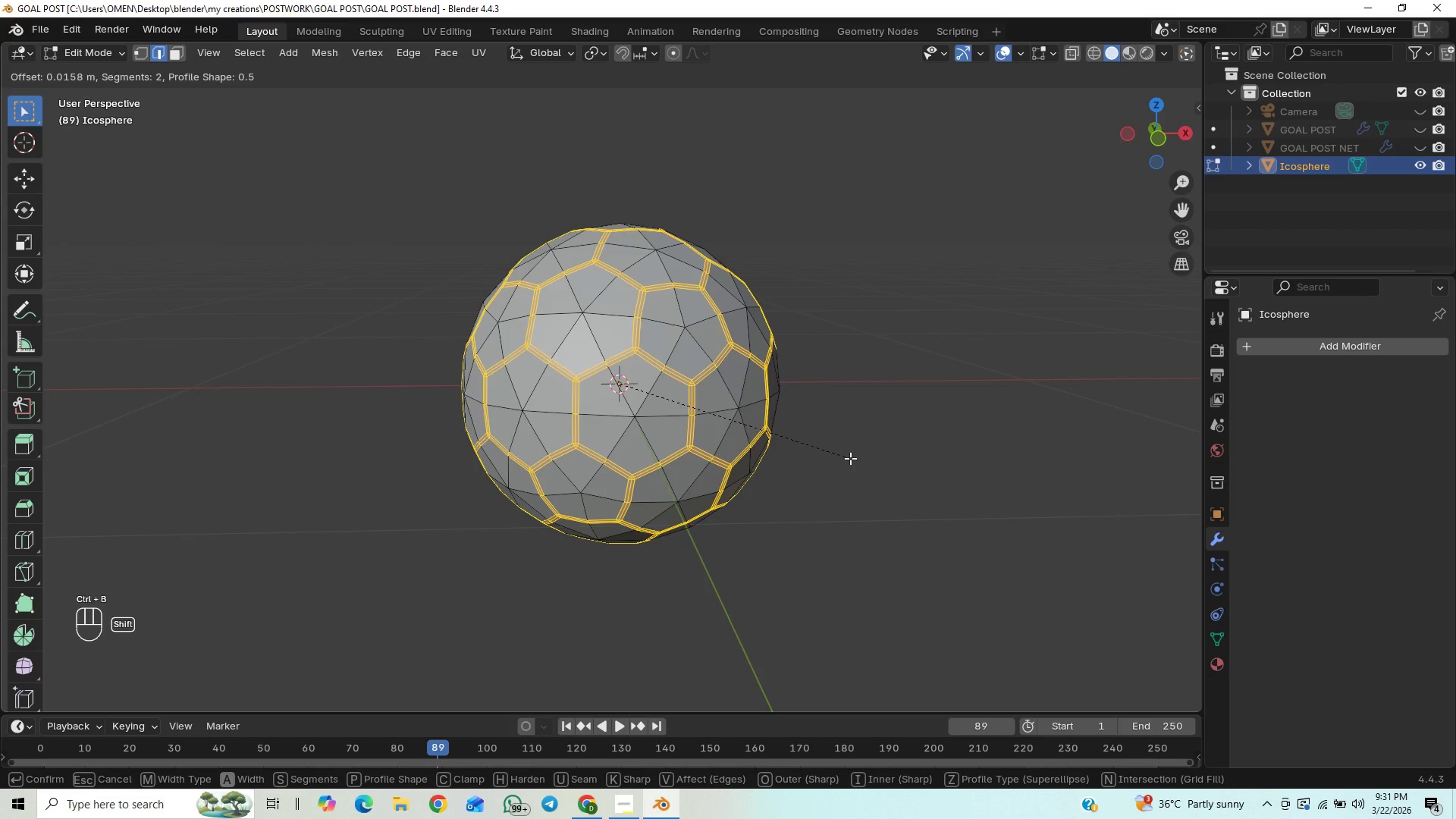 
hold_key(key=ShiftLeft, duration=1.5)
 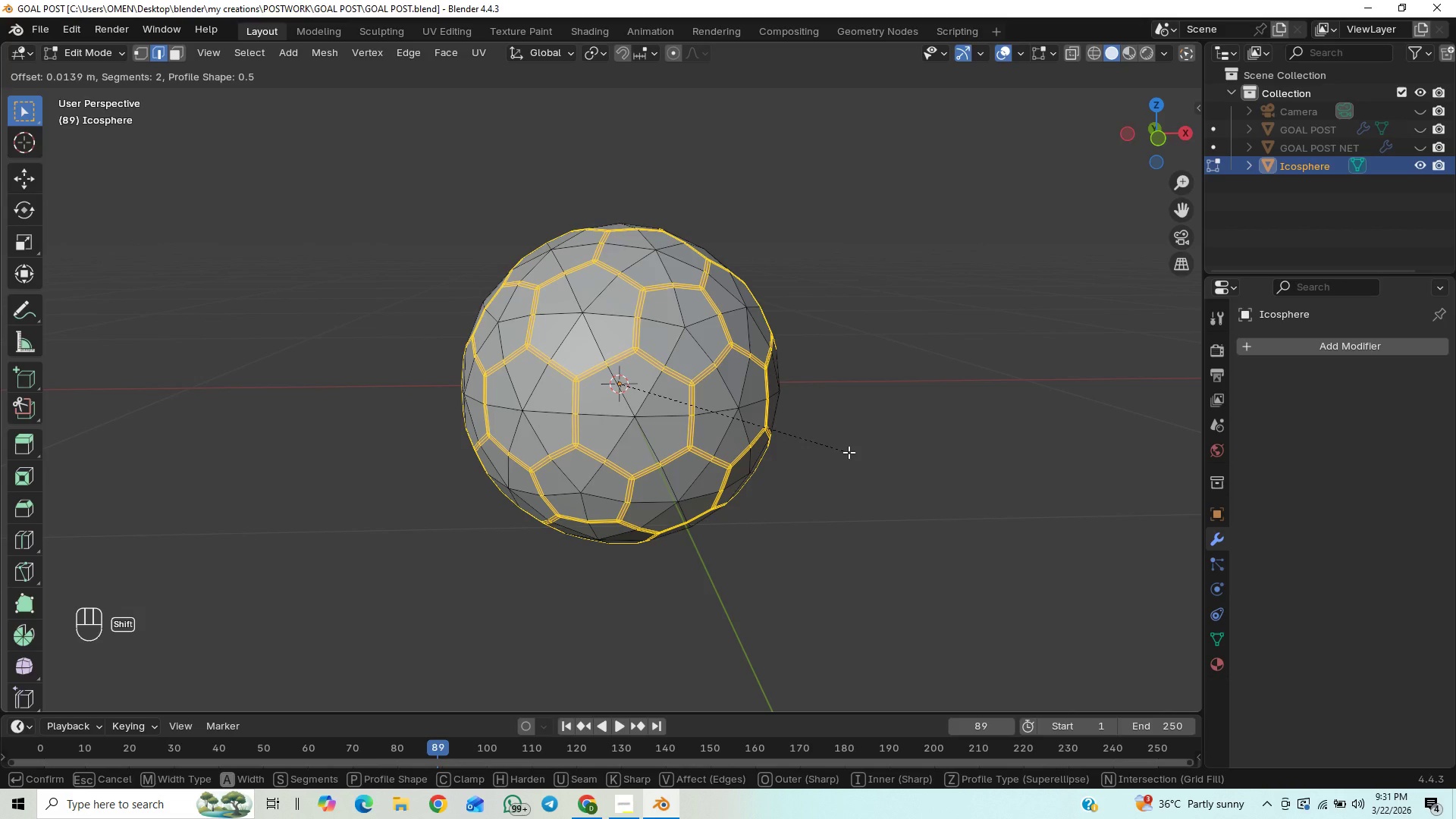 
hold_key(key=ShiftLeft, duration=1.51)
 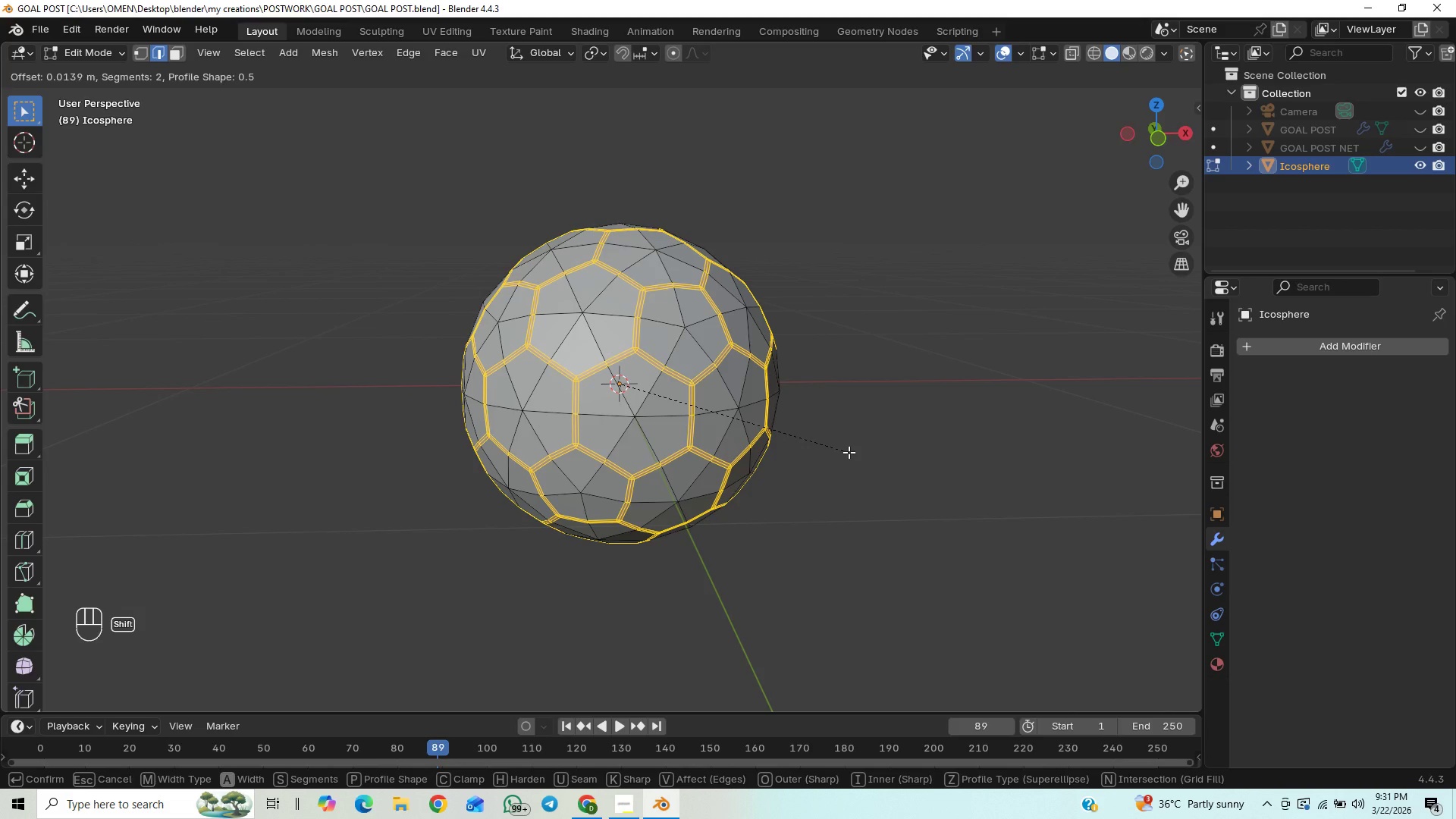 
hold_key(key=ShiftLeft, duration=1.5)
 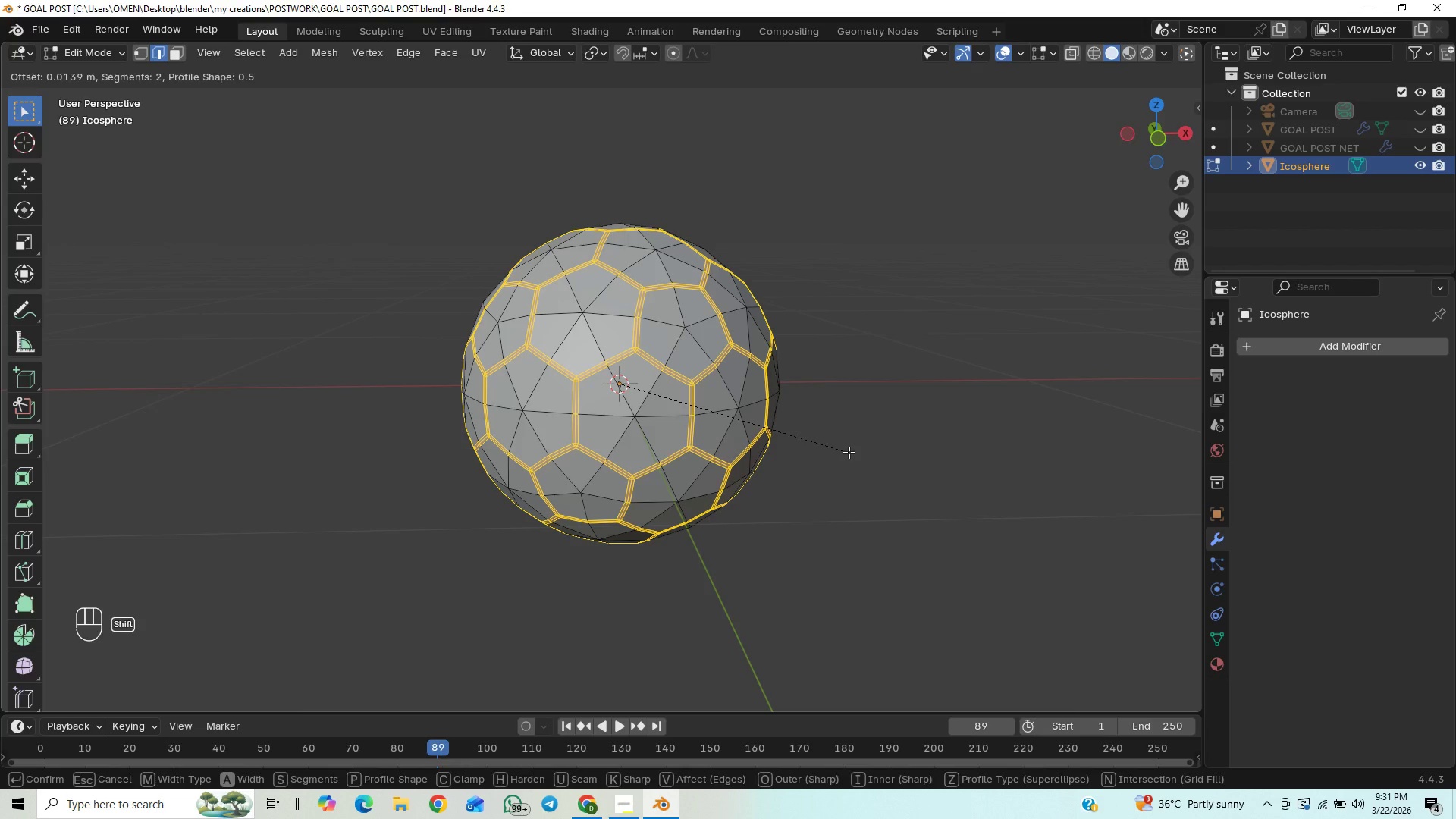 
hold_key(key=ShiftLeft, duration=0.91)
left_click([849, 452])
 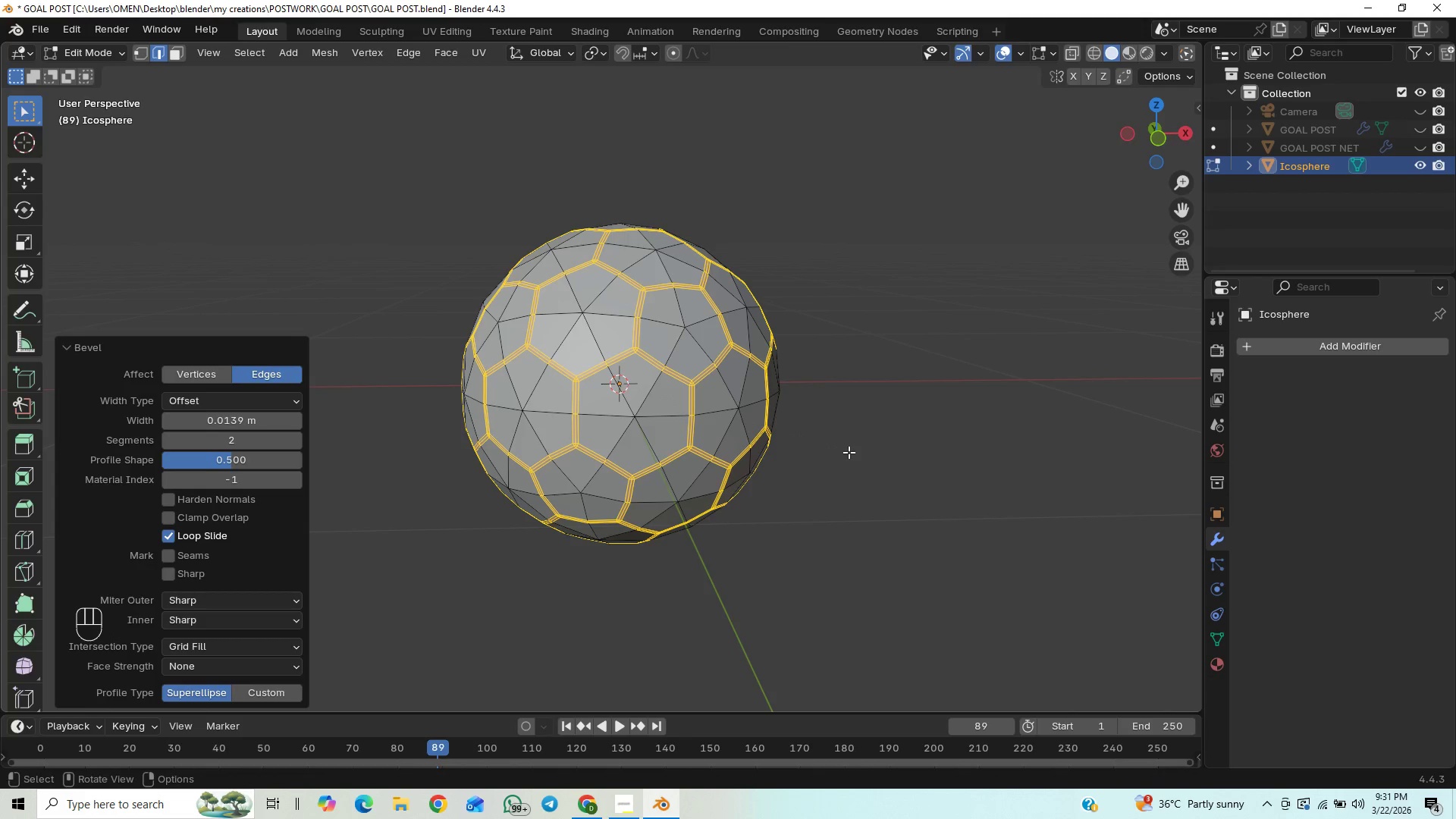 
key(Control+S)
 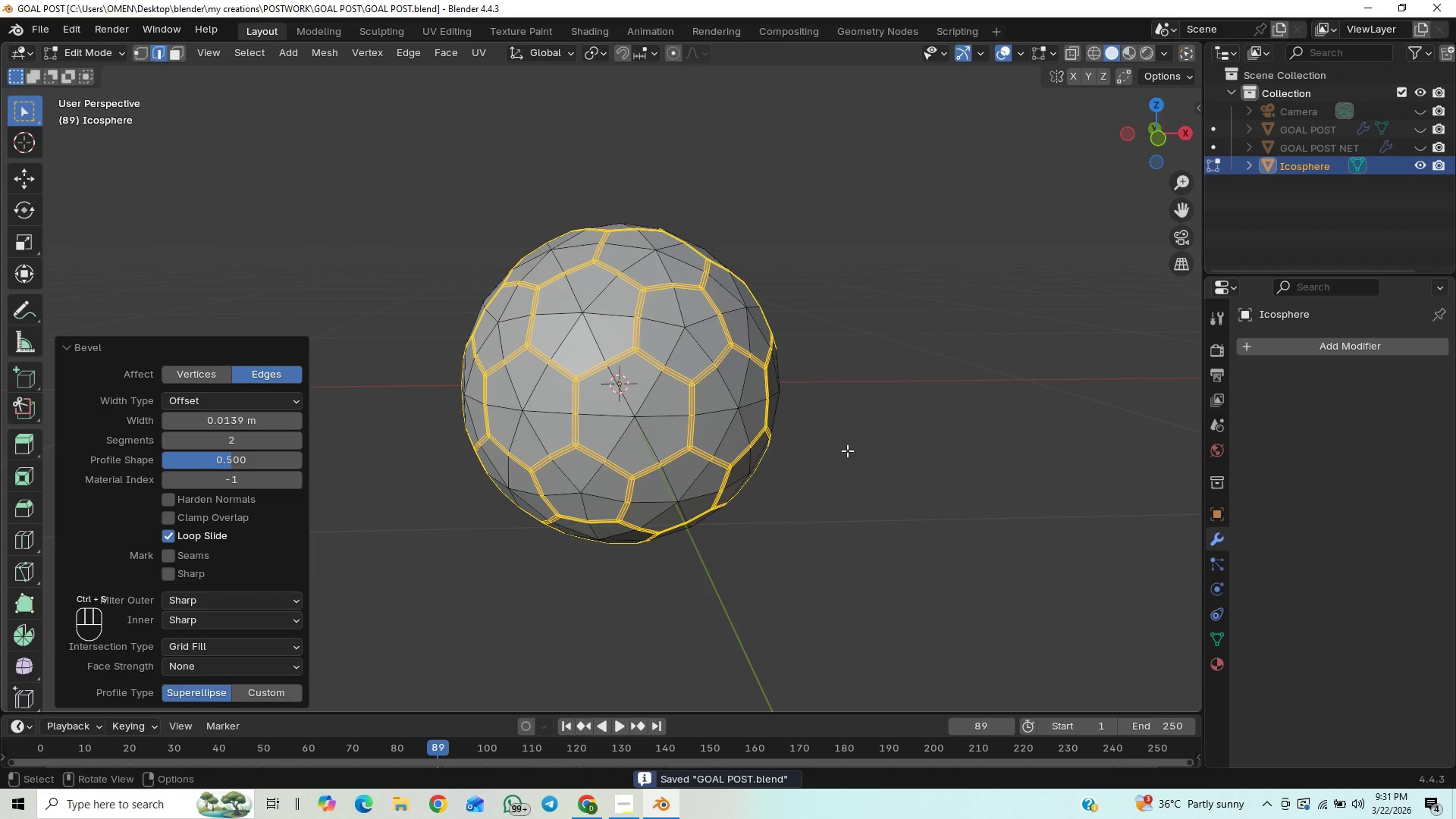 
hold_key(key=ControlLeft, duration=0.89)
 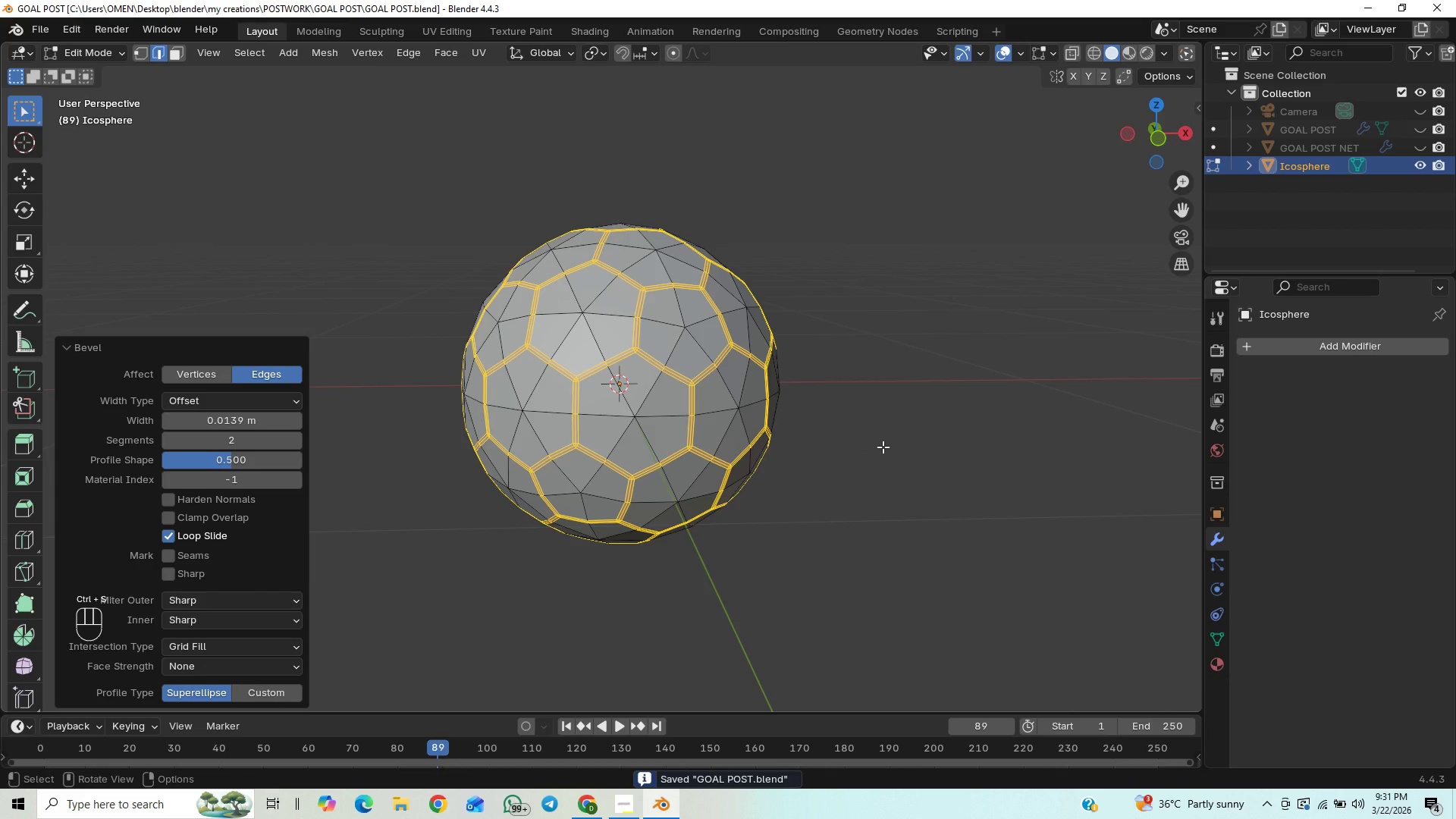 
hold_key(key=ShiftLeft, duration=0.47)
scroll: coordinate [883, 447], scroll_direction: up, amount: 17.0
 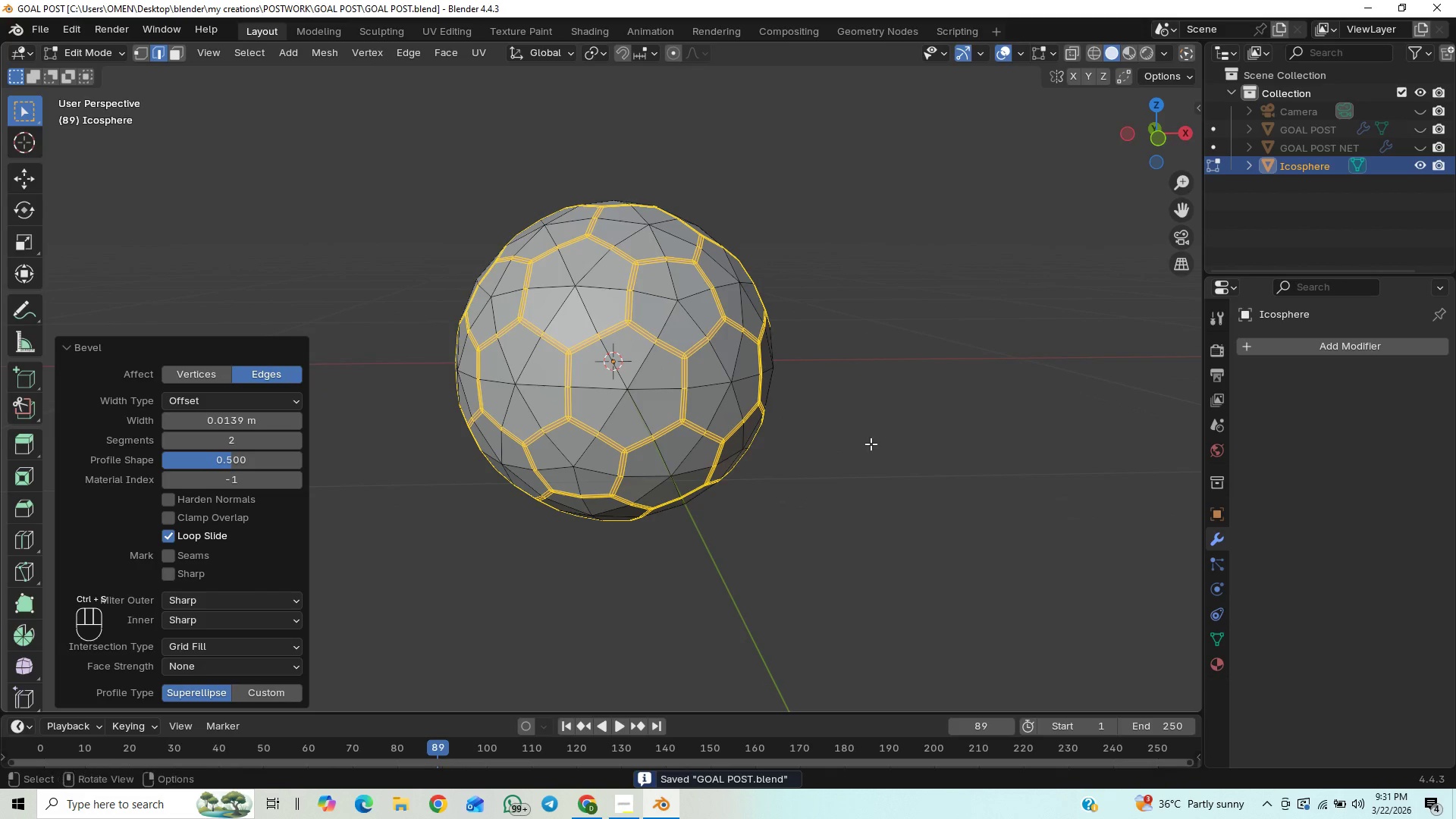 
hold_key(key=ControlLeft, duration=1.5)
 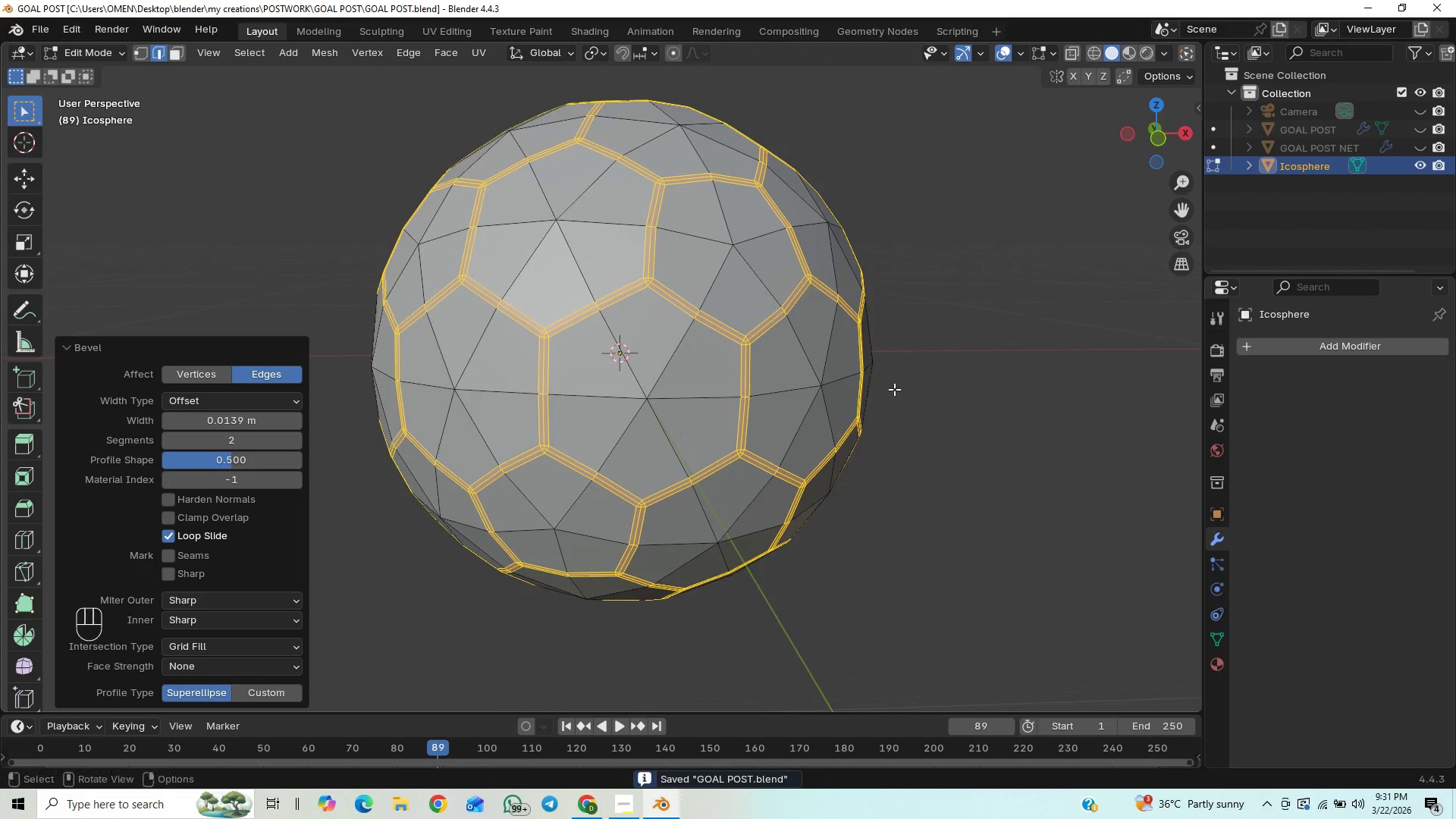 
hold_key(key=ControlLeft, duration=0.48)
 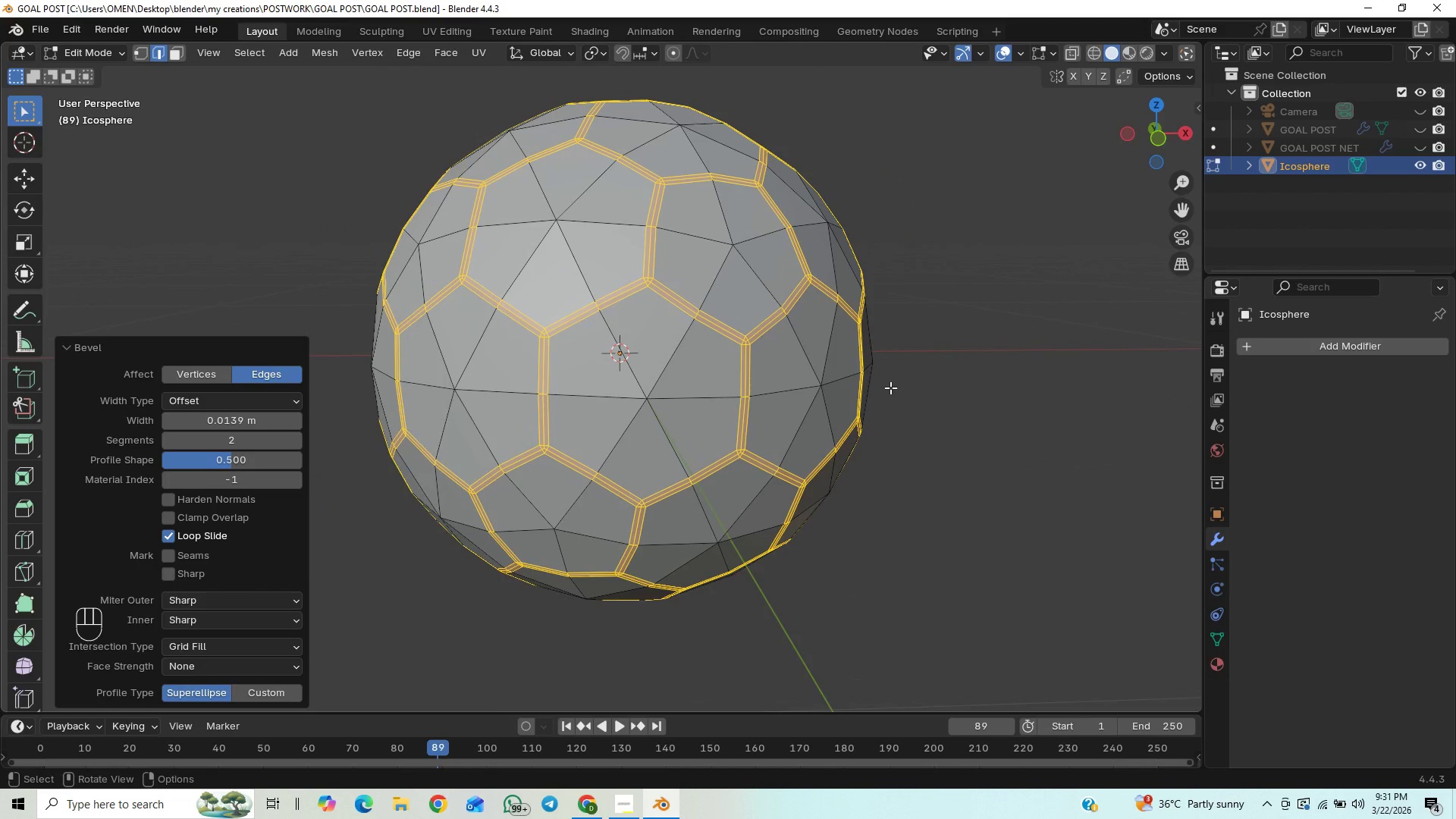 
key(Control+NumpadSubtract)
 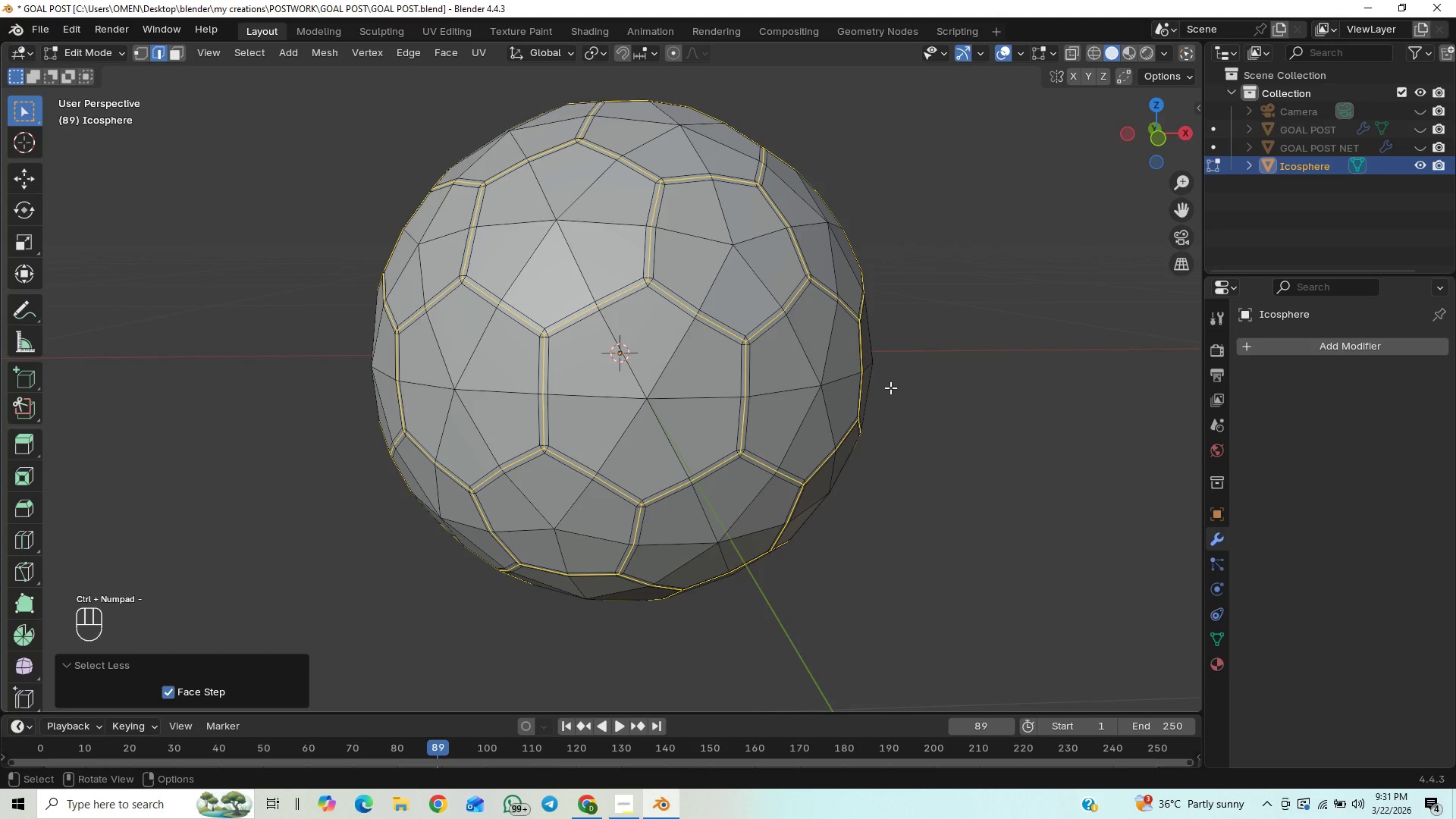 
key(Control+B)
 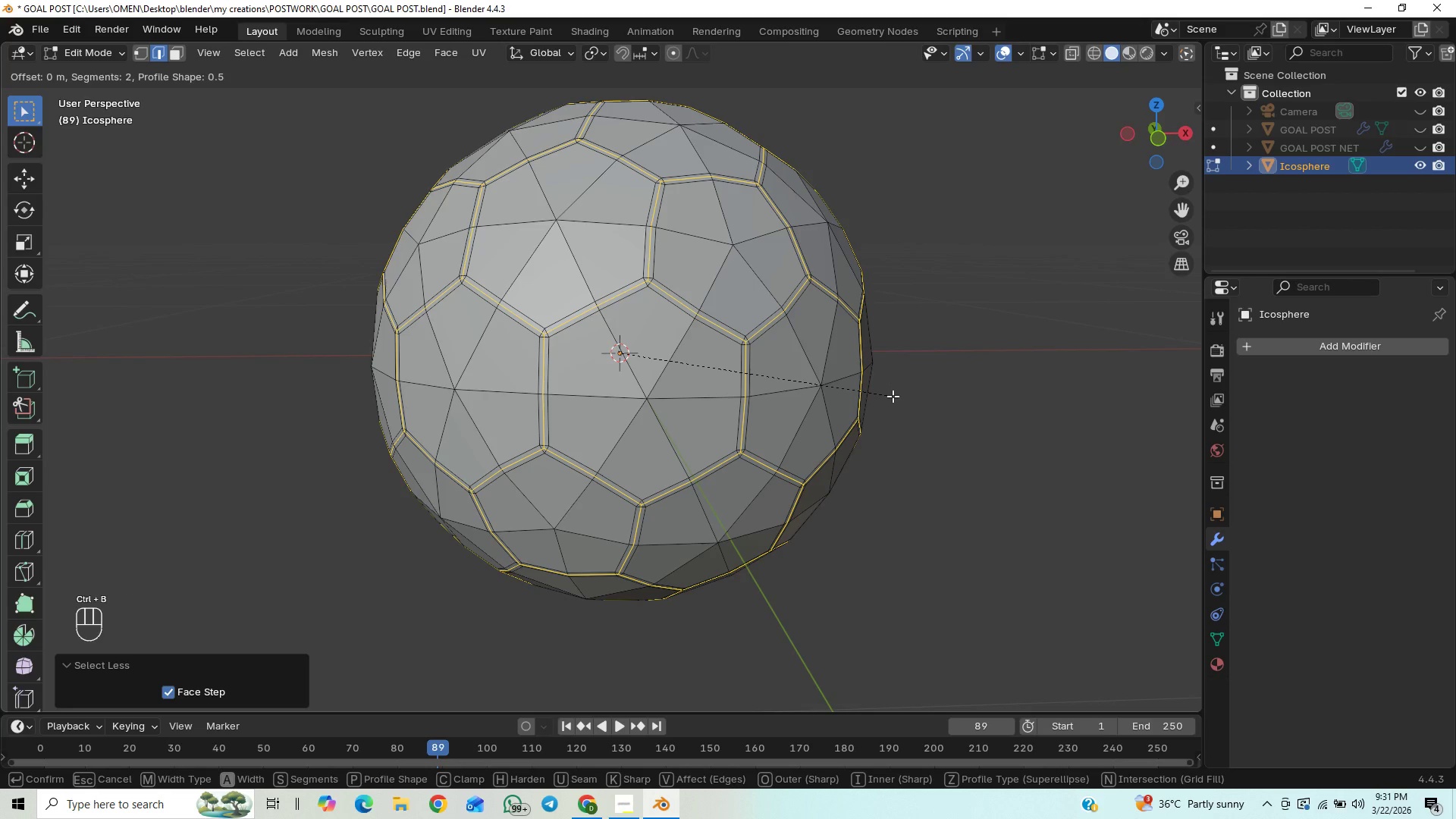 
hold_key(key=ShiftLeft, duration=1.5)
 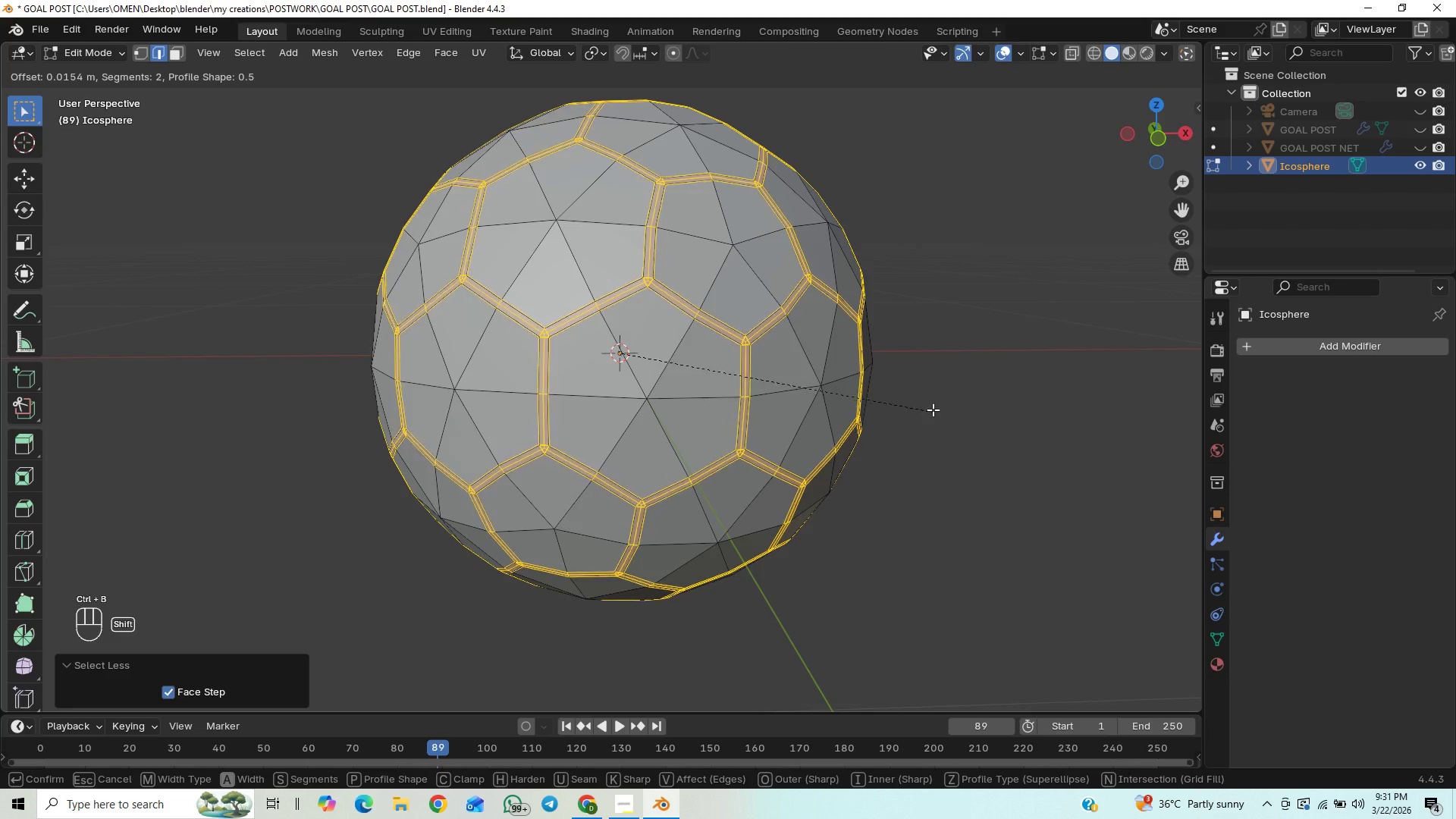 
hold_key(key=ShiftLeft, duration=1.5)
 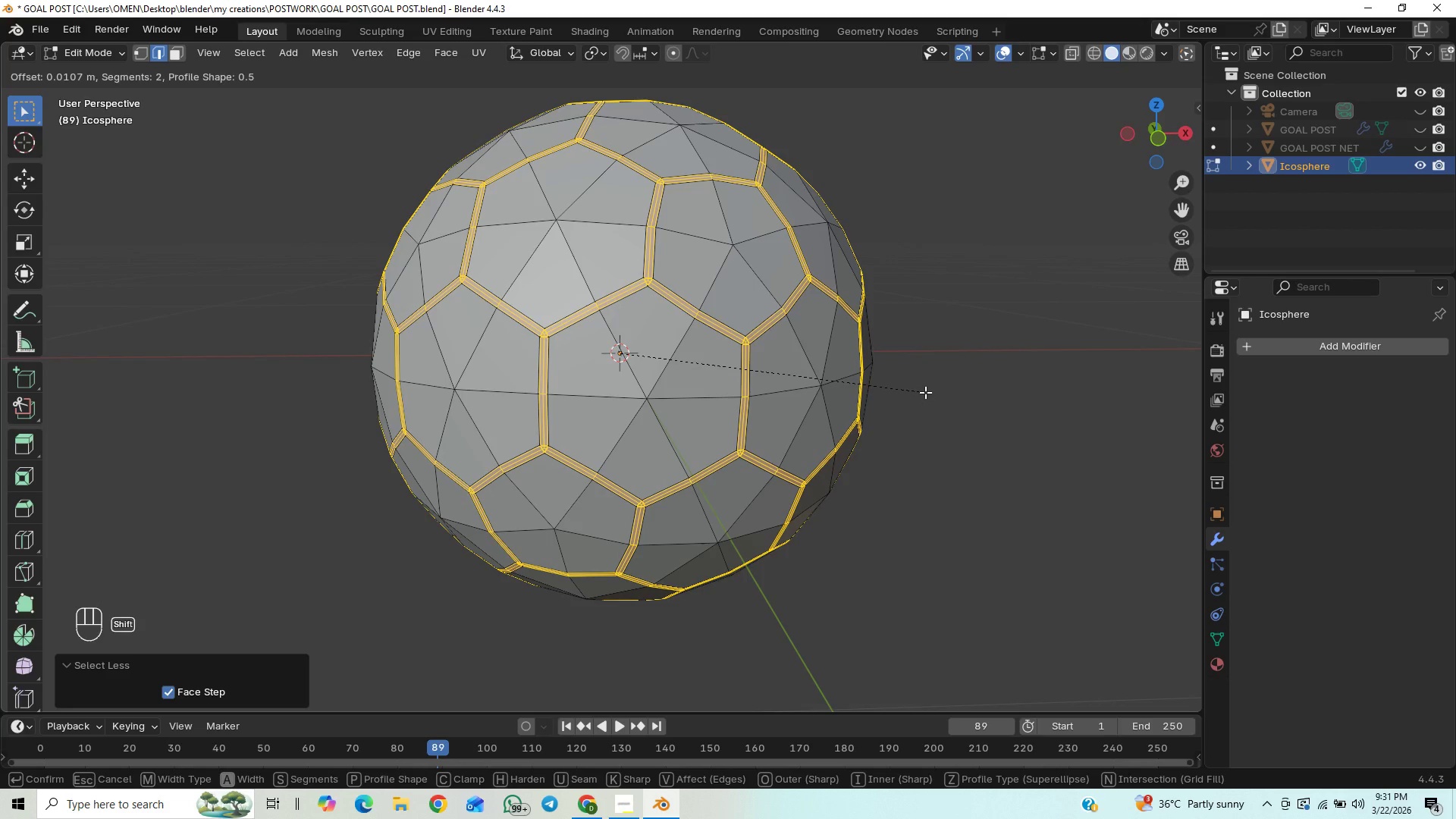 
hold_key(key=ShiftLeft, duration=1.52)
scroll: coordinate [925, 392], scroll_direction: down, amount: 4.0
 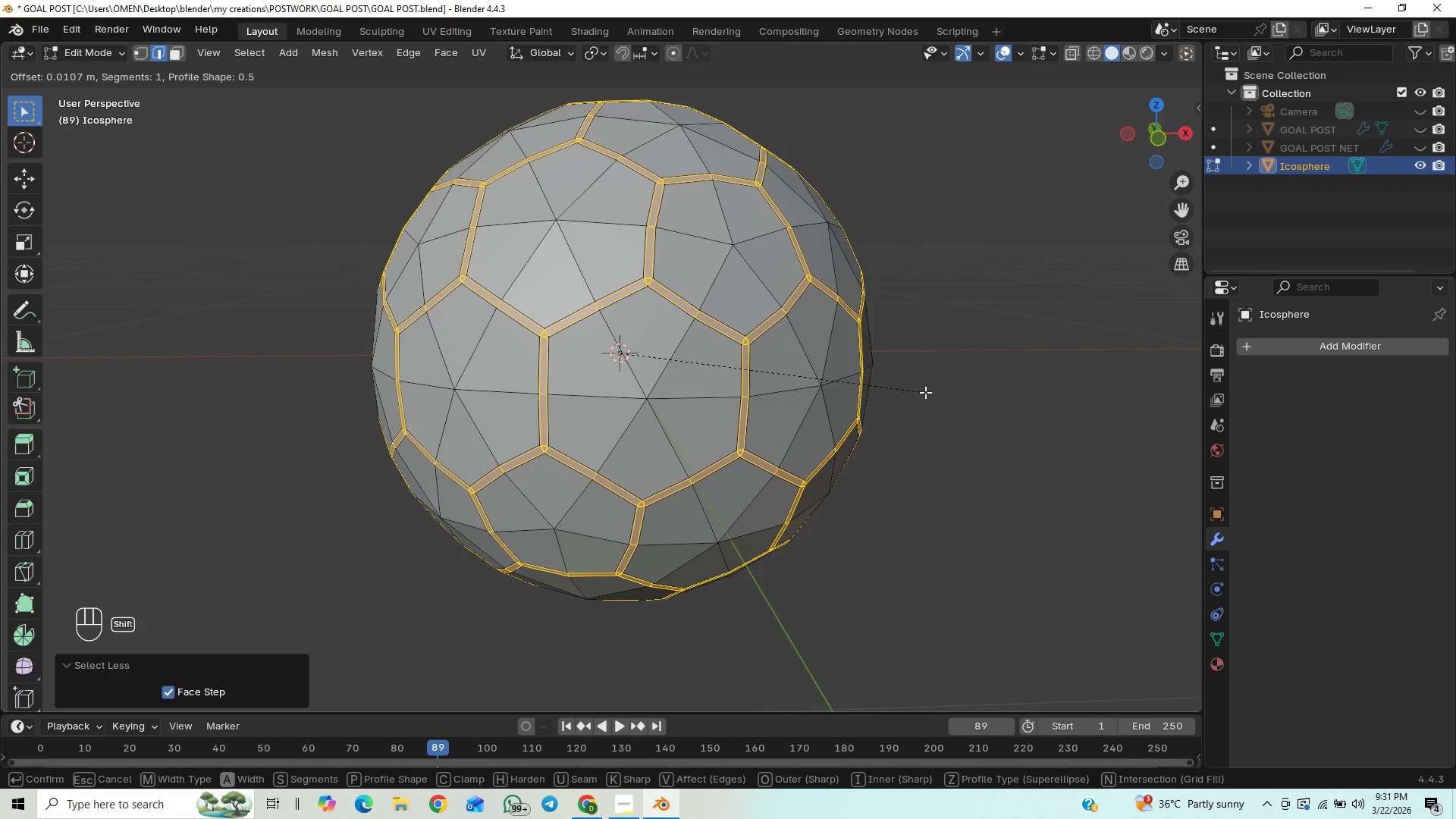 
hold_key(key=ShiftLeft, duration=1.5)
 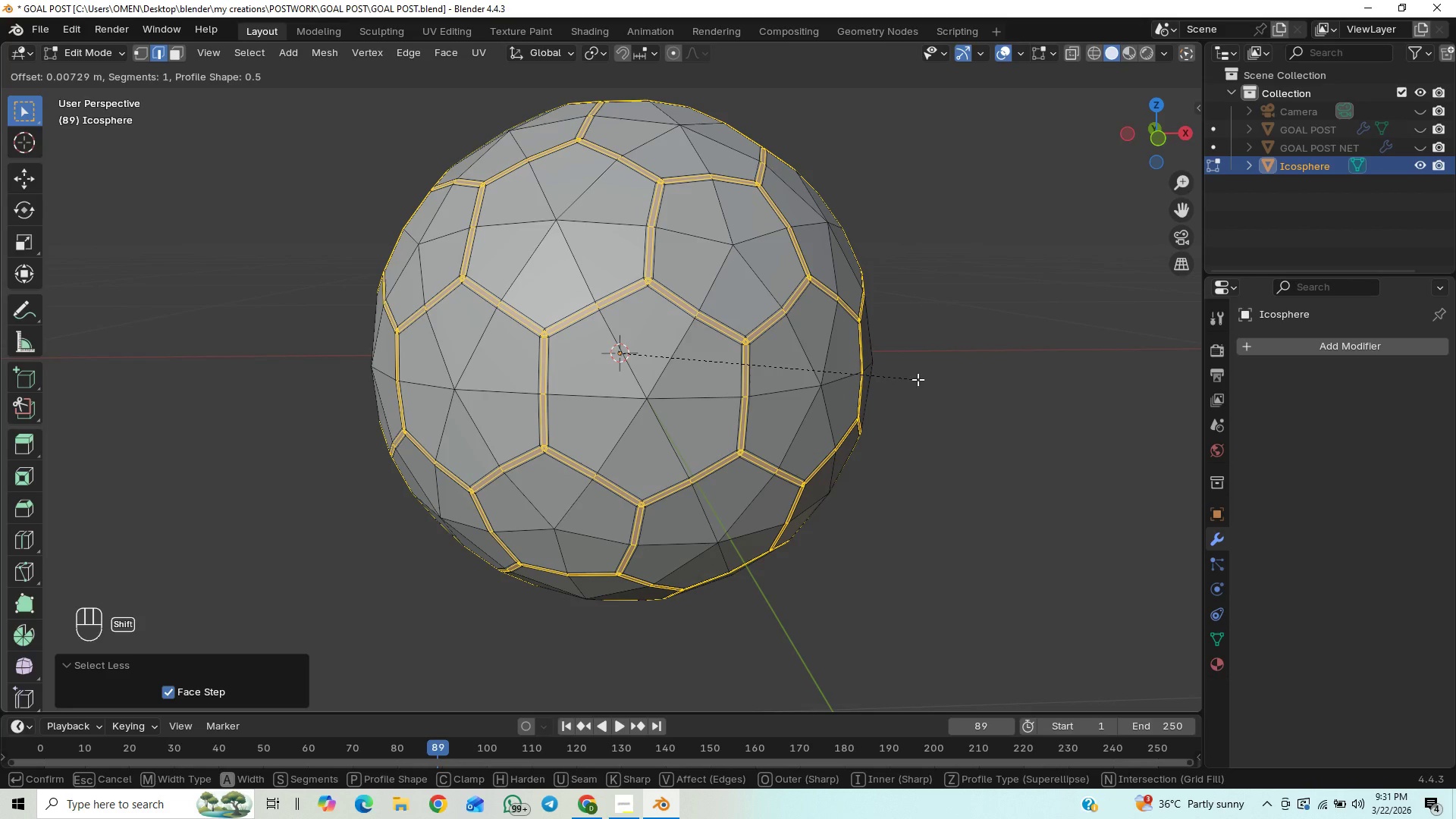 
hold_key(key=ShiftLeft, duration=1.51)
 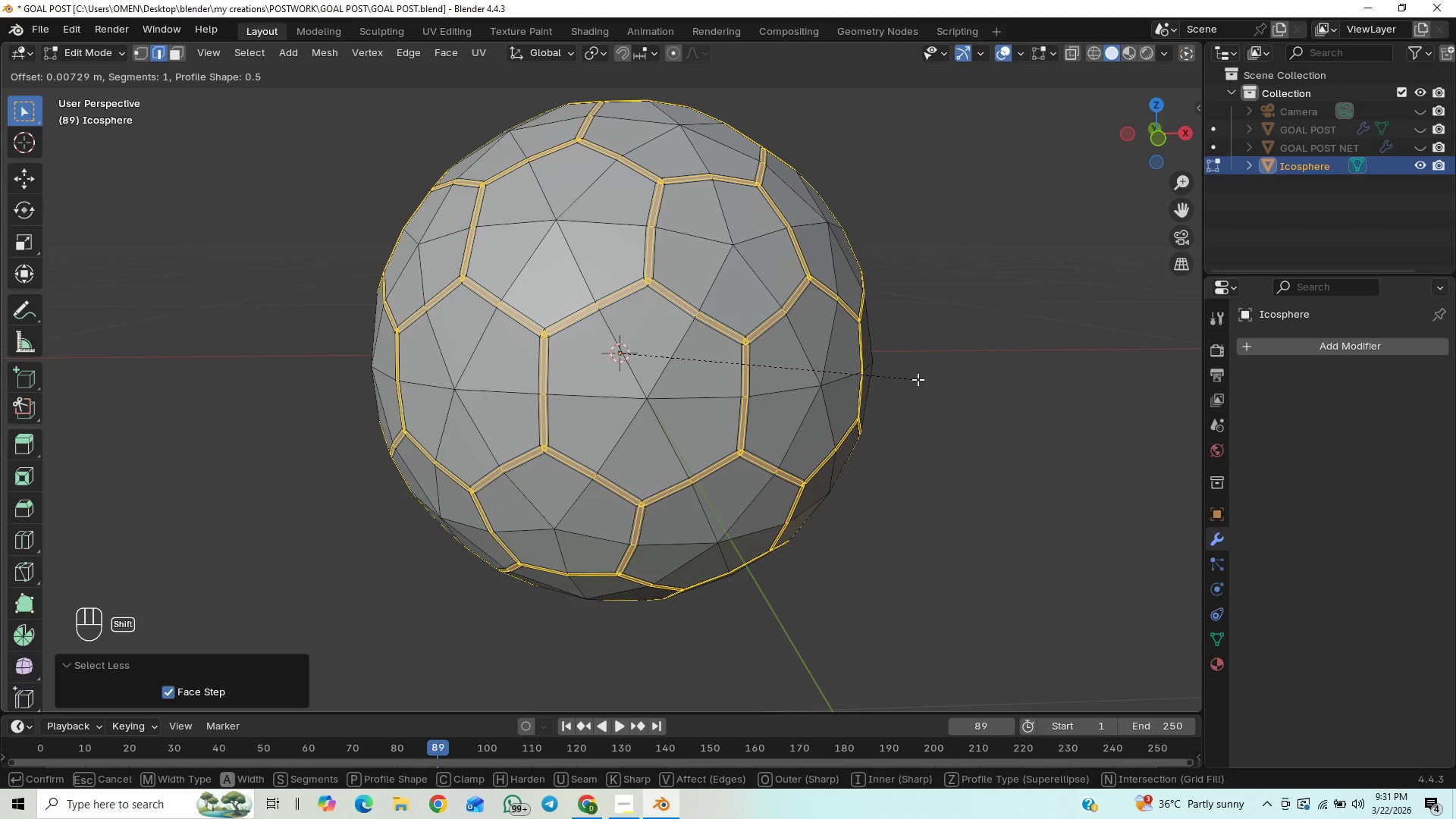 
hold_key(key=ShiftLeft, duration=1.5)
 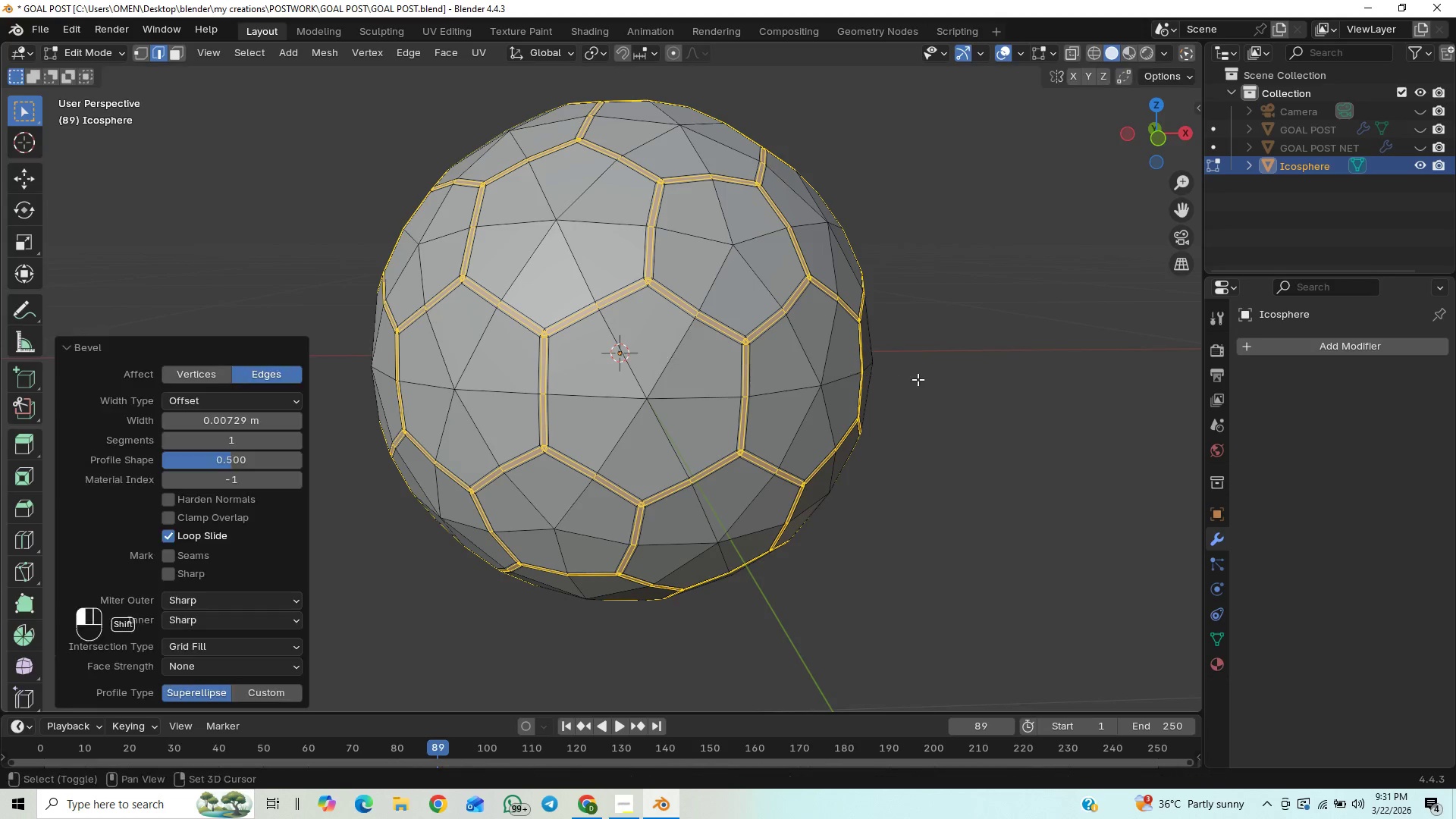 
hold_key(key=ShiftLeft, duration=0.73)
left_click([918, 379])
 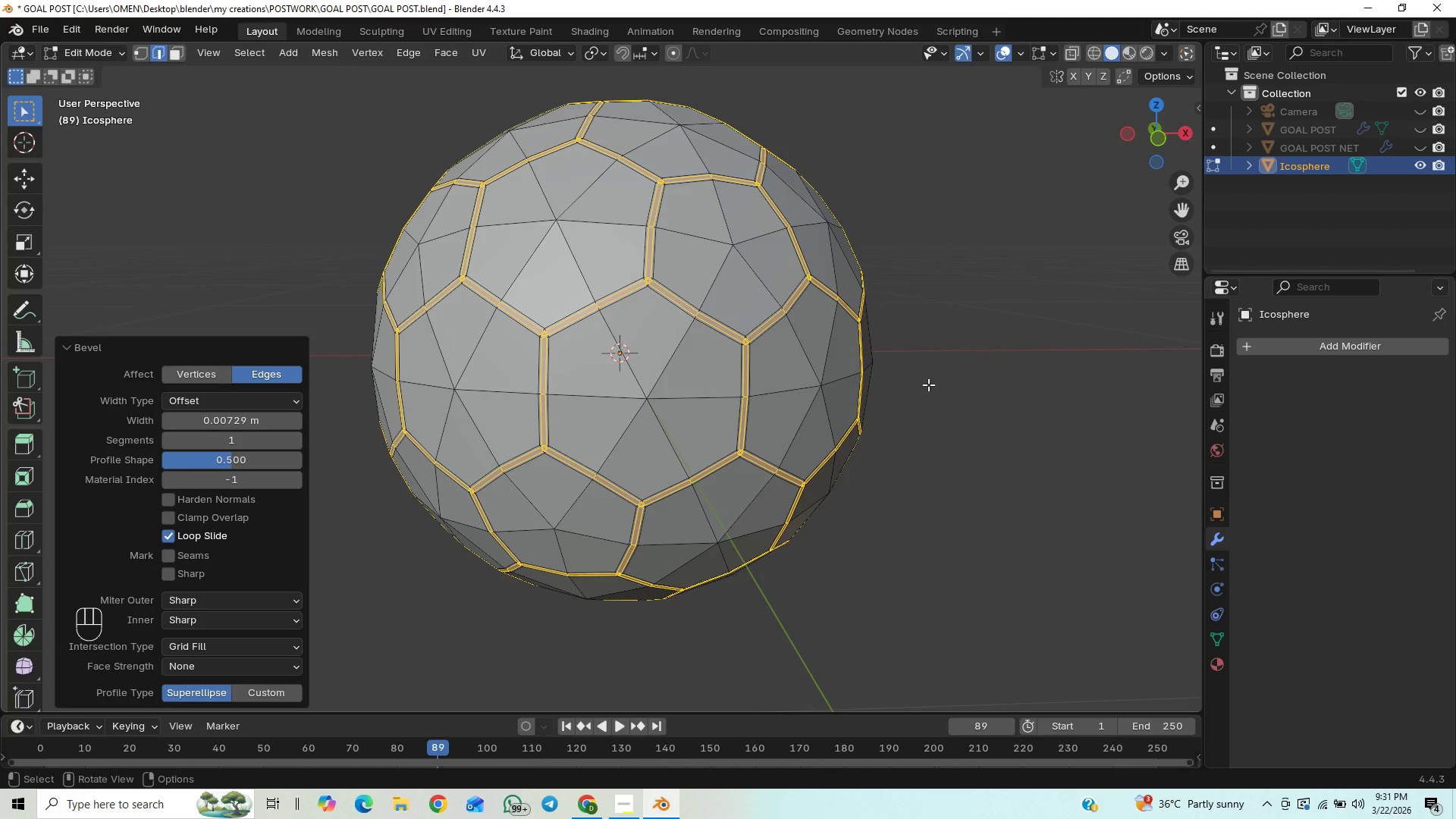 
key(Control+S)
 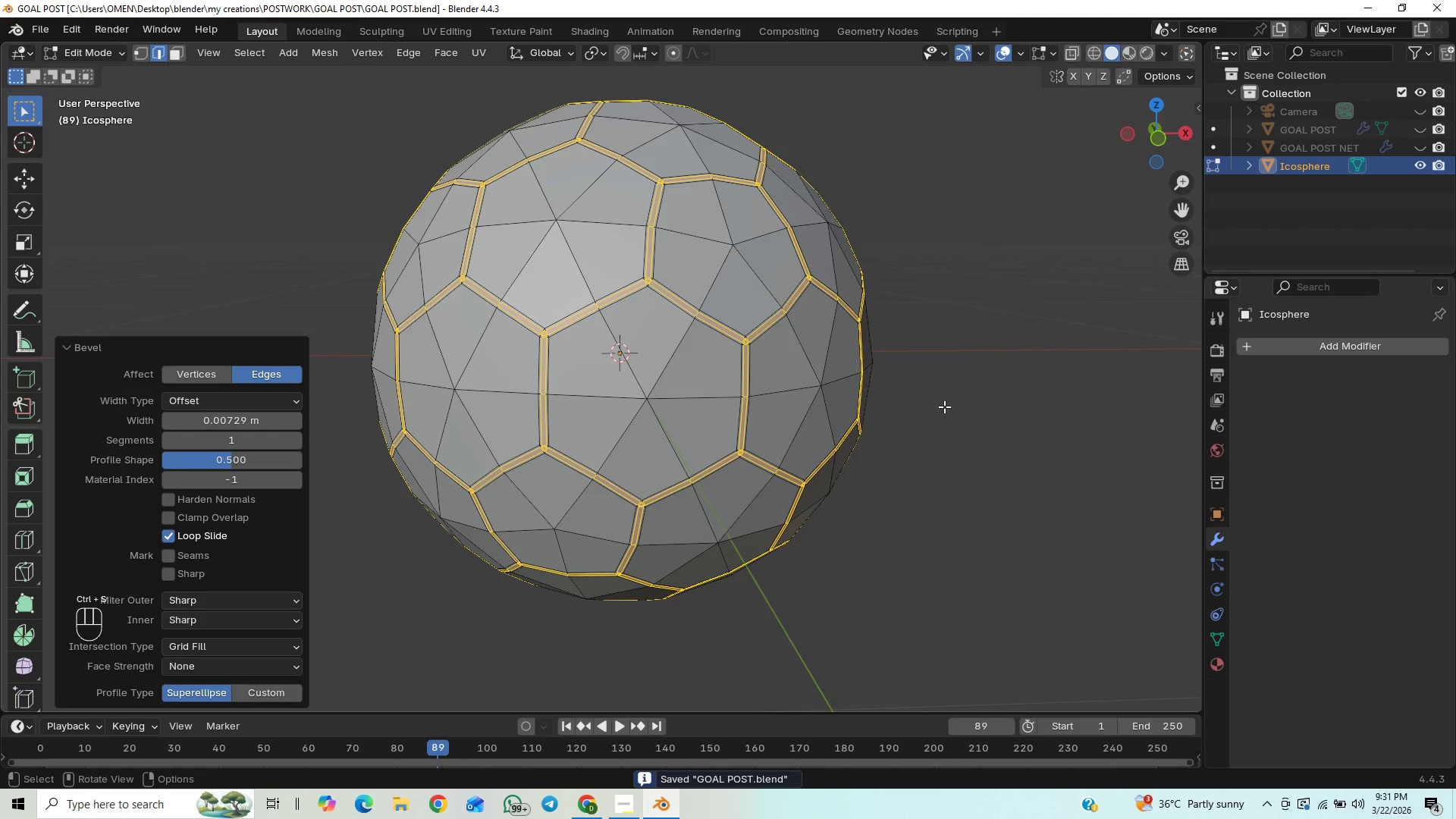 
hold_key(key=ShiftLeft, duration=0.58)
 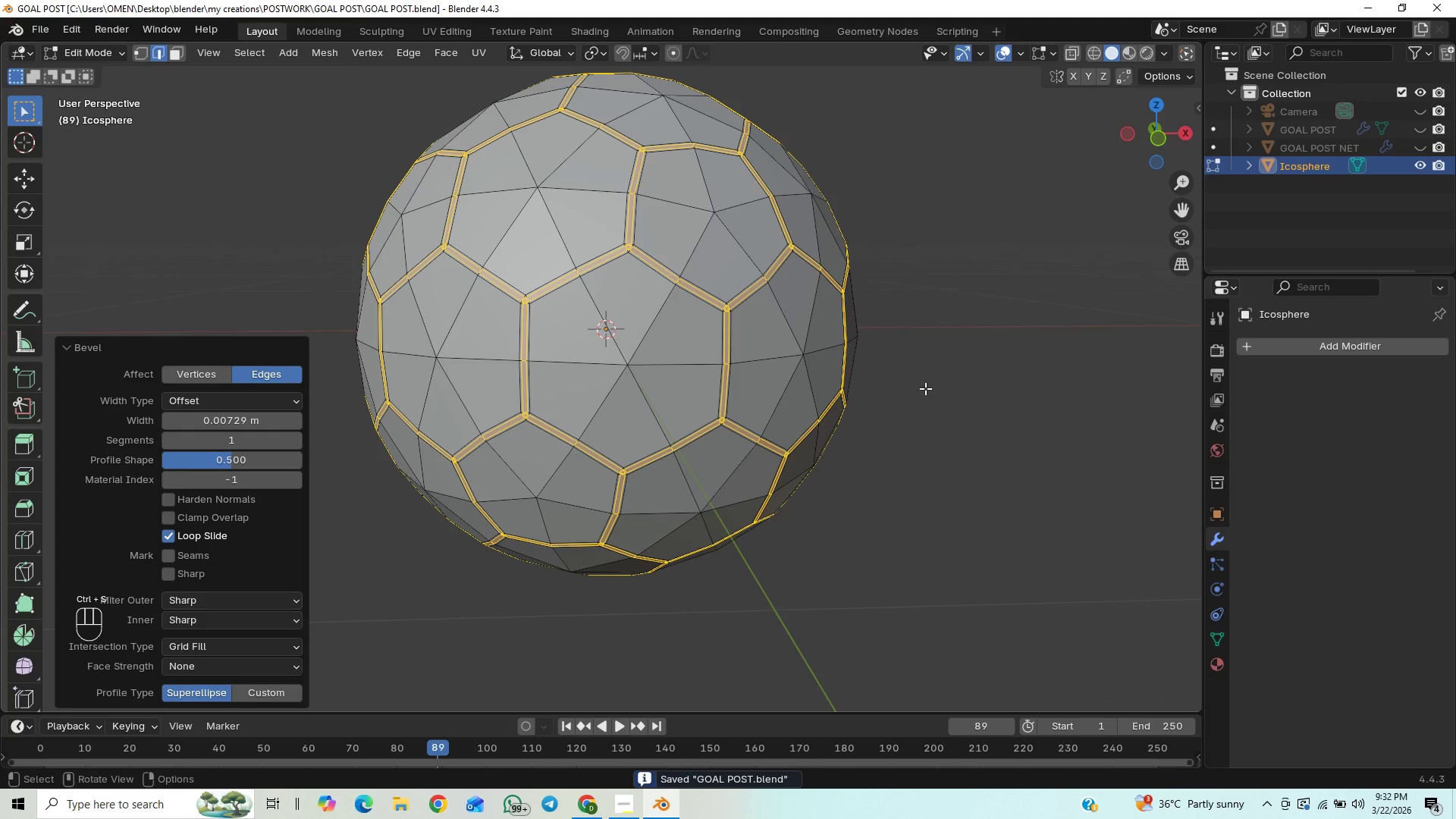 
hold_key(key=ControlLeft, duration=0.83)
 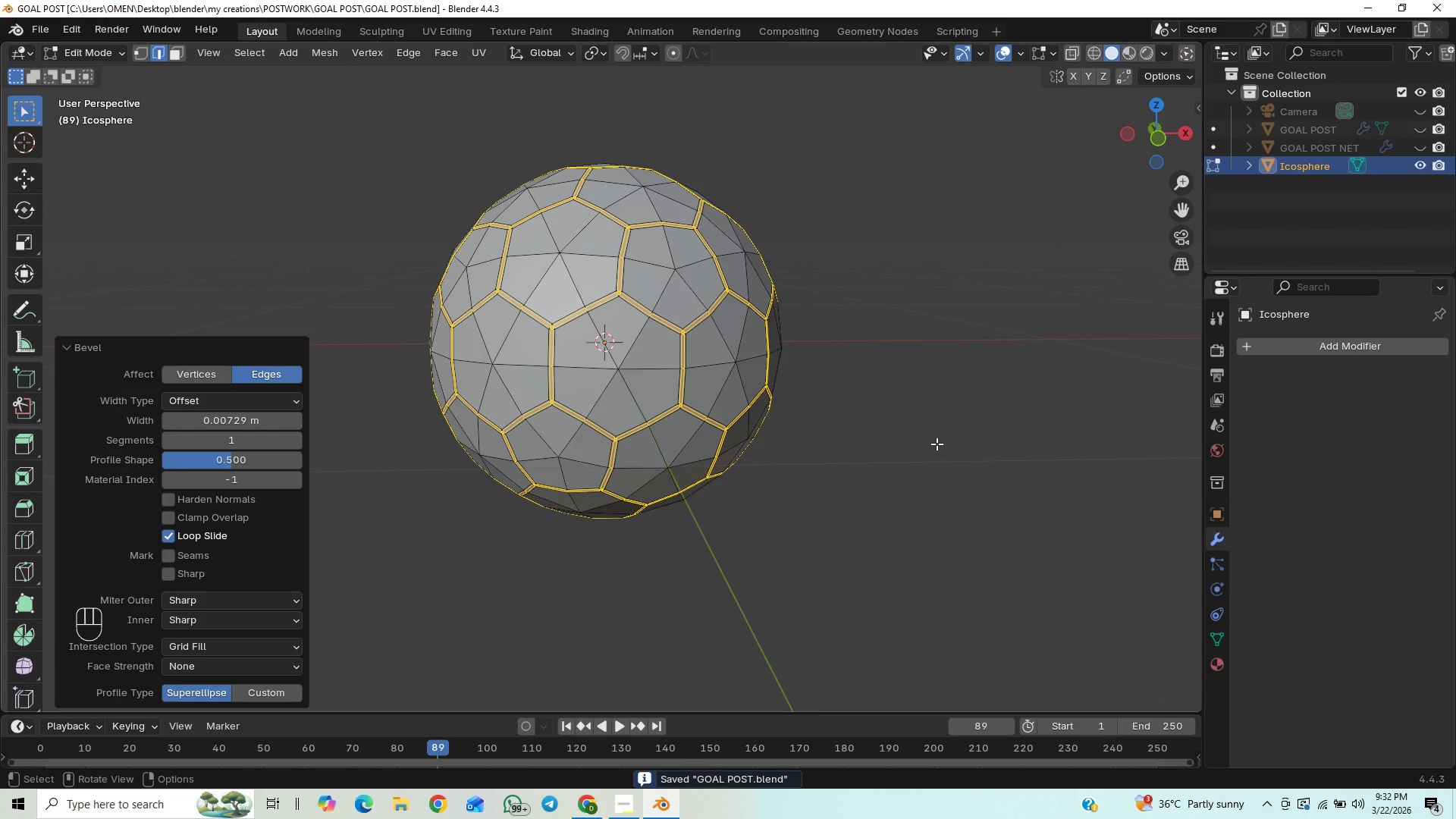 
key(Alt+E)
 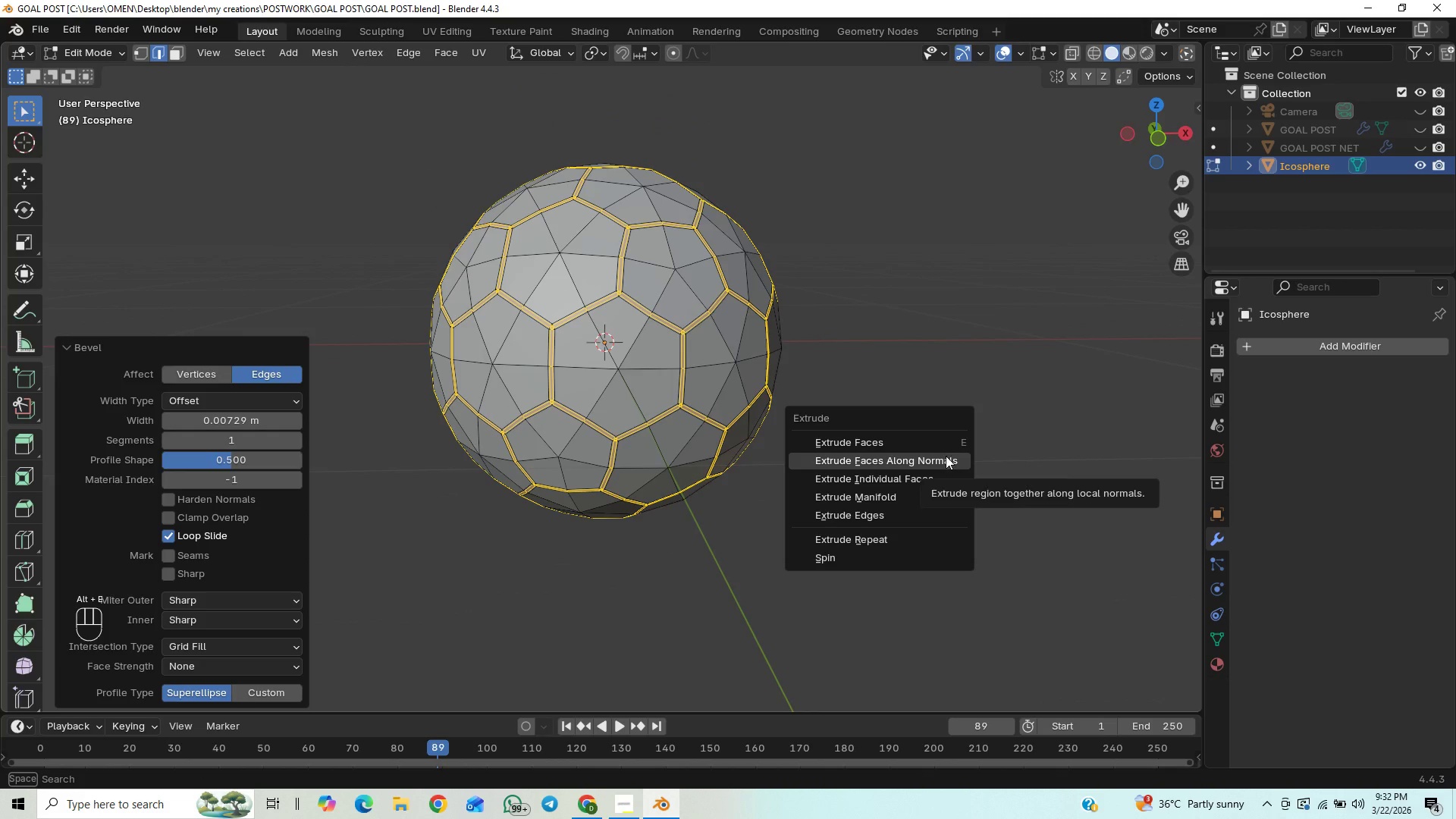 
left_click([946, 456])
 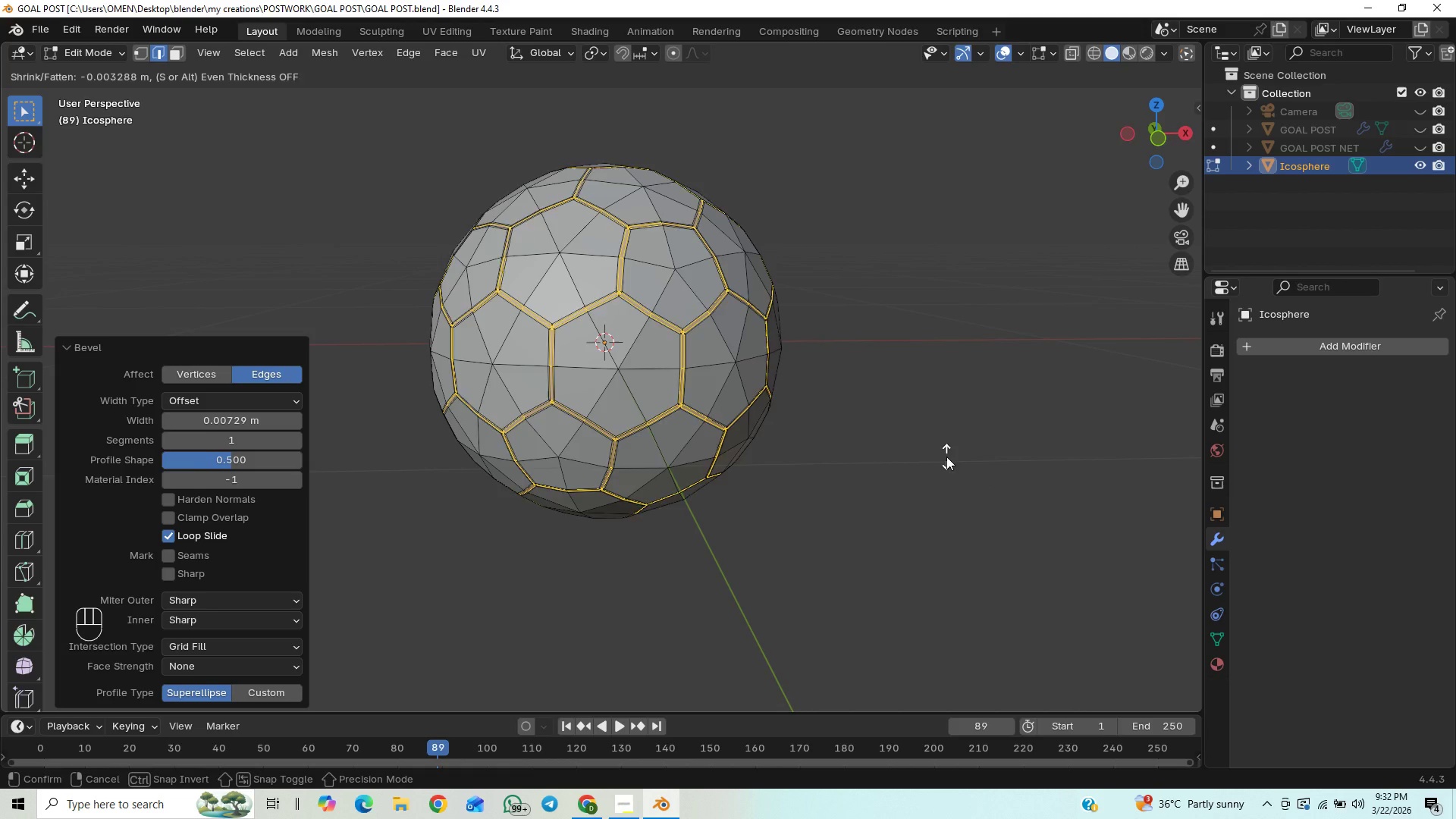 
hold_key(key=ShiftLeft, duration=1.5)
 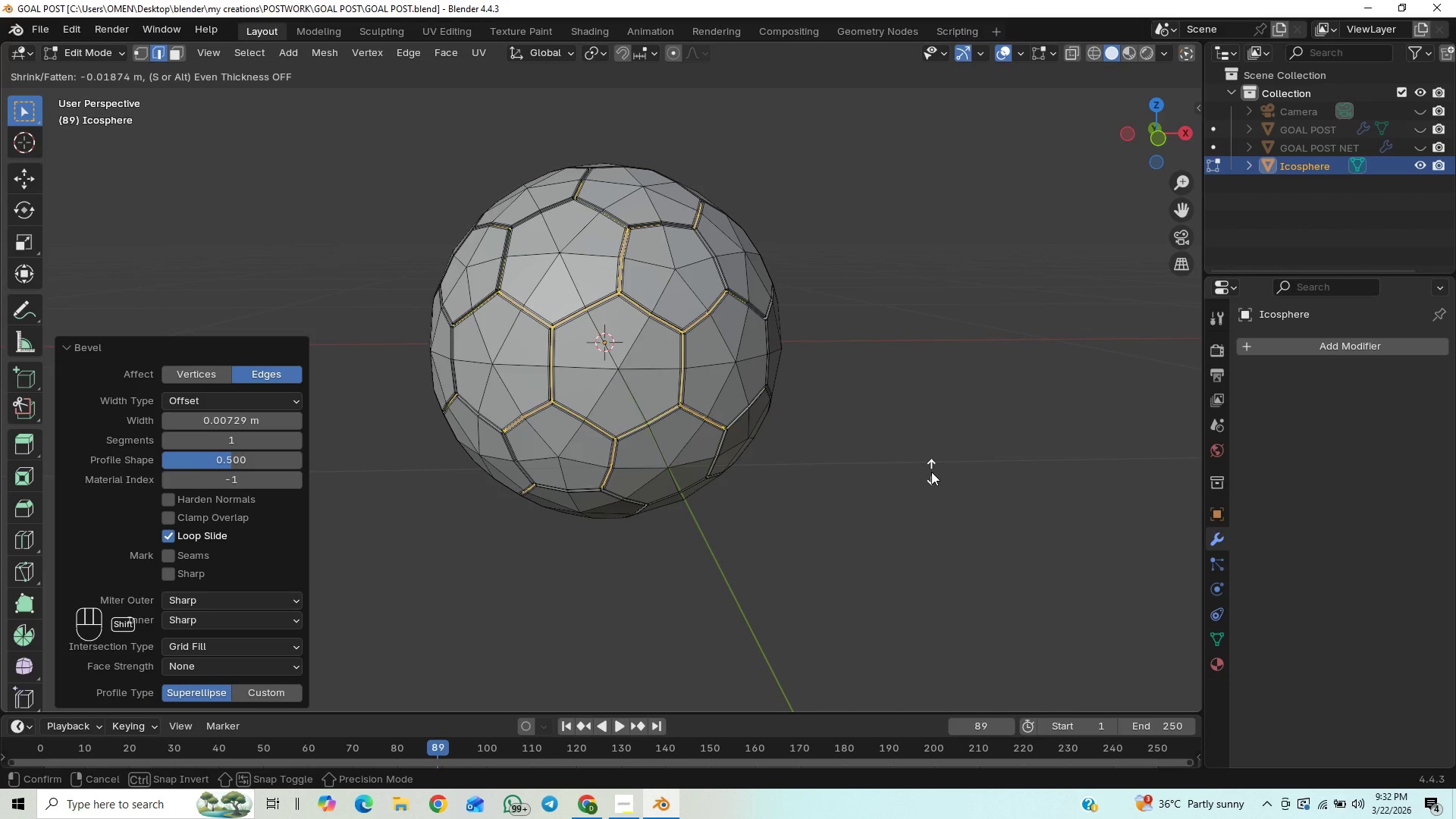 
hold_key(key=ShiftLeft, duration=1.5)
 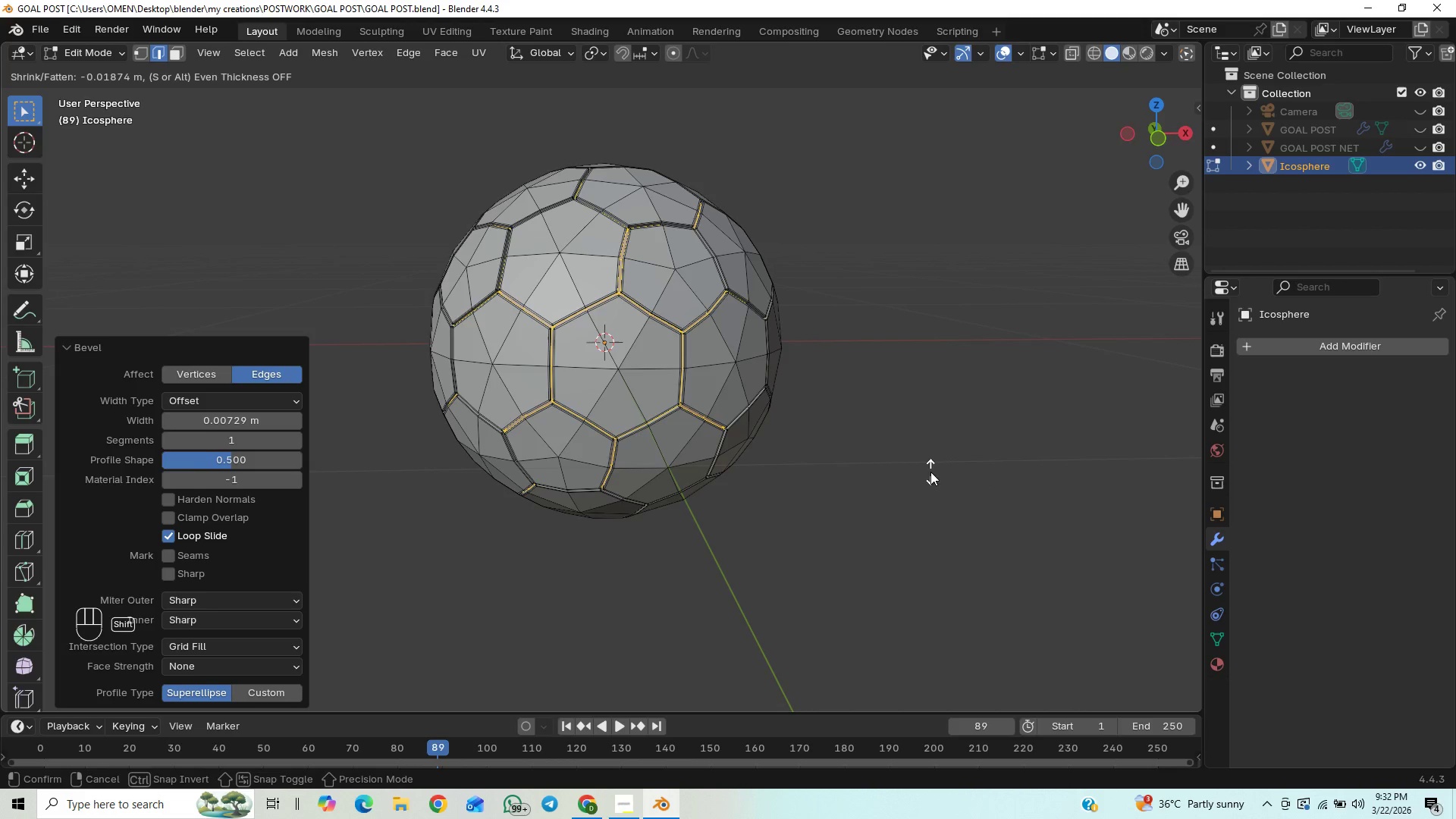 
hold_key(key=ShiftLeft, duration=1.51)
 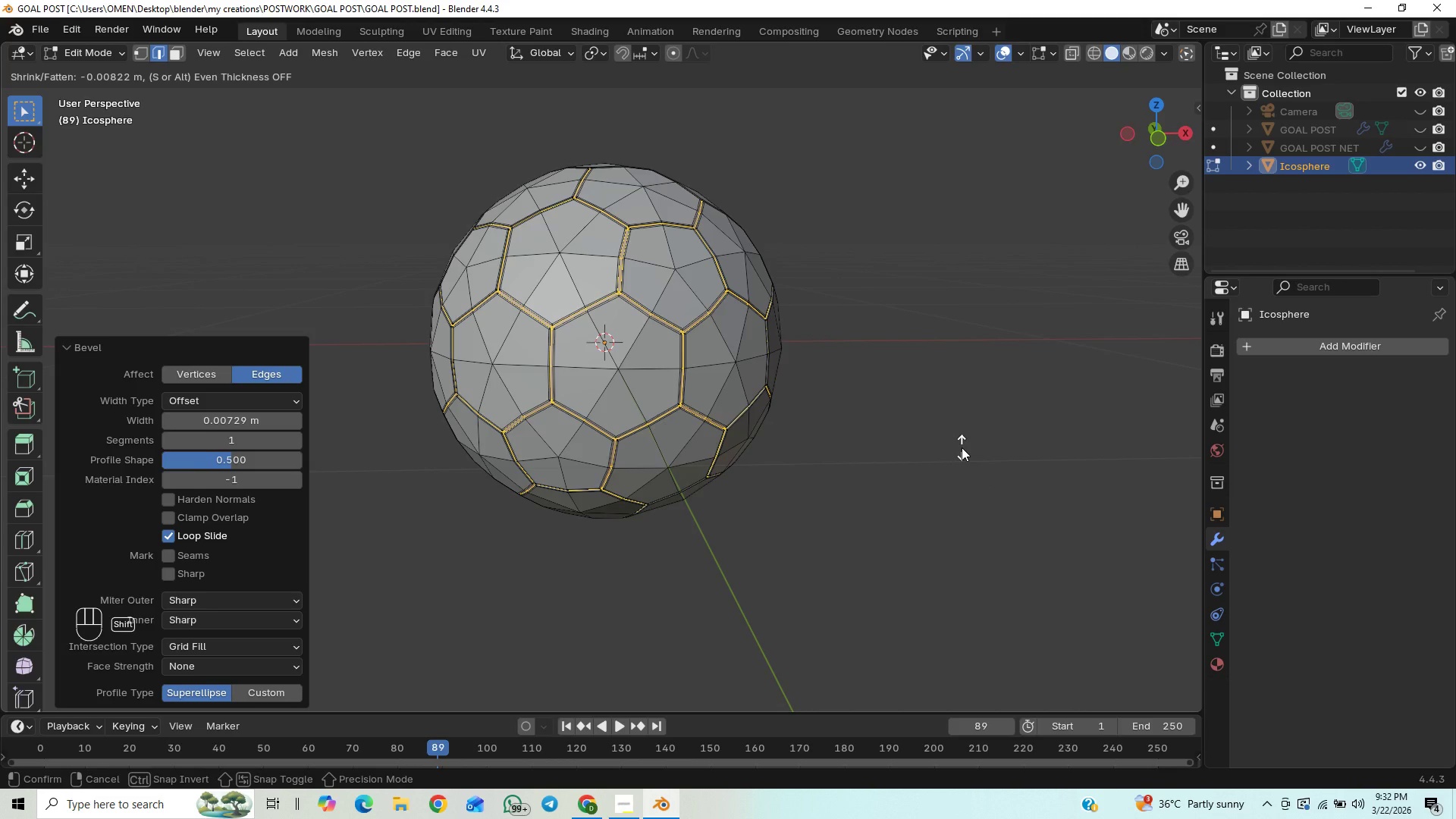 
hold_key(key=ShiftLeft, duration=1.52)
 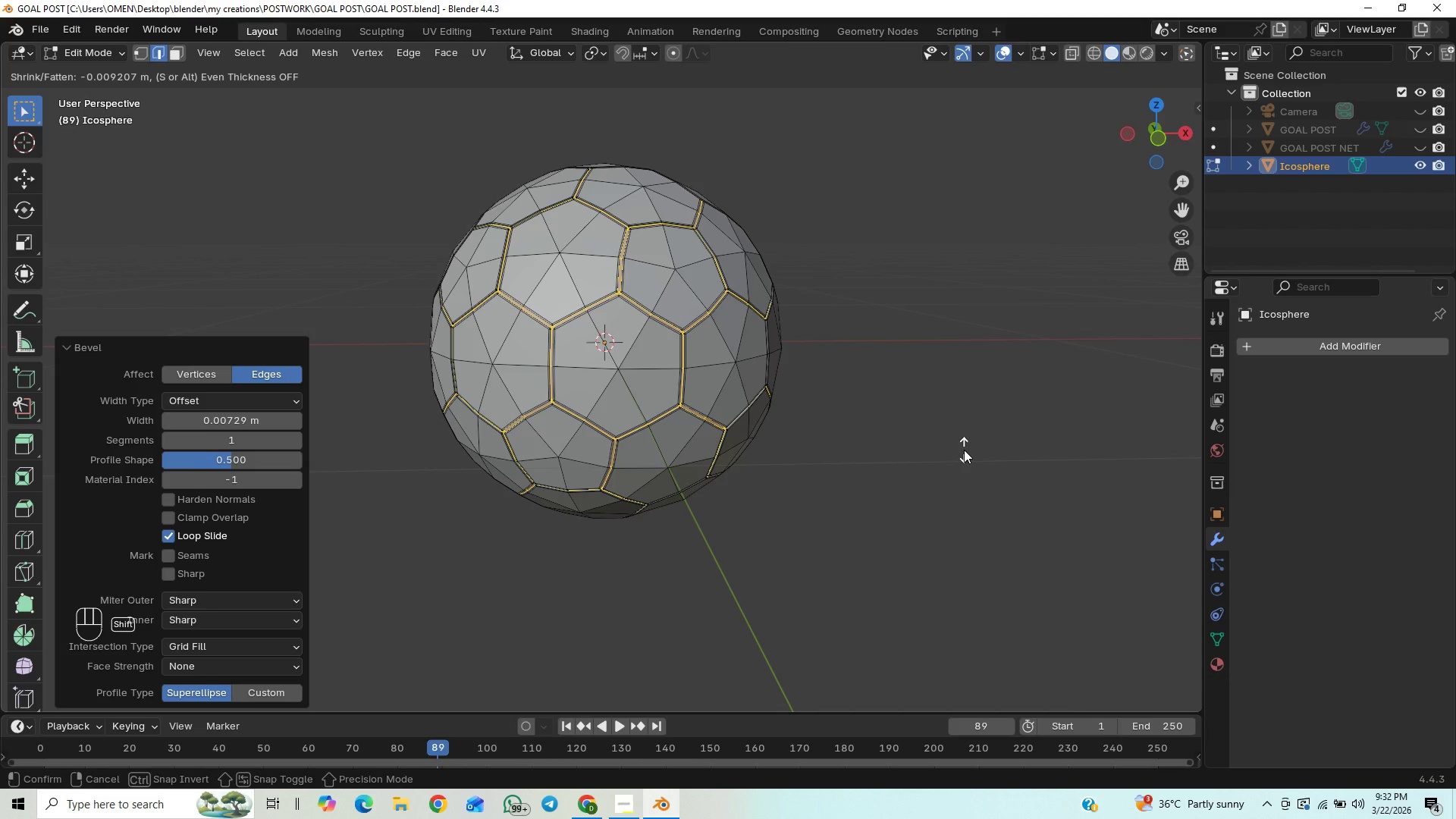 
hold_key(key=ShiftLeft, duration=1.5)
 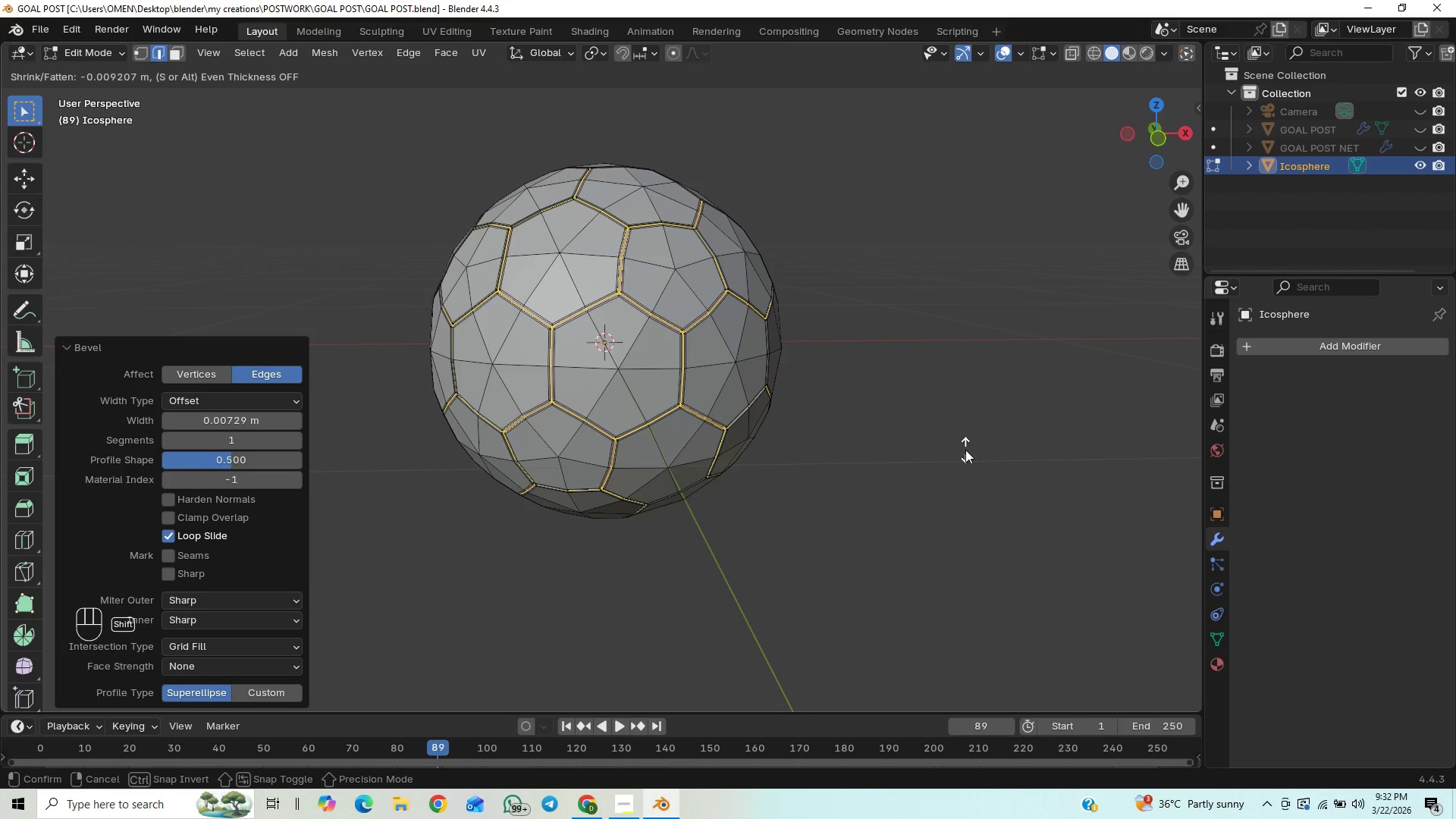 
hold_key(key=ShiftLeft, duration=1.5)
 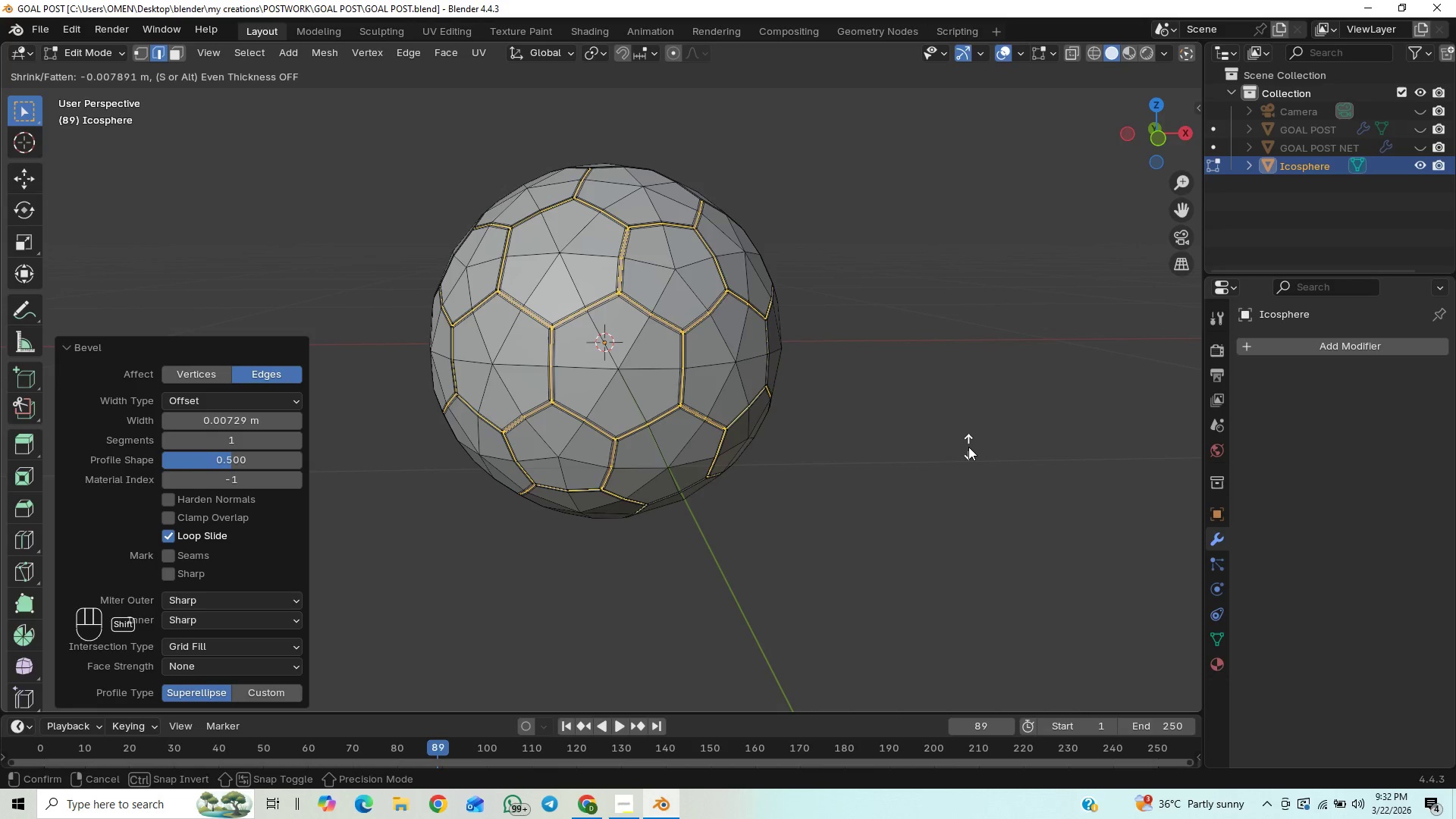 
hold_key(key=ShiftLeft, duration=1.14)
left_click([968, 447])
 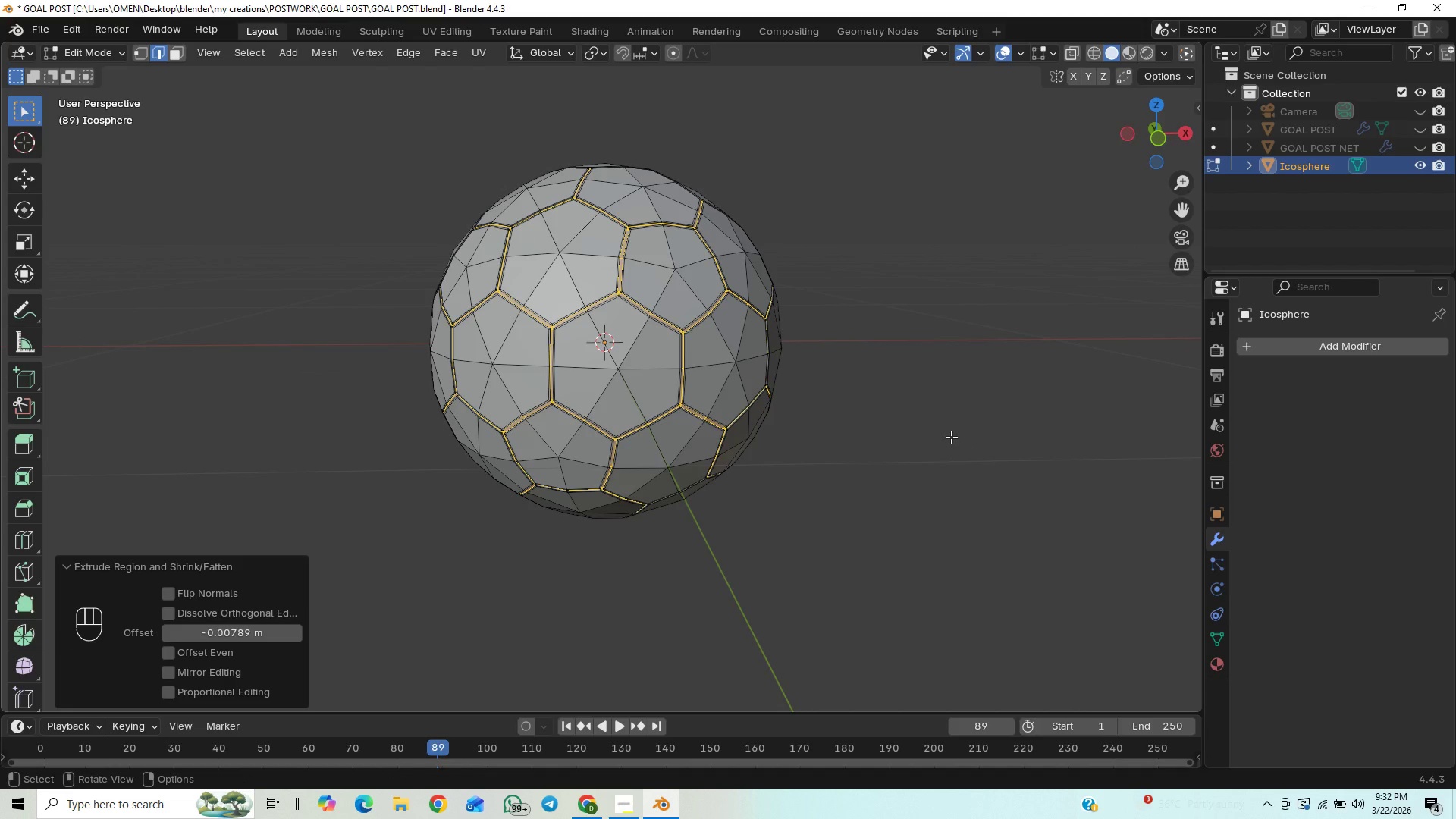 
key(Tab)
 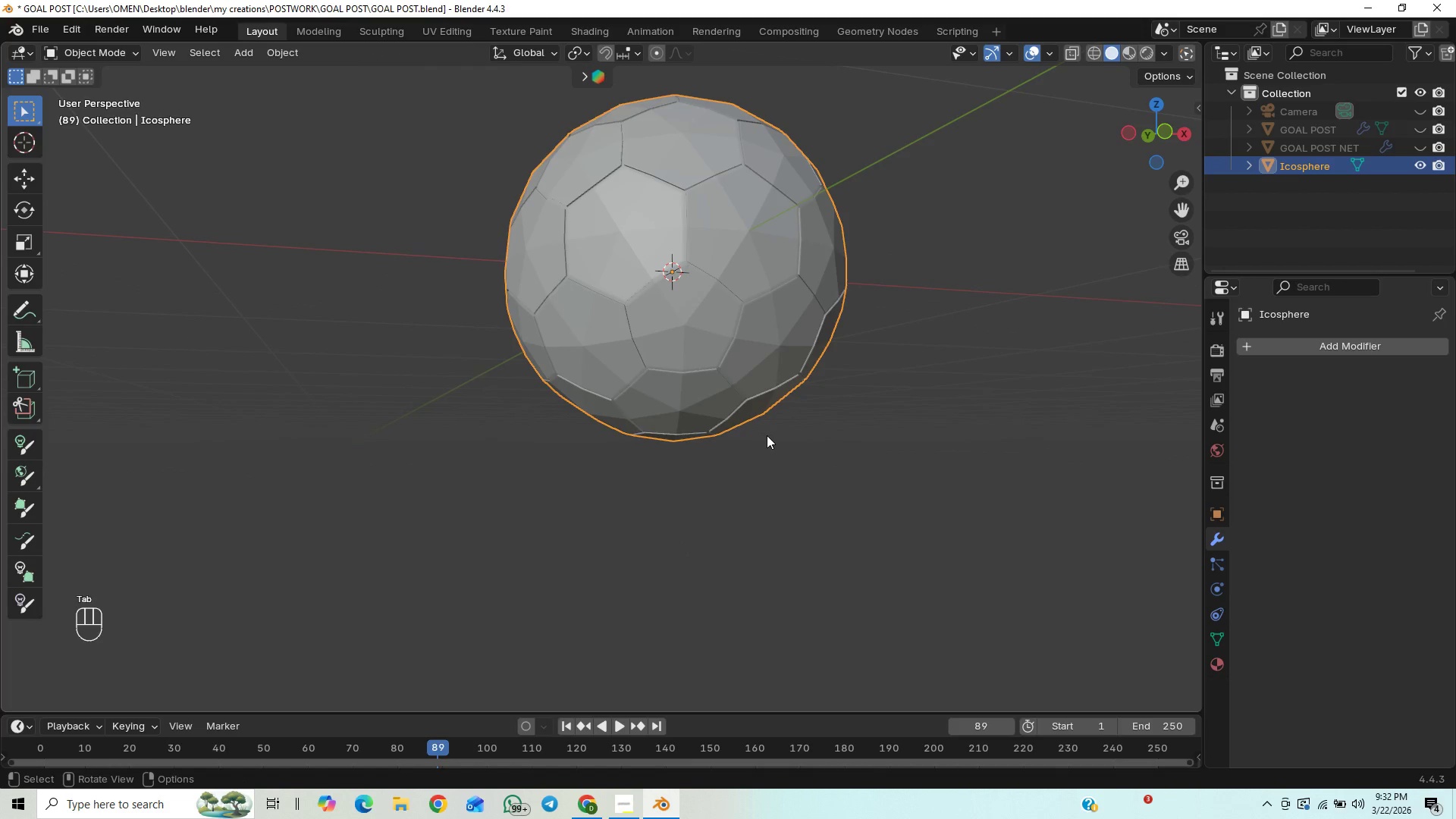 
hold_key(key=ShiftLeft, duration=0.61)
 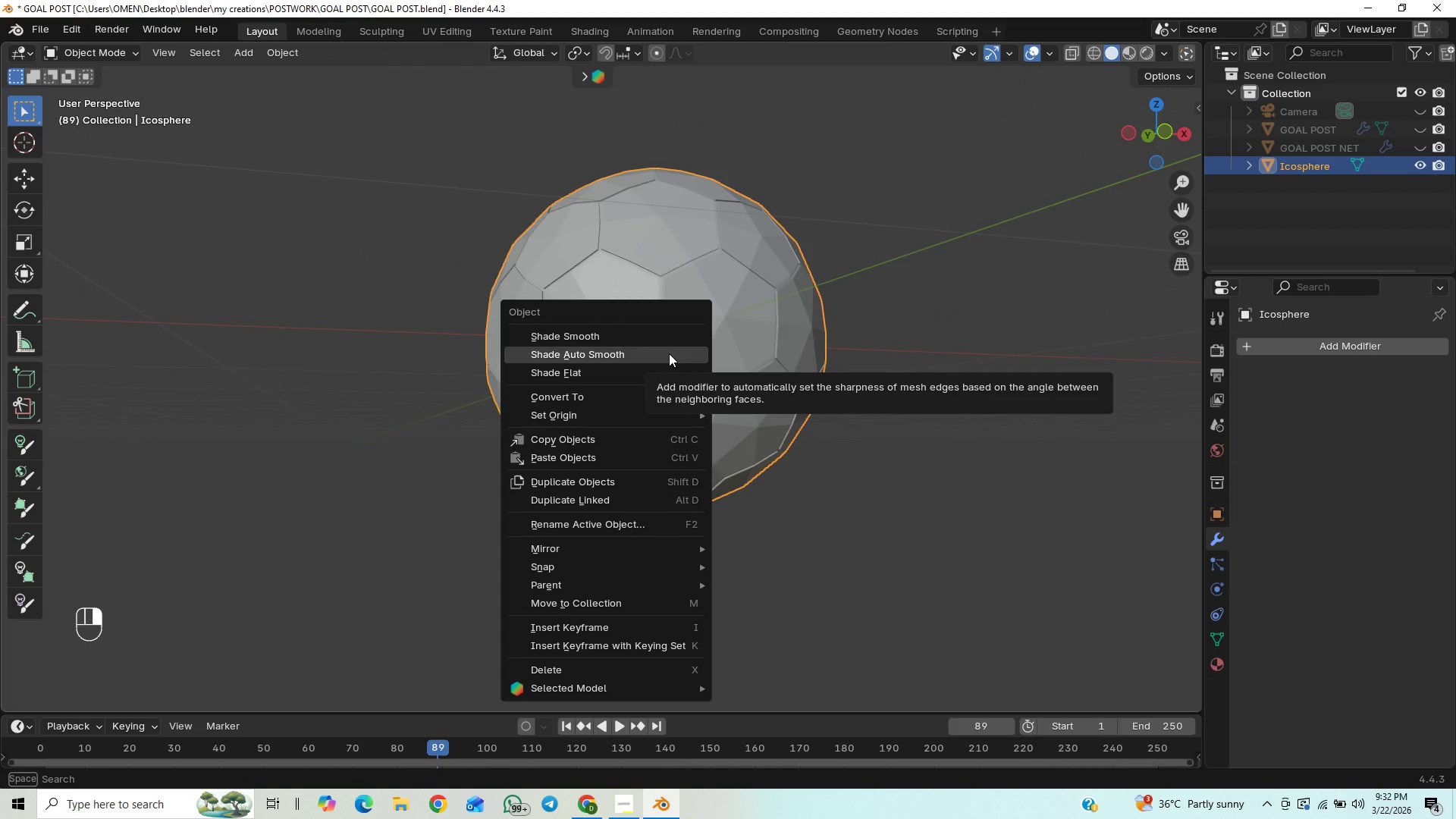 
left_click([669, 353])
 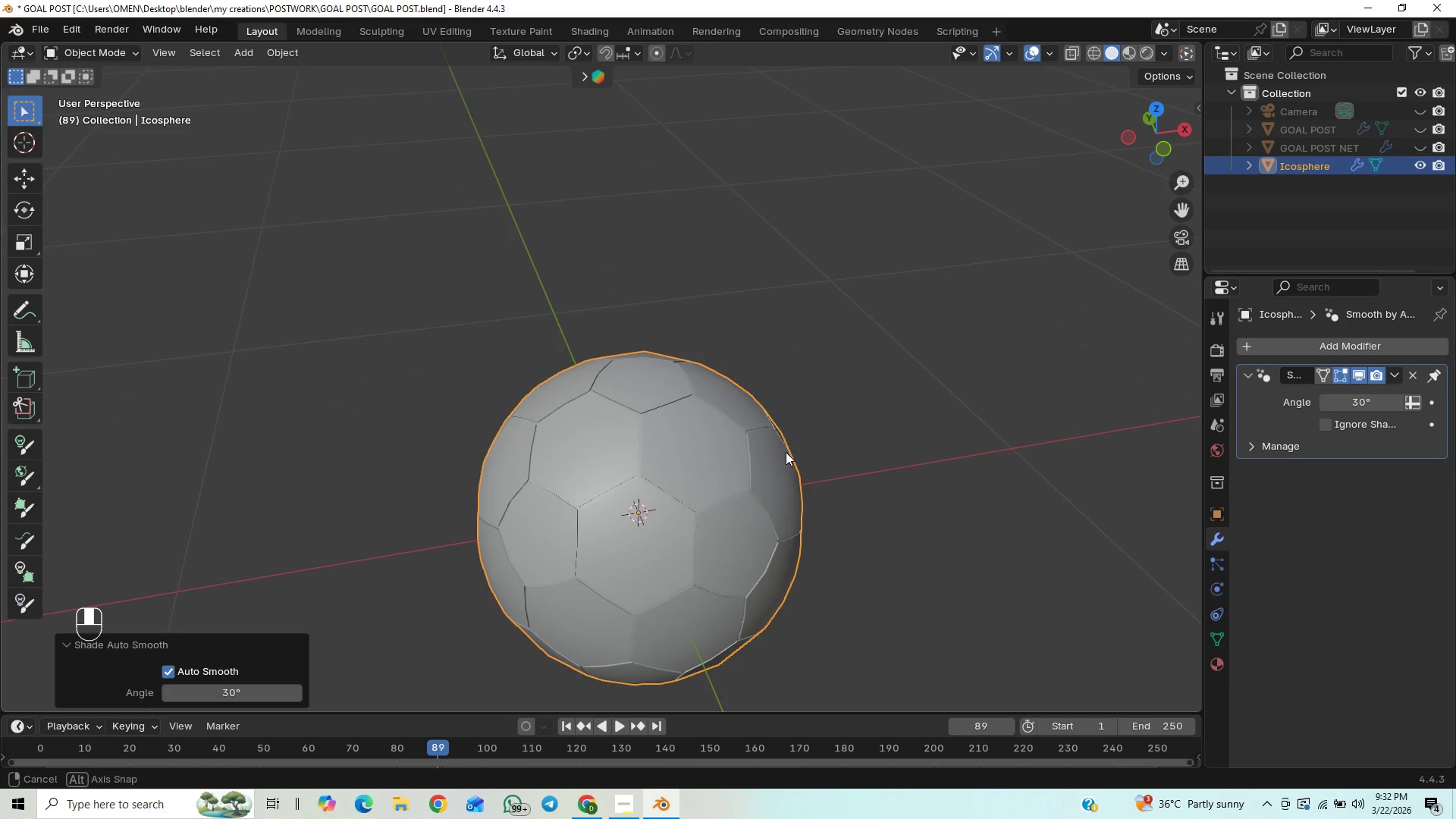 
hold_key(key=ShiftLeft, duration=0.61)
scroll: coordinate [777, 361], scroll_direction: up, amount: 1.0
 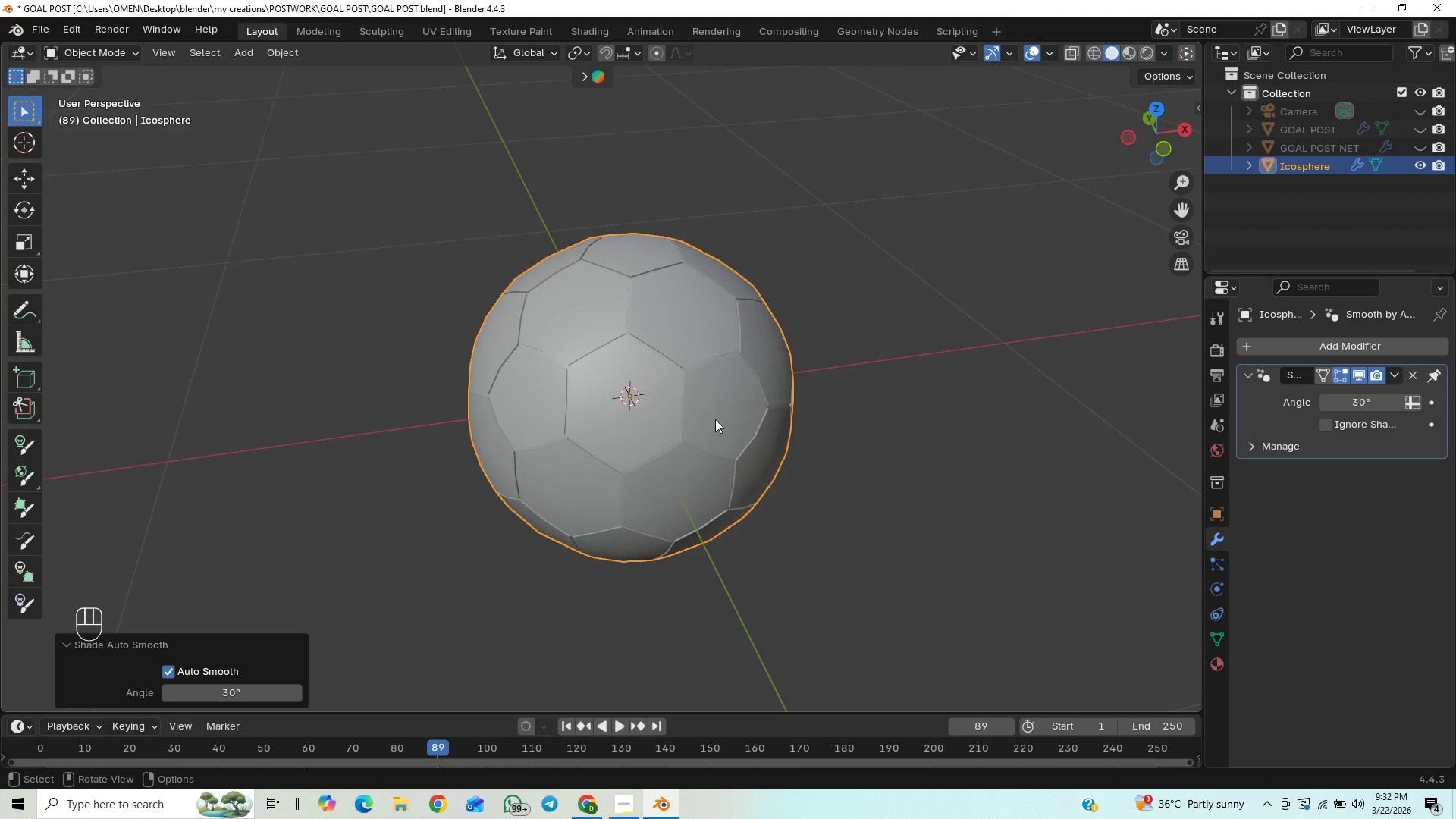 
key(Control+2)
 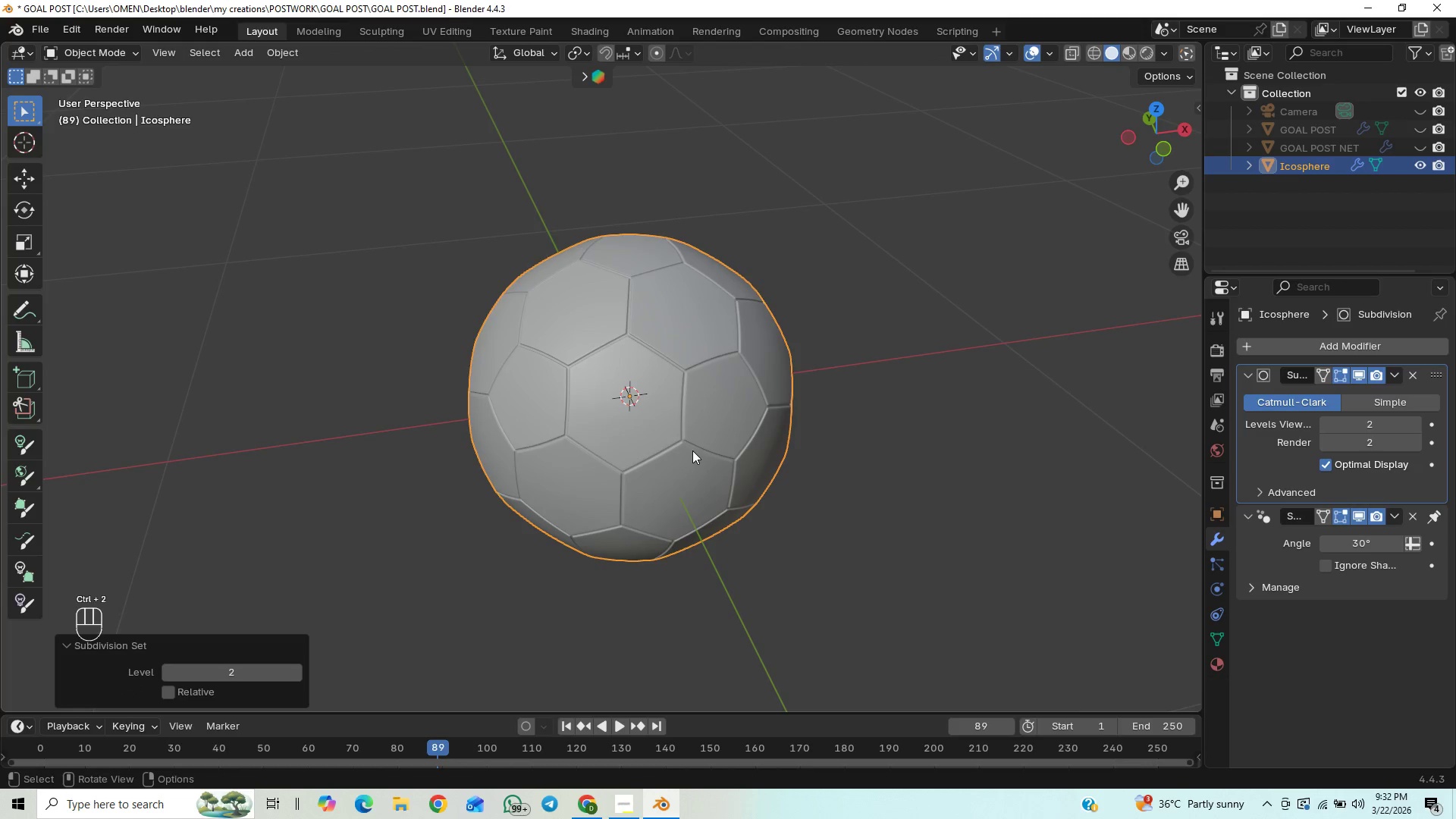 
hold_key(key=ShiftLeft, duration=0.5)
 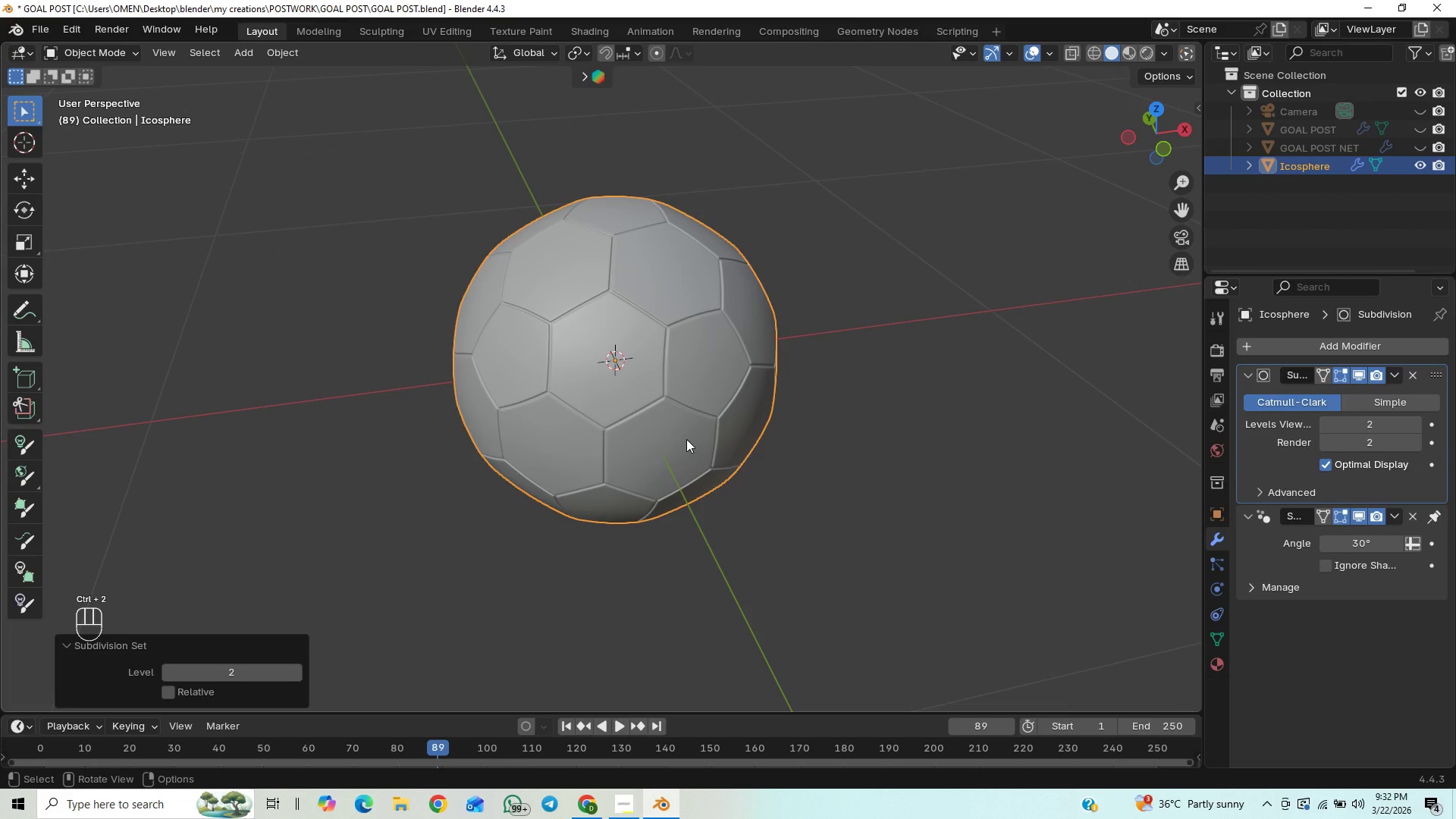 
hold_key(key=ControlLeft, duration=1.34)
 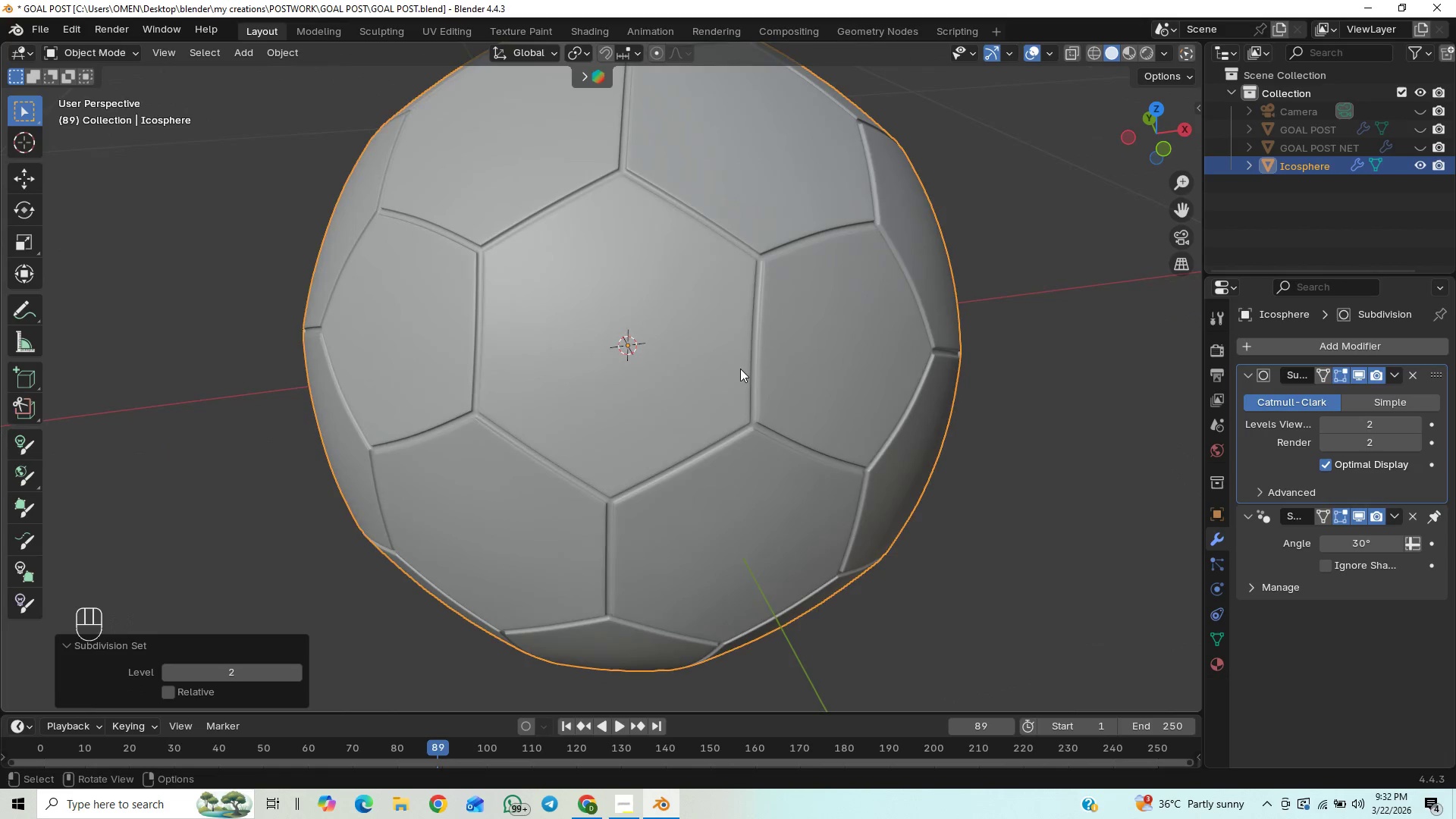 
key(Control+S)
 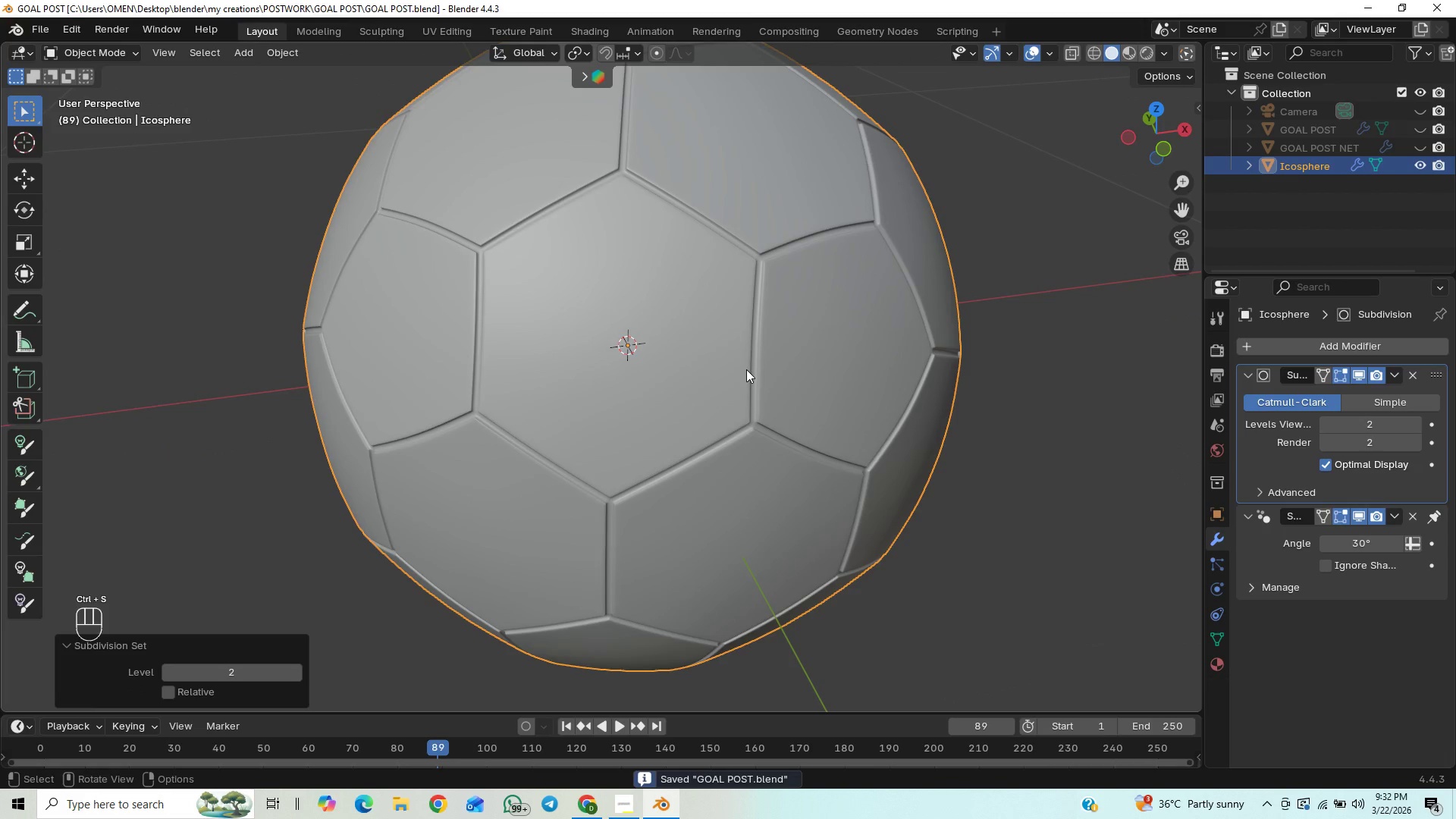 
key(Numpad1)
 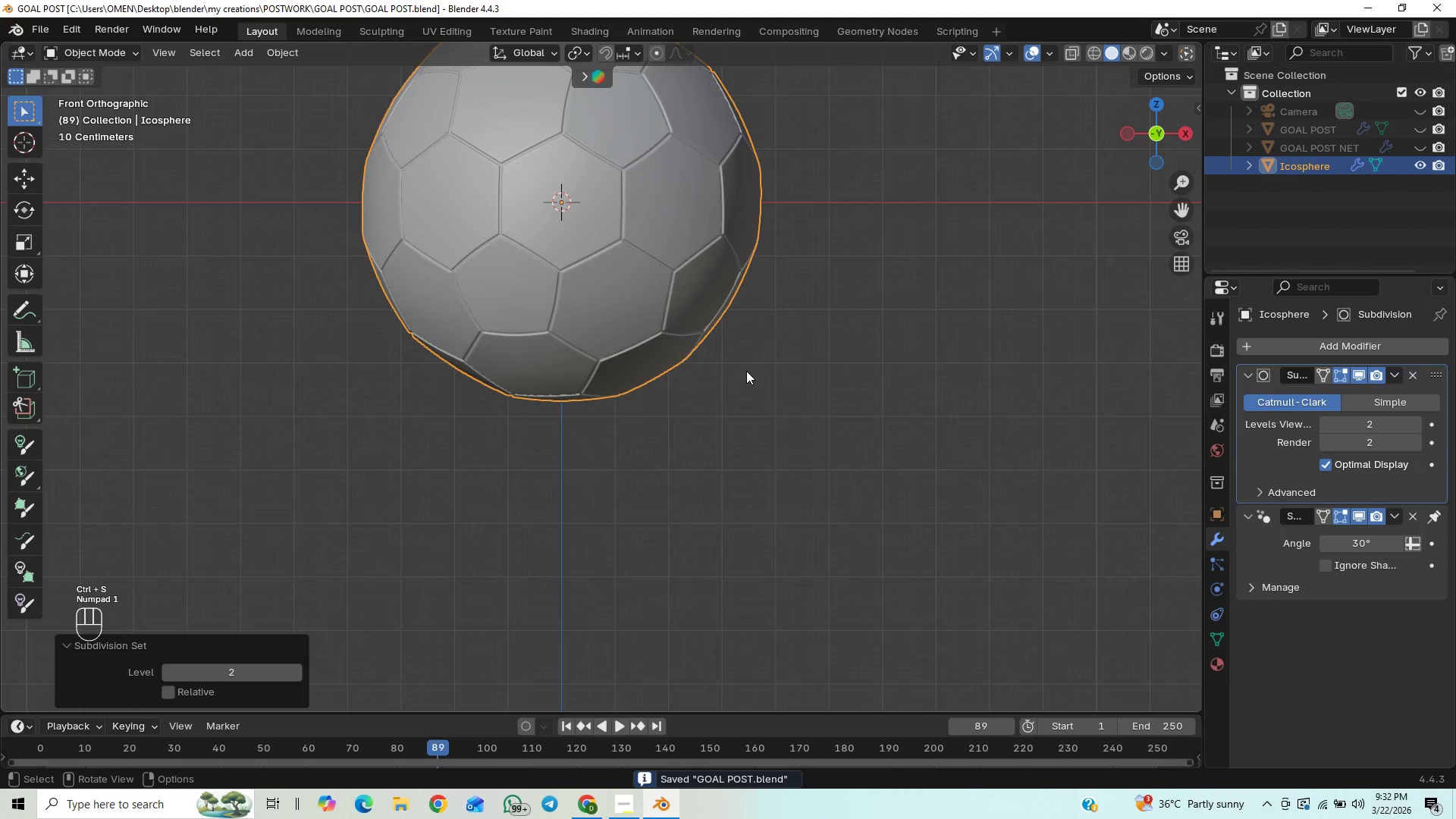 
scroll: coordinate [748, 372], scroll_direction: down, amount: 3.0
 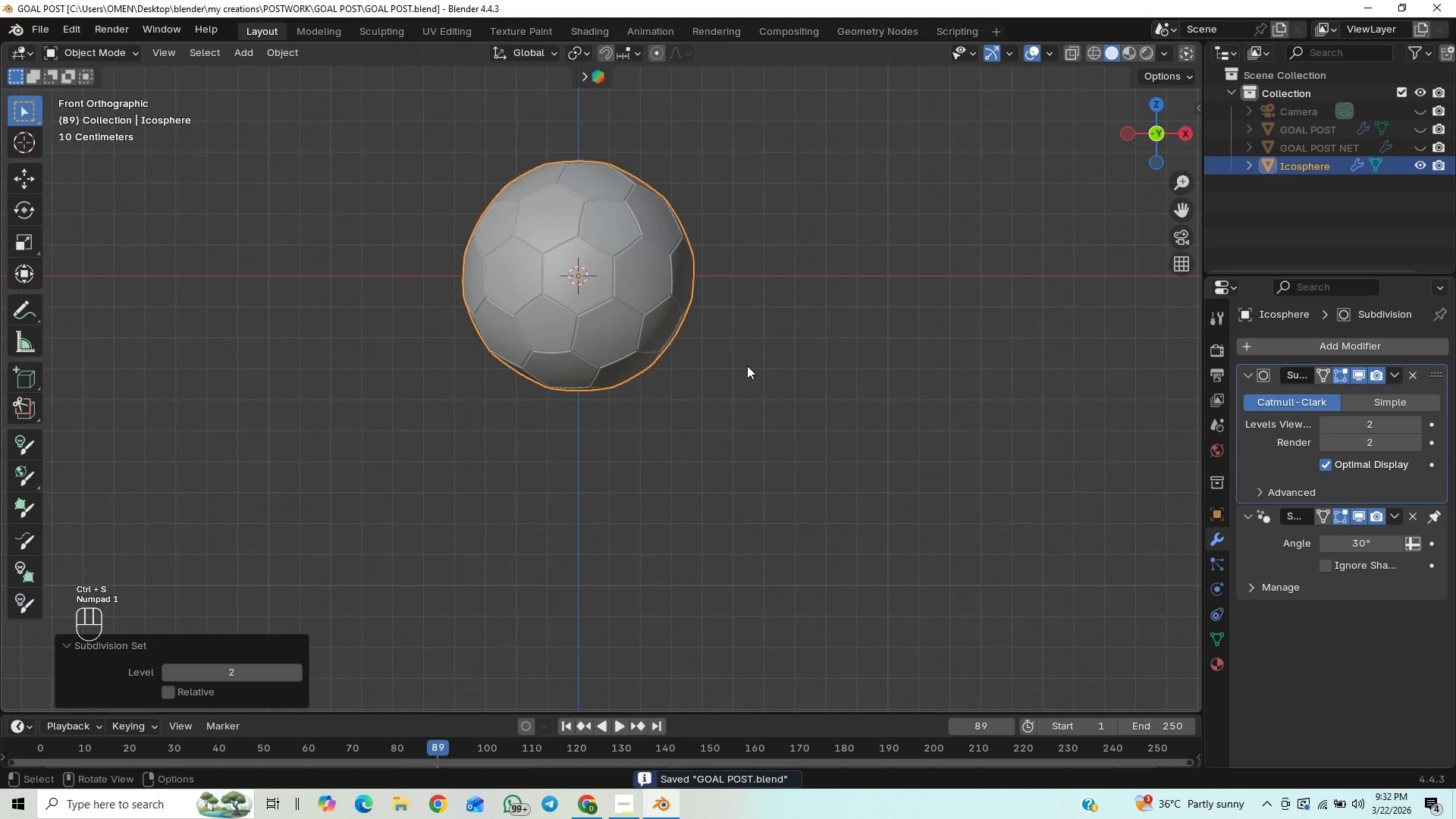 
hold_key(key=ShiftLeft, duration=0.53)
 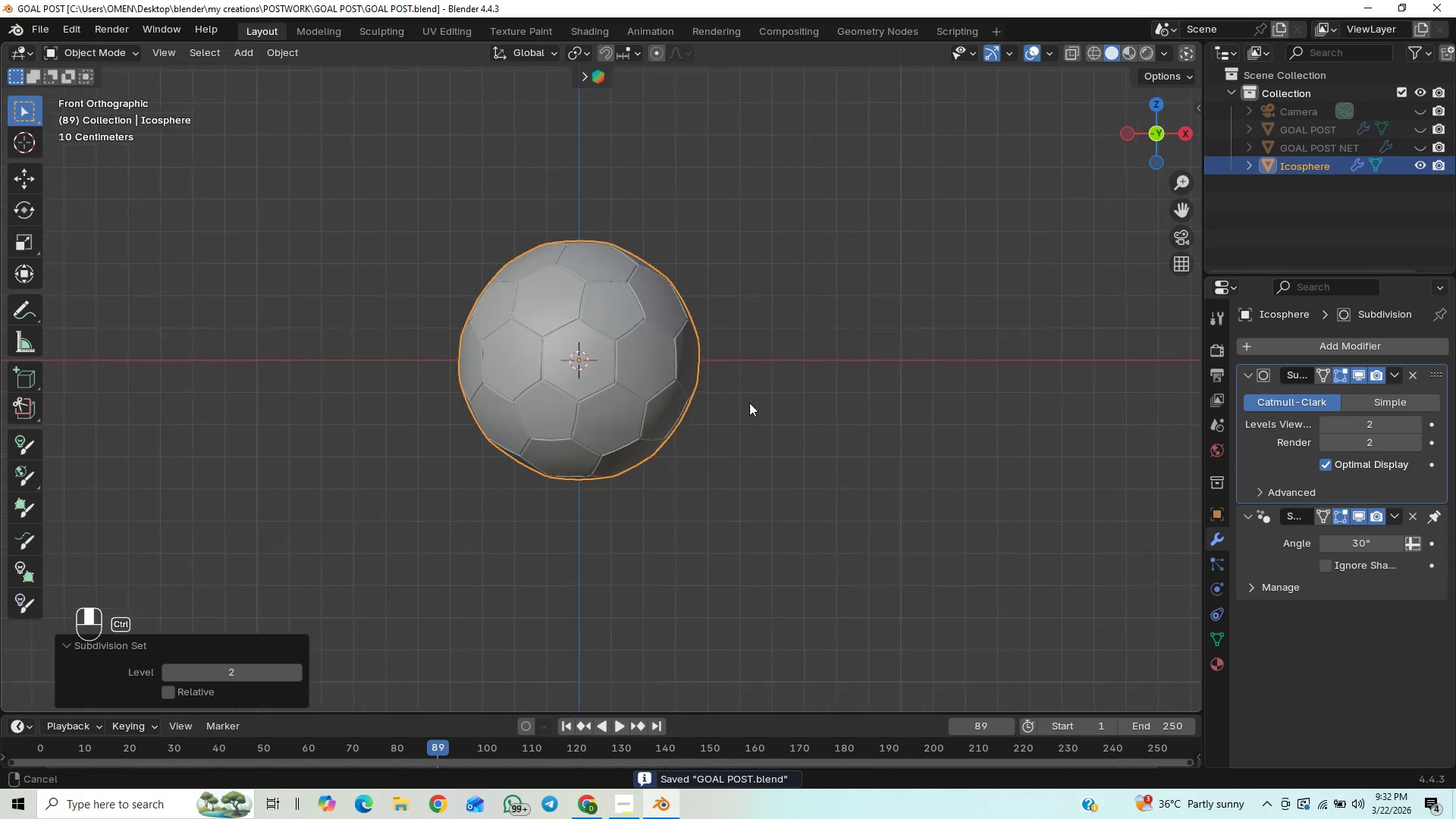 
hold_key(key=ControlLeft, duration=0.77)
 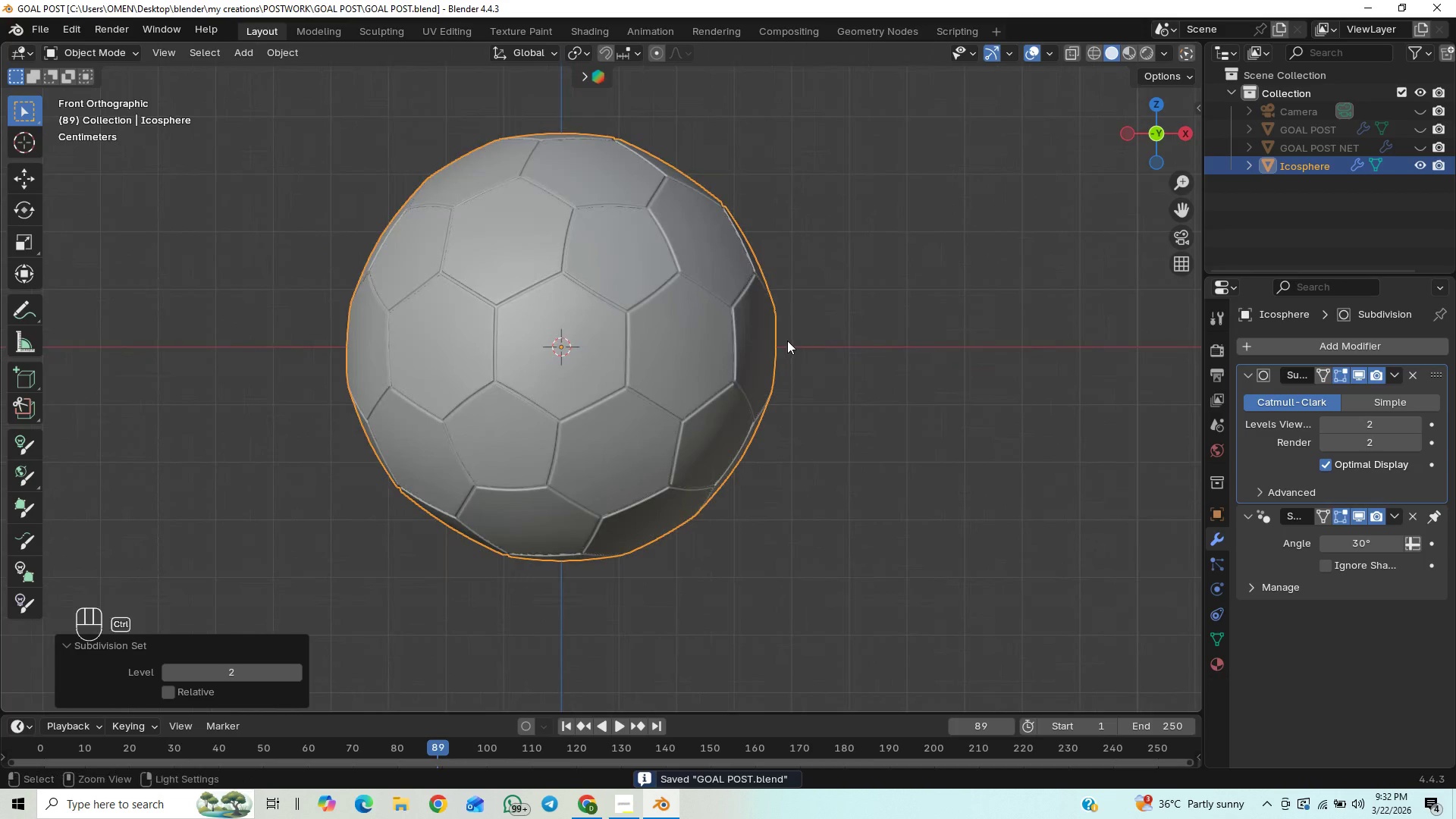 
scroll: coordinate [729, 426], scroll_direction: up, amount: 21.0
 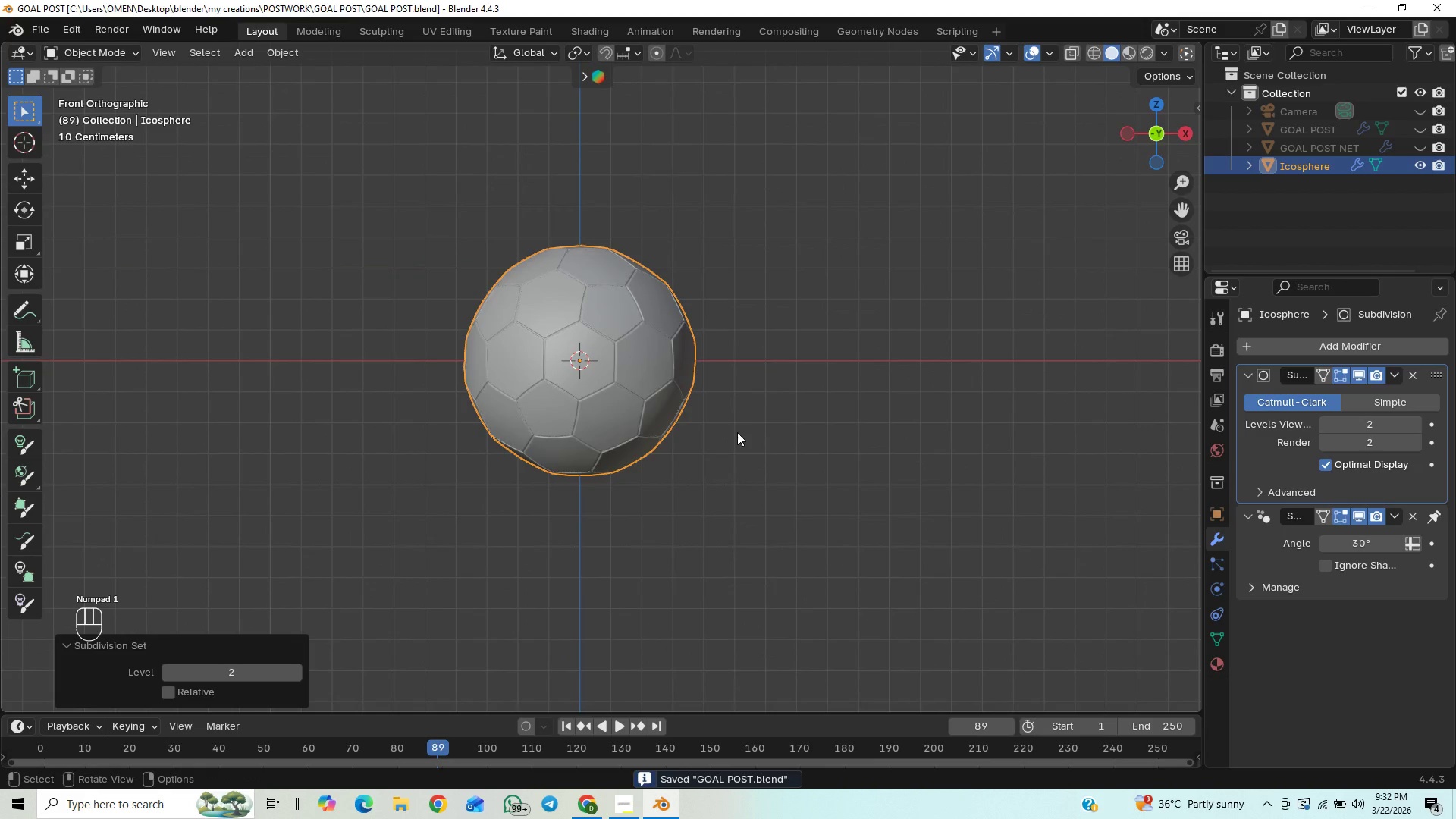 
key(Control+S)
 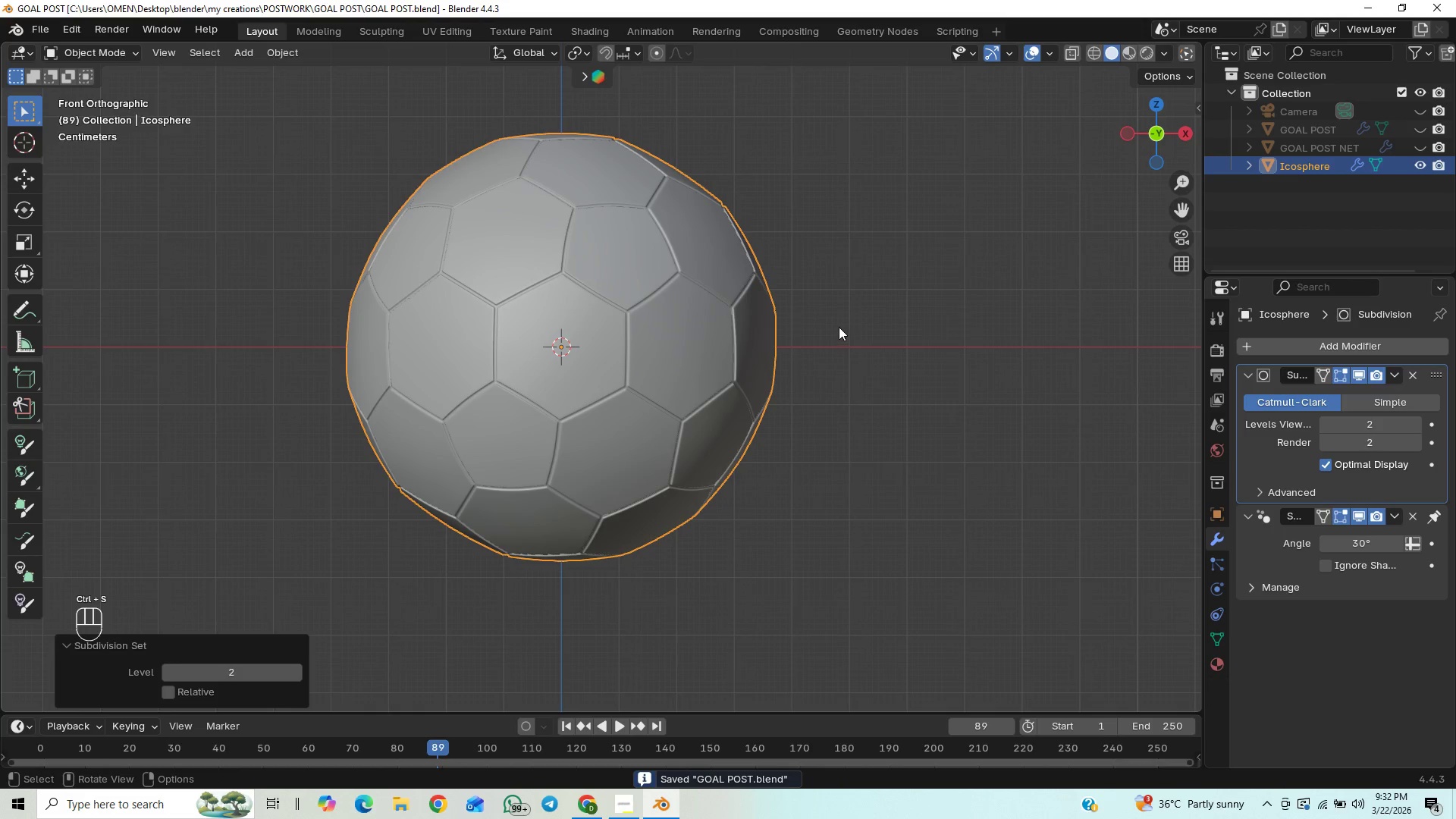 
key(Tab)
 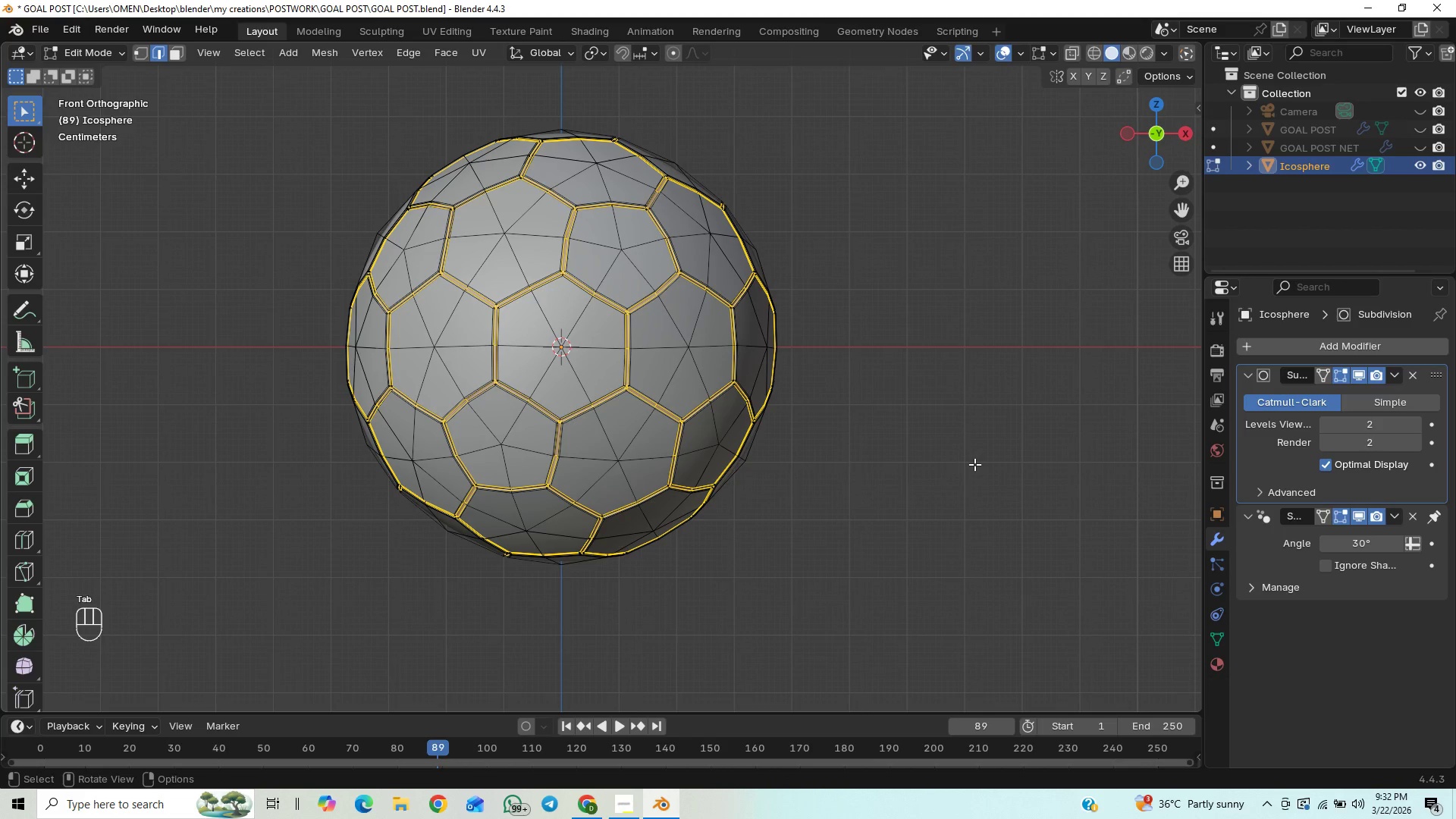 
scroll: coordinate [959, 450], scroll_direction: down, amount: 1.0
 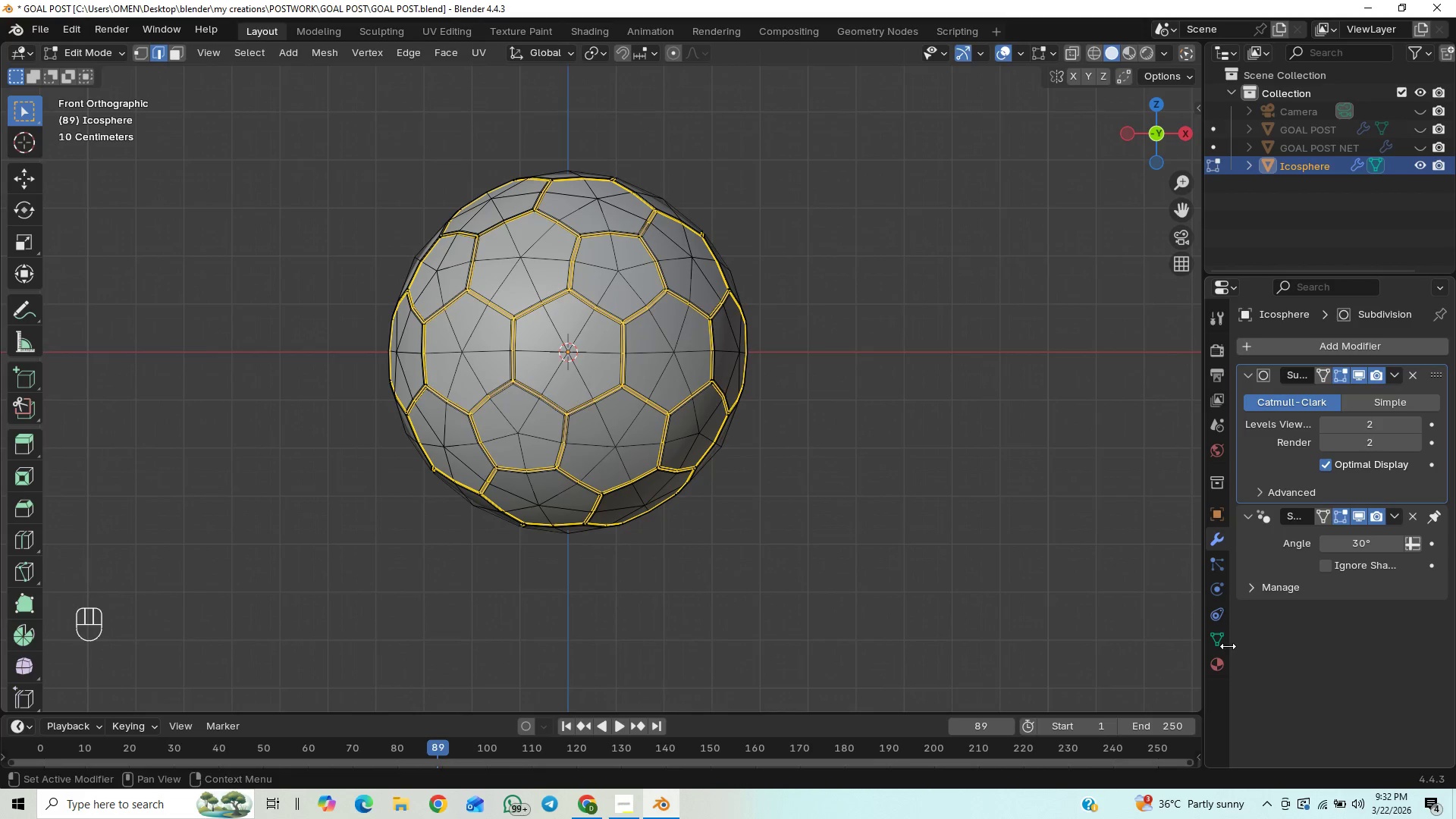 
left_click([1224, 642])
 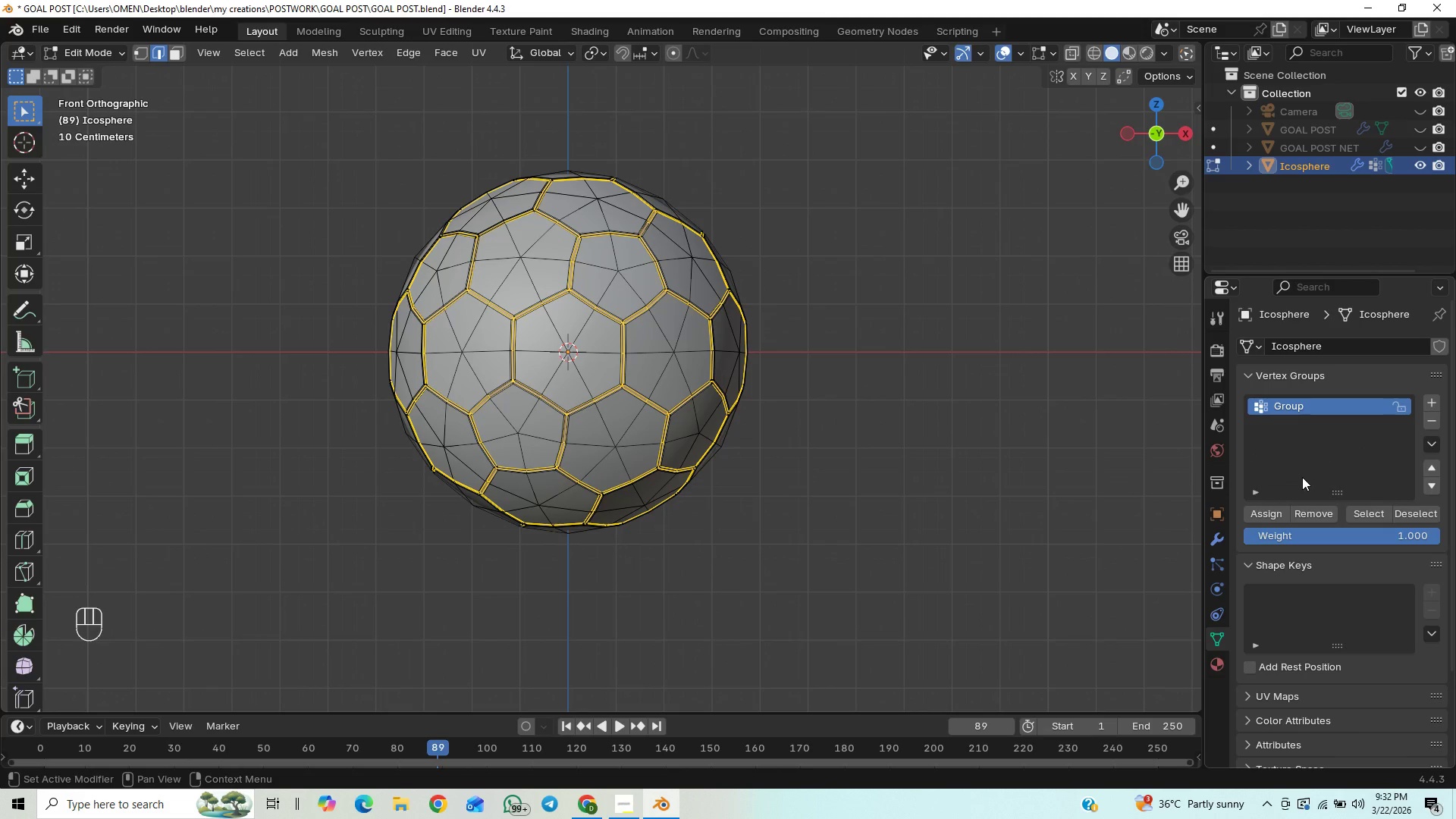 
left_click([1272, 516])
 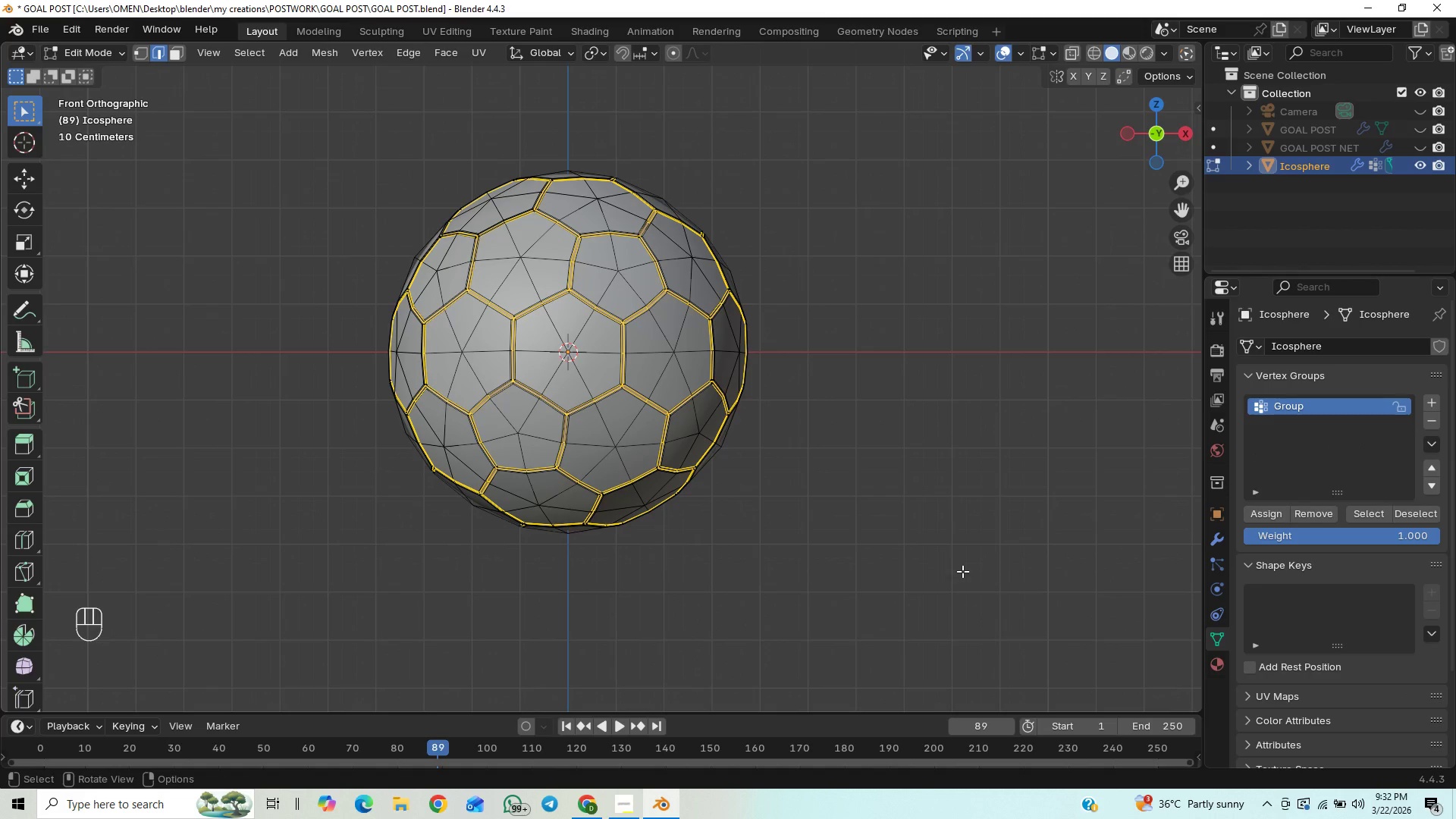 
key(Control+S)
 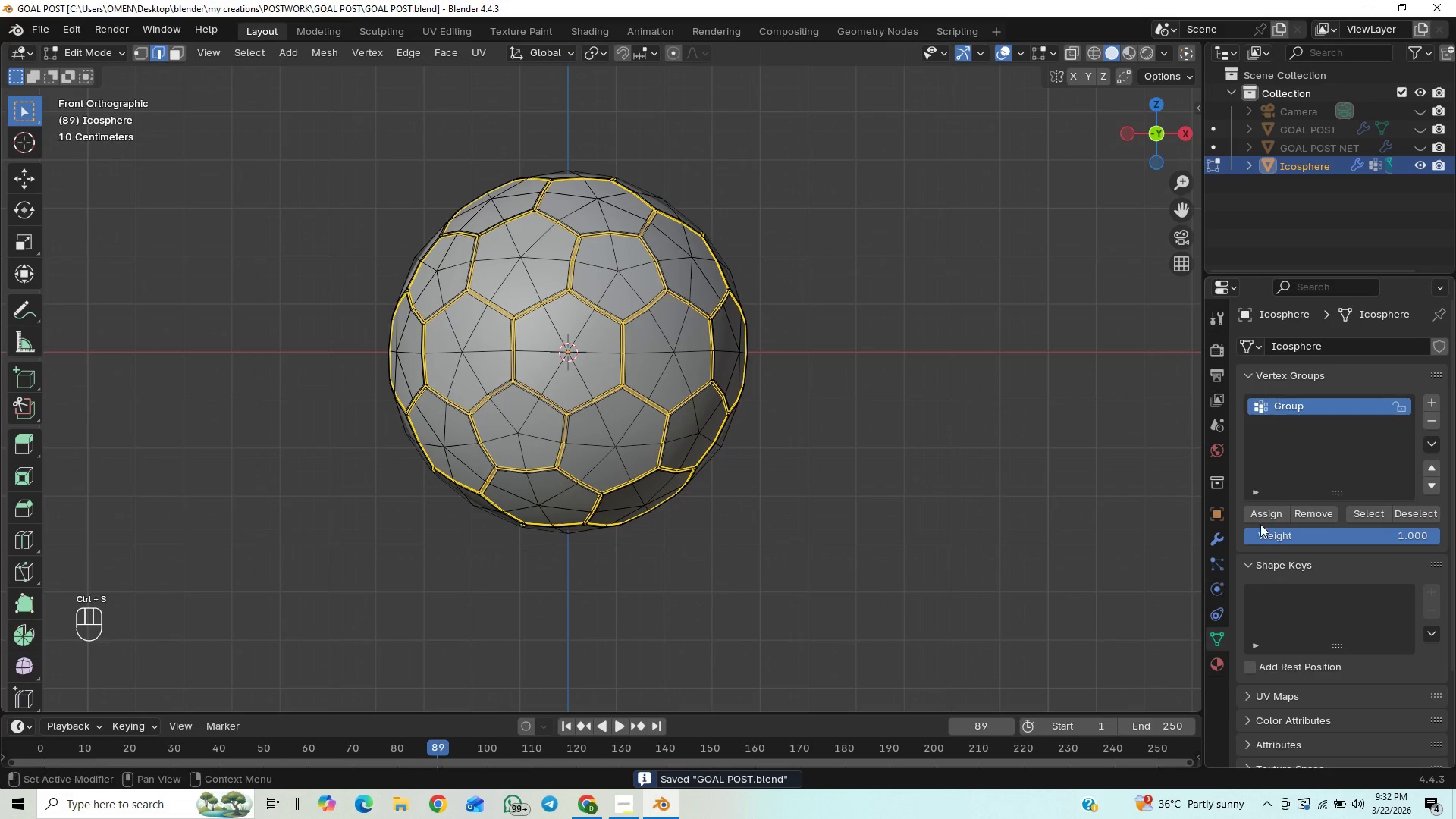 
left_click([1266, 516])
 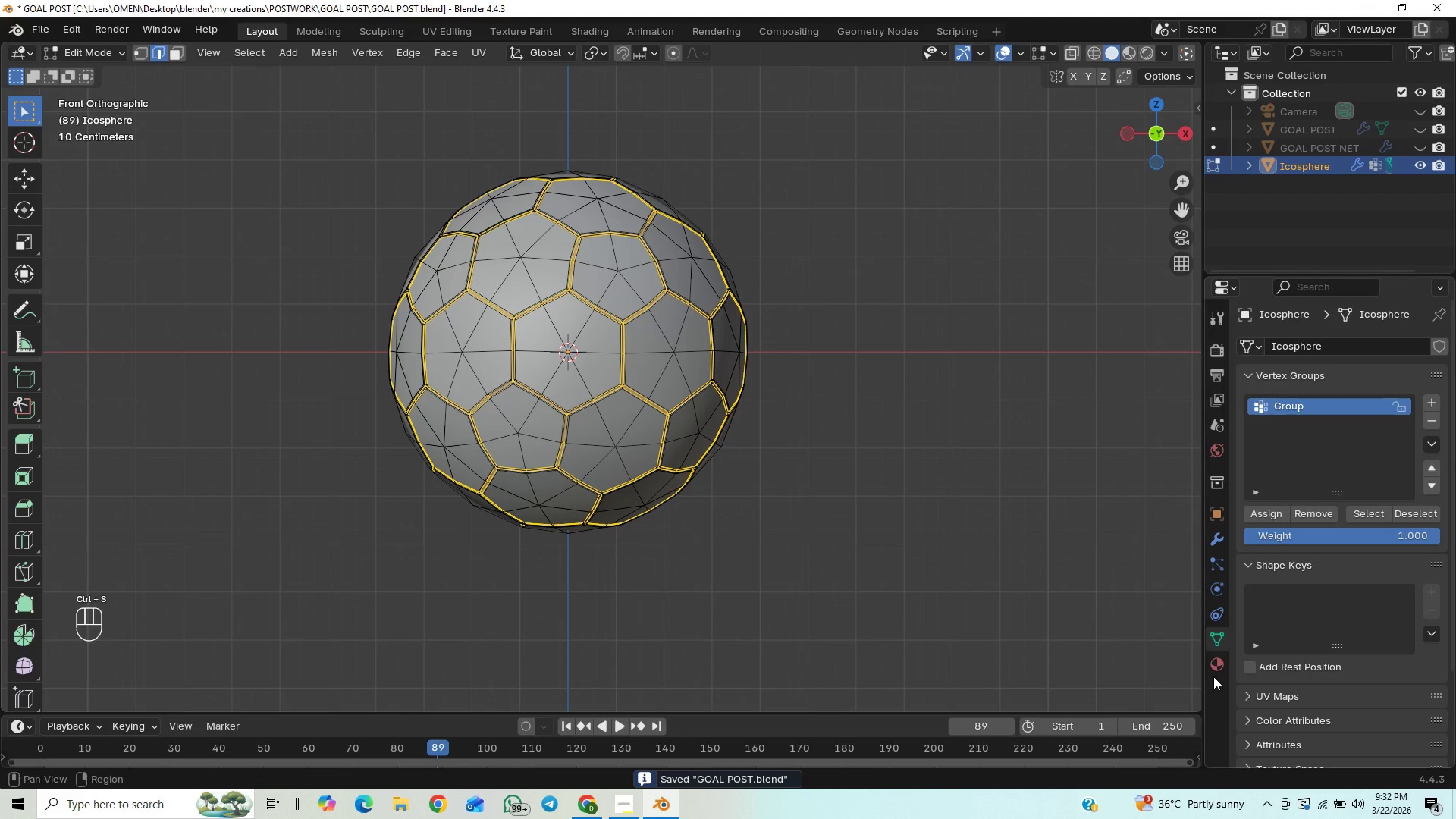 
left_click([1223, 664])
 